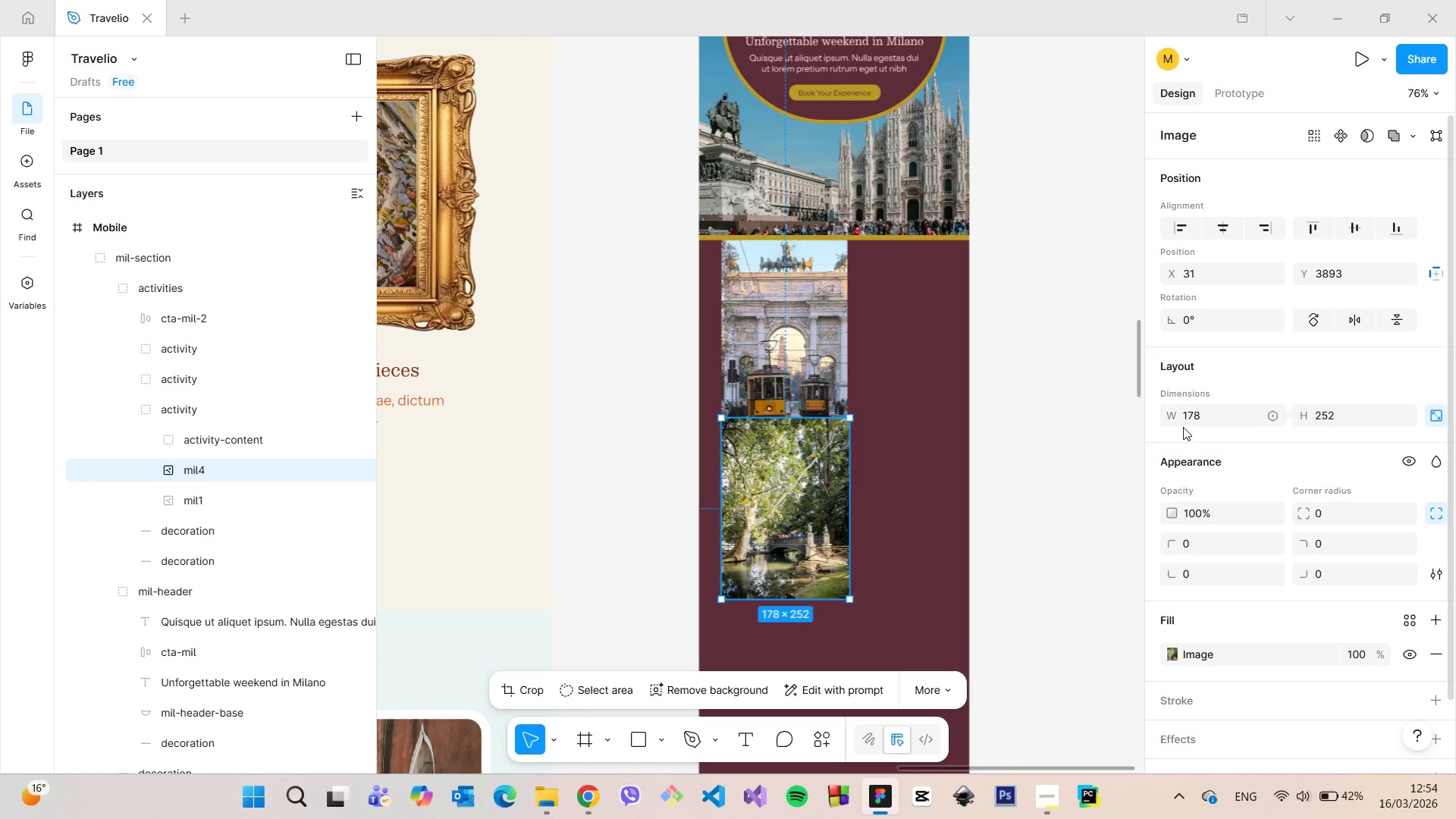 
left_click([1195, 416])
 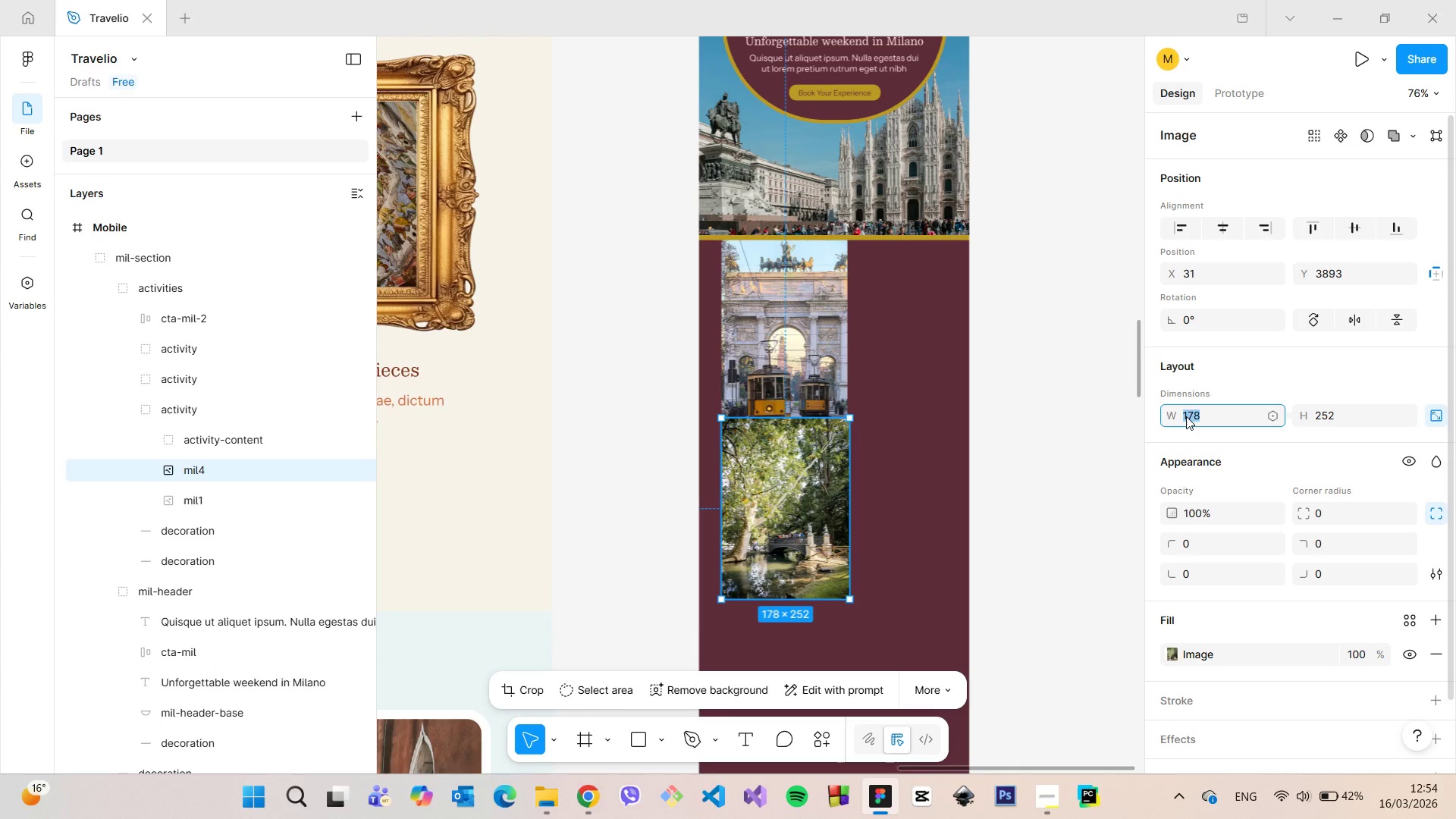 
type(175)
 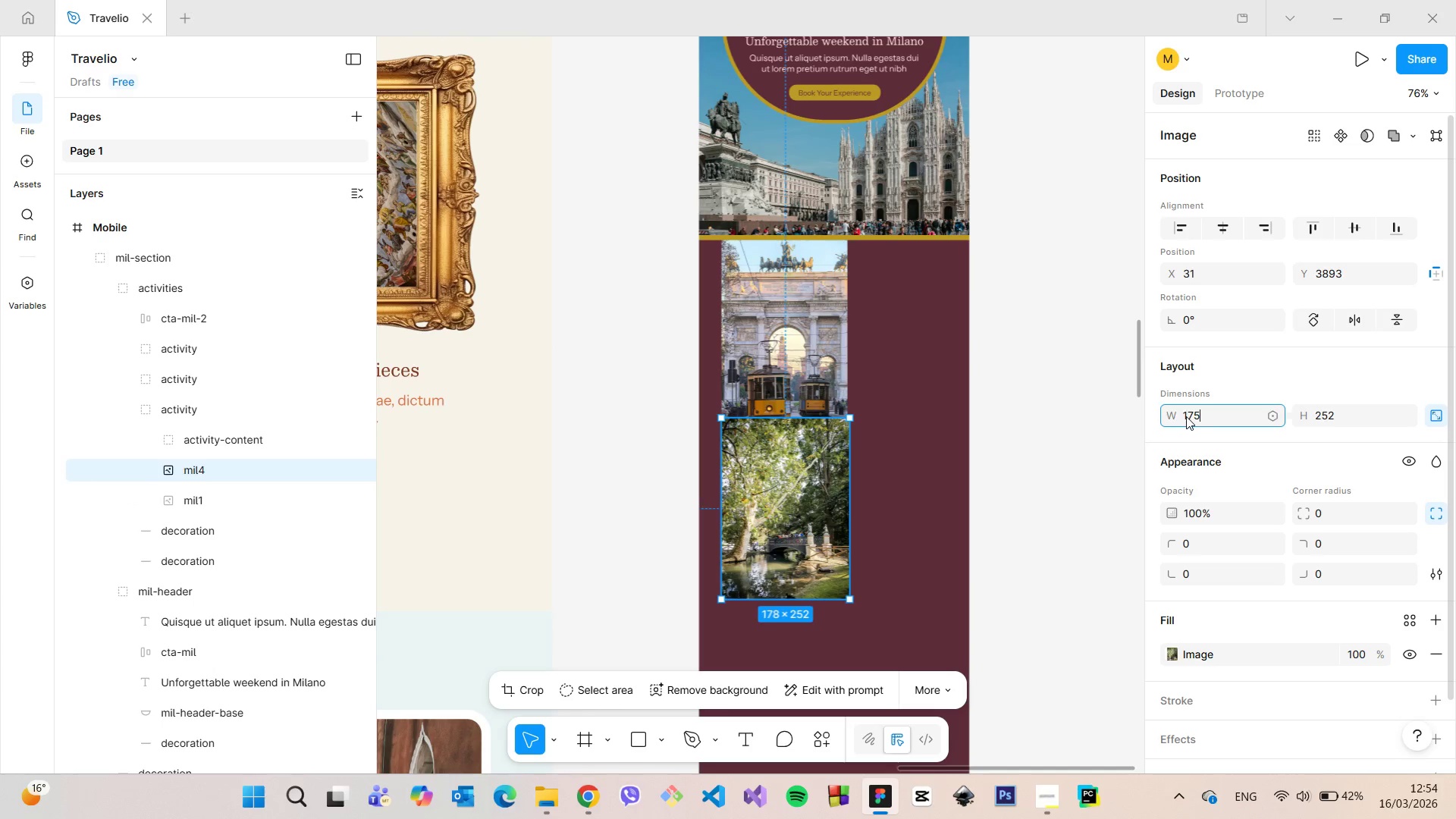 
key(Enter)
 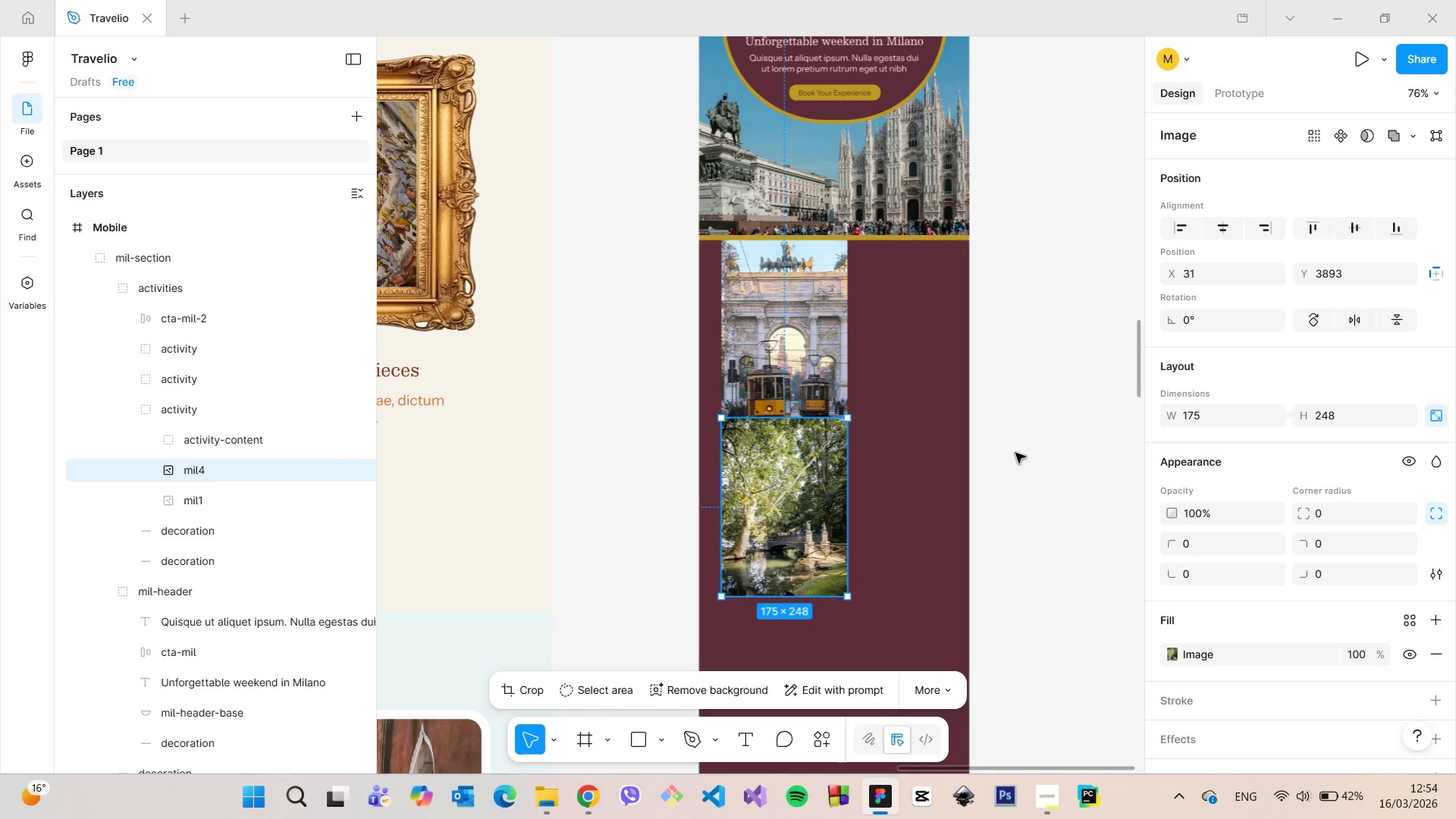 
left_click_drag(start_coordinate=[802, 484], to_coordinate=[924, 486])
 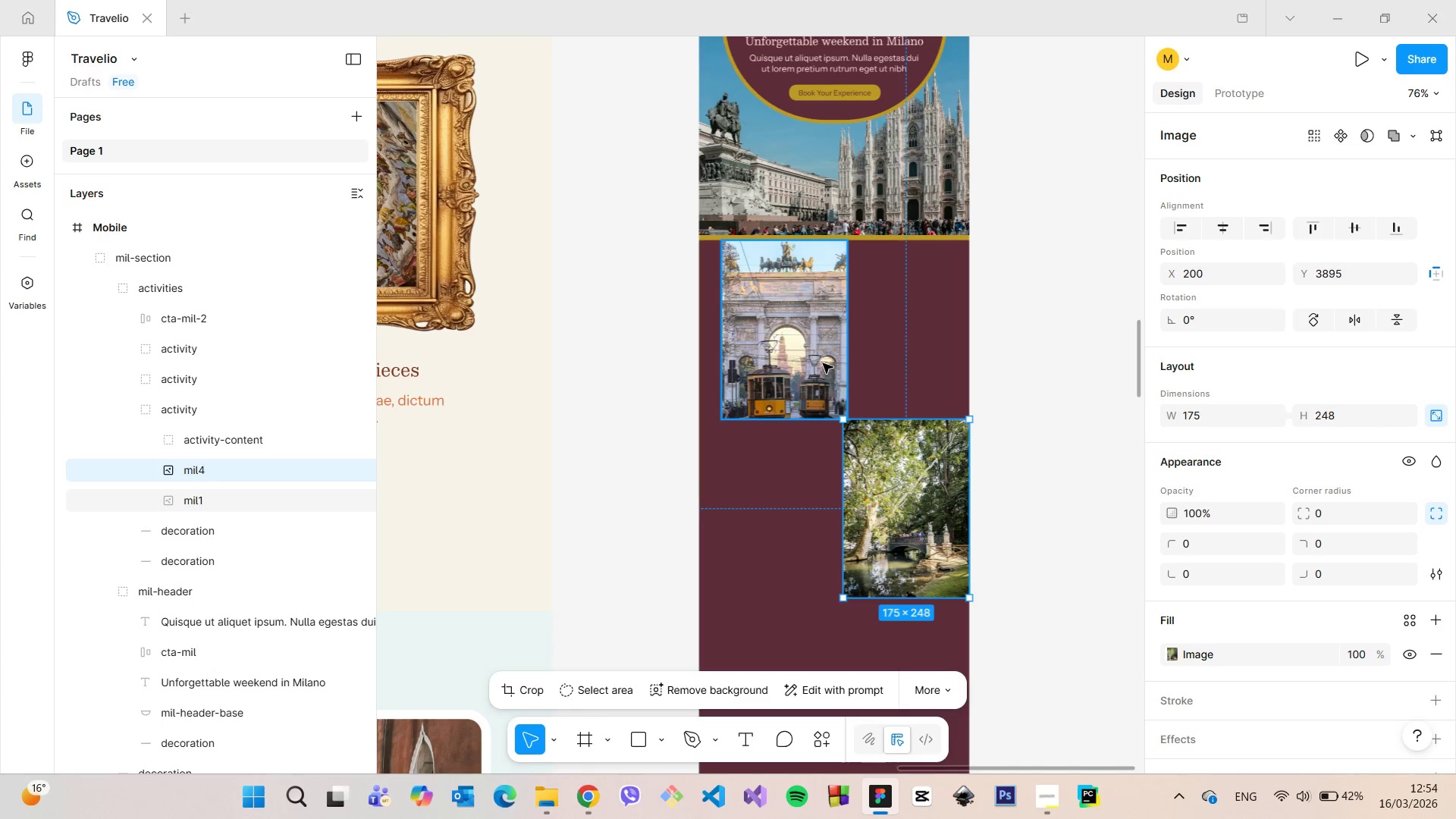 
left_click_drag(start_coordinate=[819, 362], to_coordinate=[797, 363])
 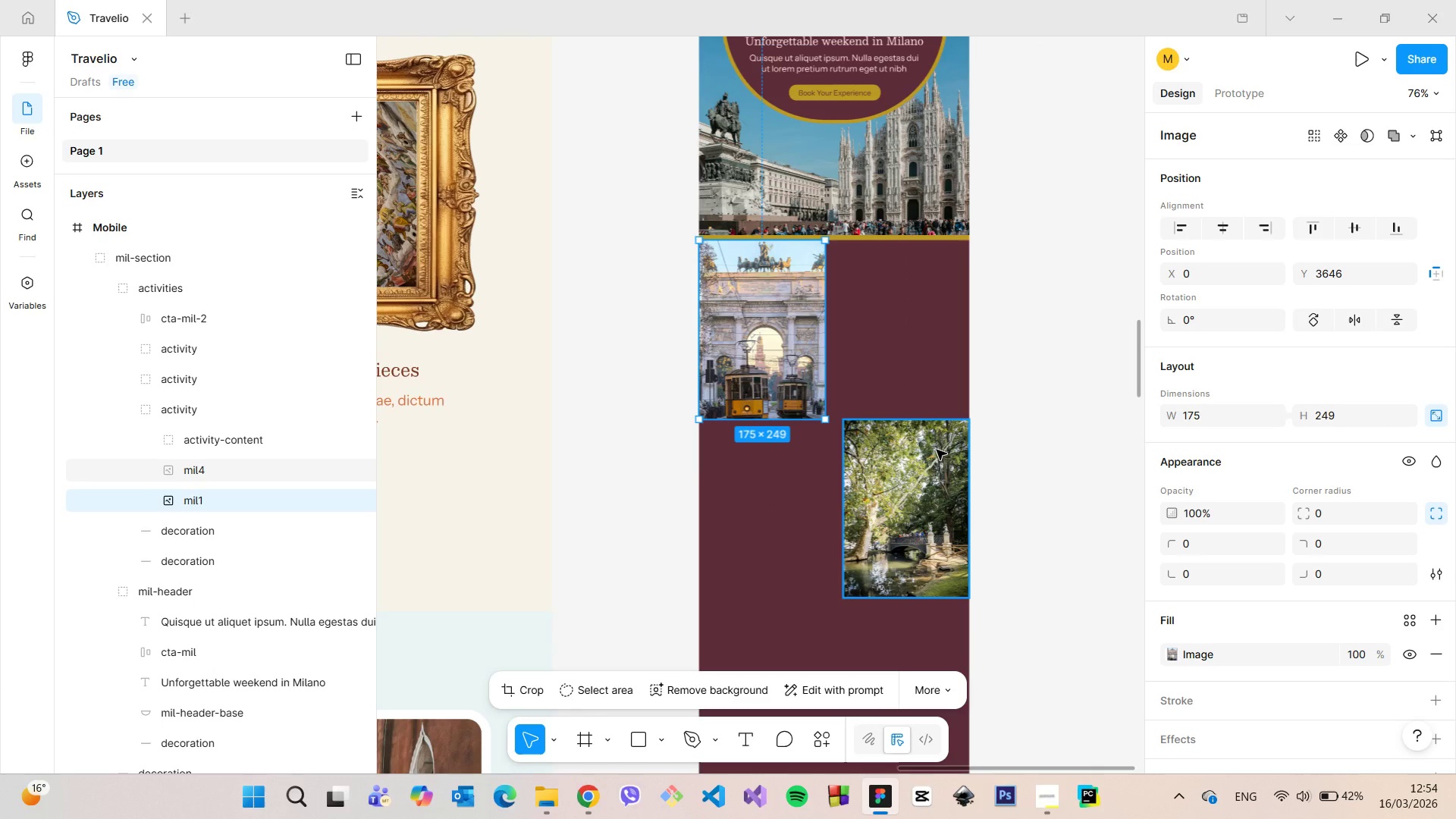 
left_click([1043, 422])
 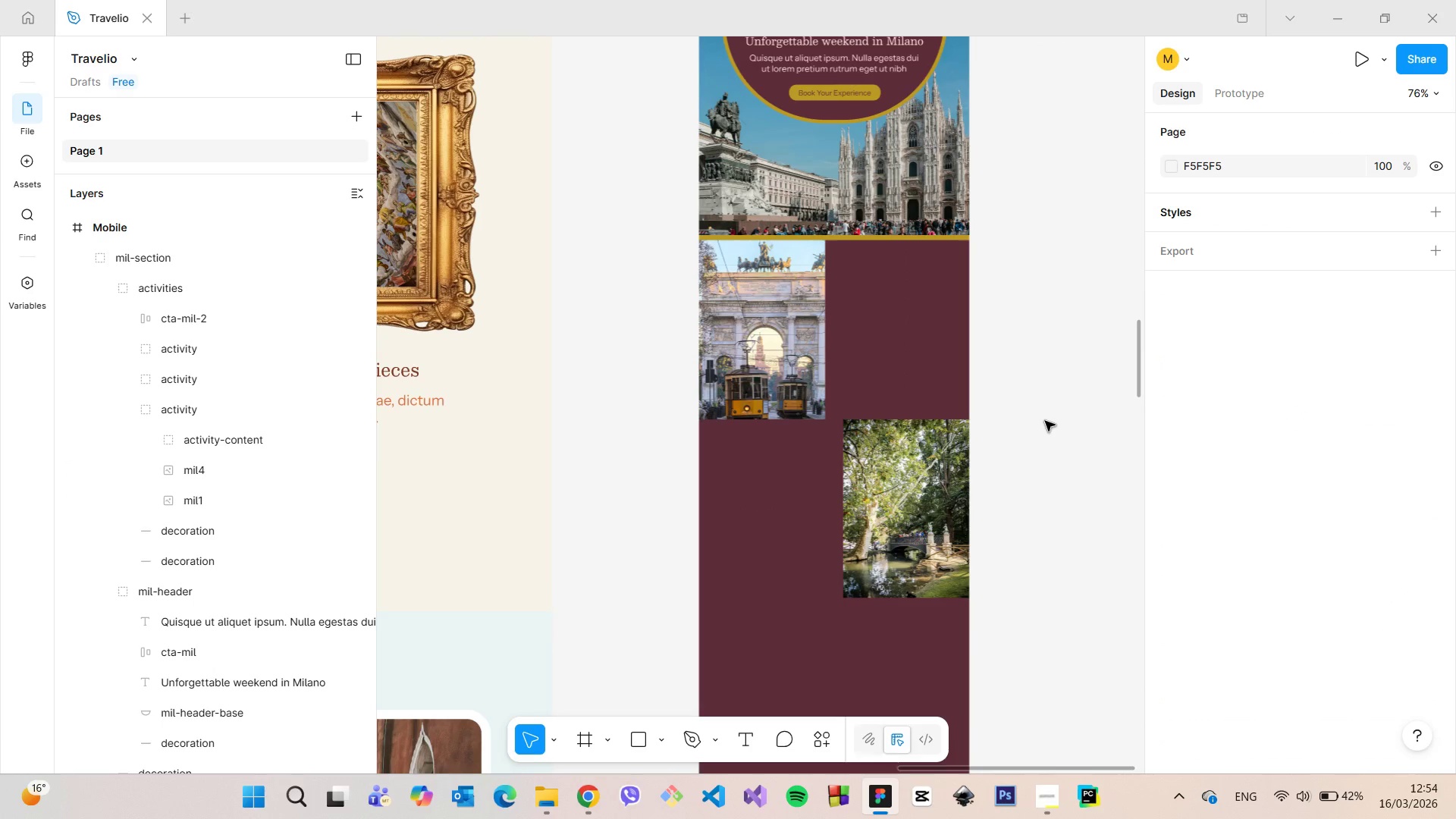 
scroll: coordinate [1045, 421], scroll_direction: down, amount: 5.0
 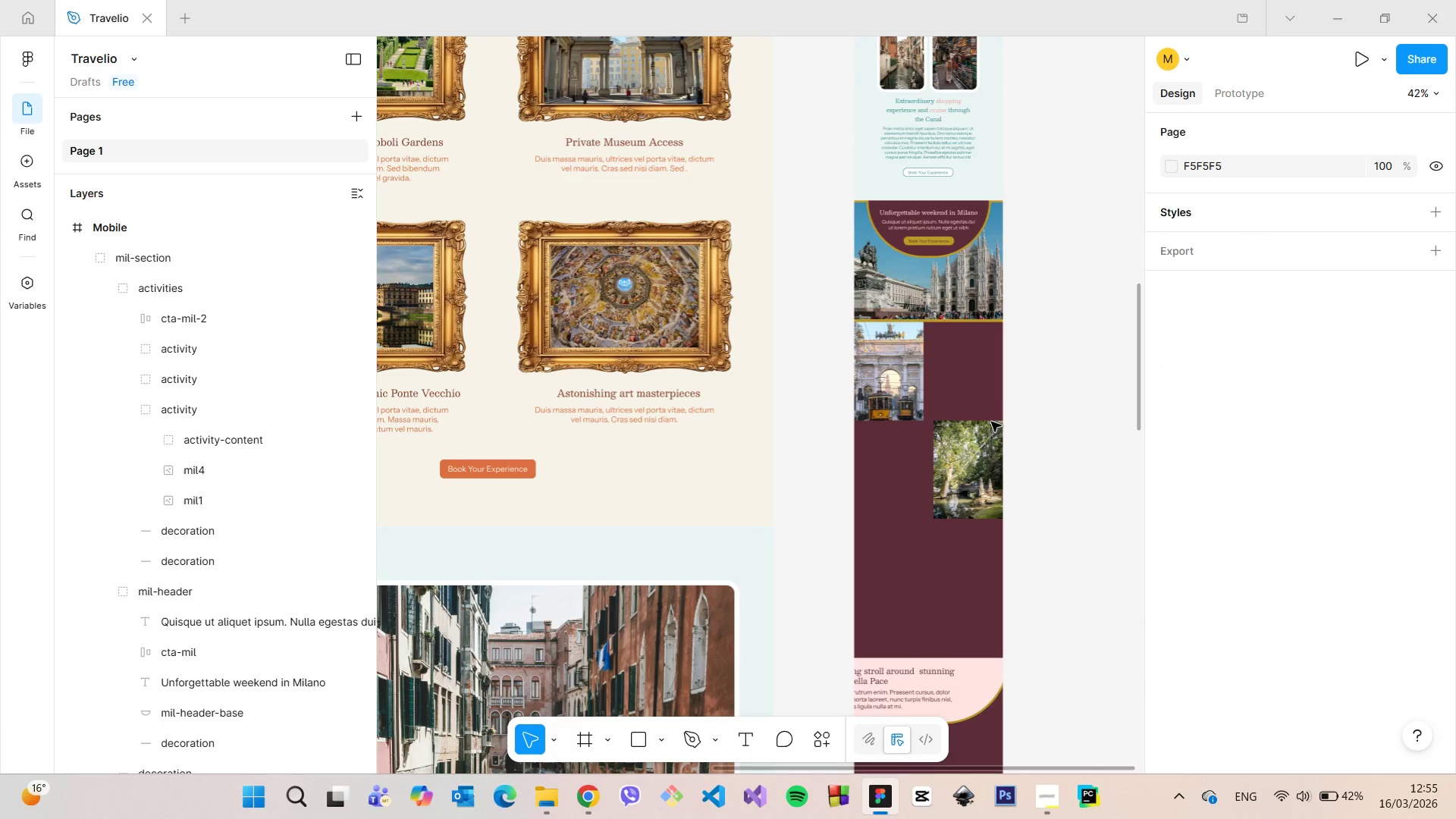 
scroll: coordinate [968, 422], scroll_direction: up, amount: 7.0
 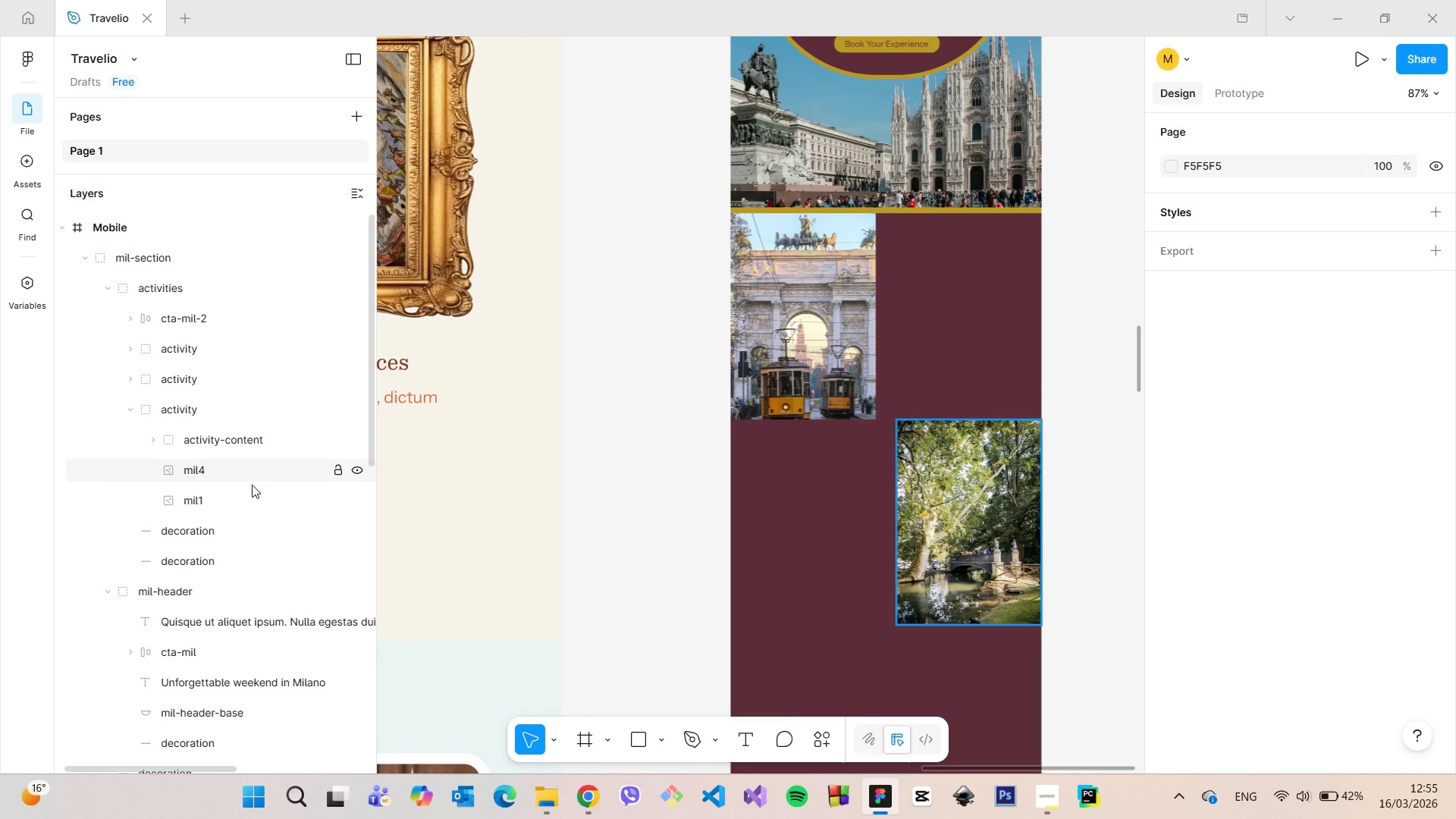 
left_click([252, 470])
 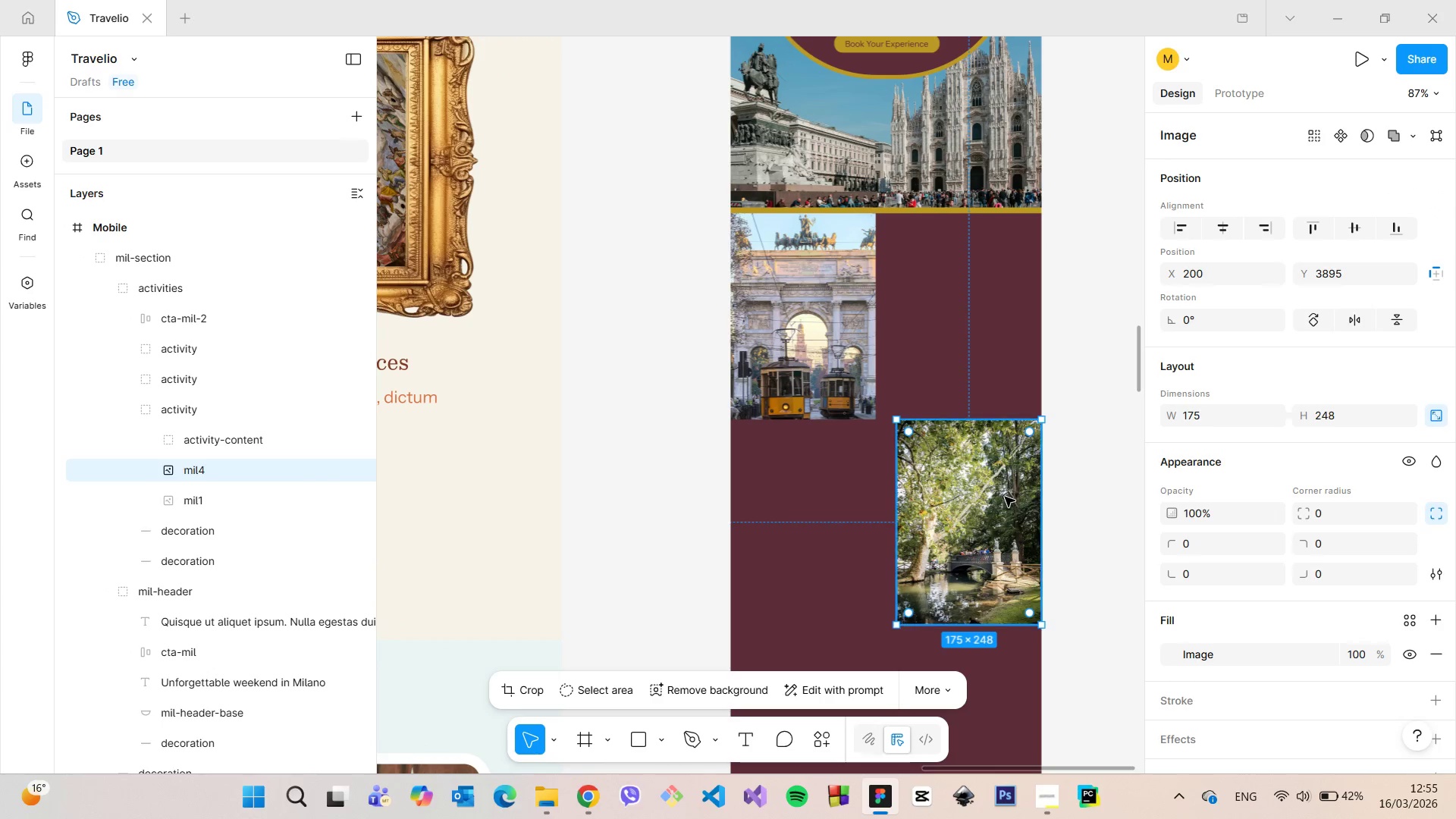 
left_click_drag(start_coordinate=[1002, 501], to_coordinate=[983, 298])
 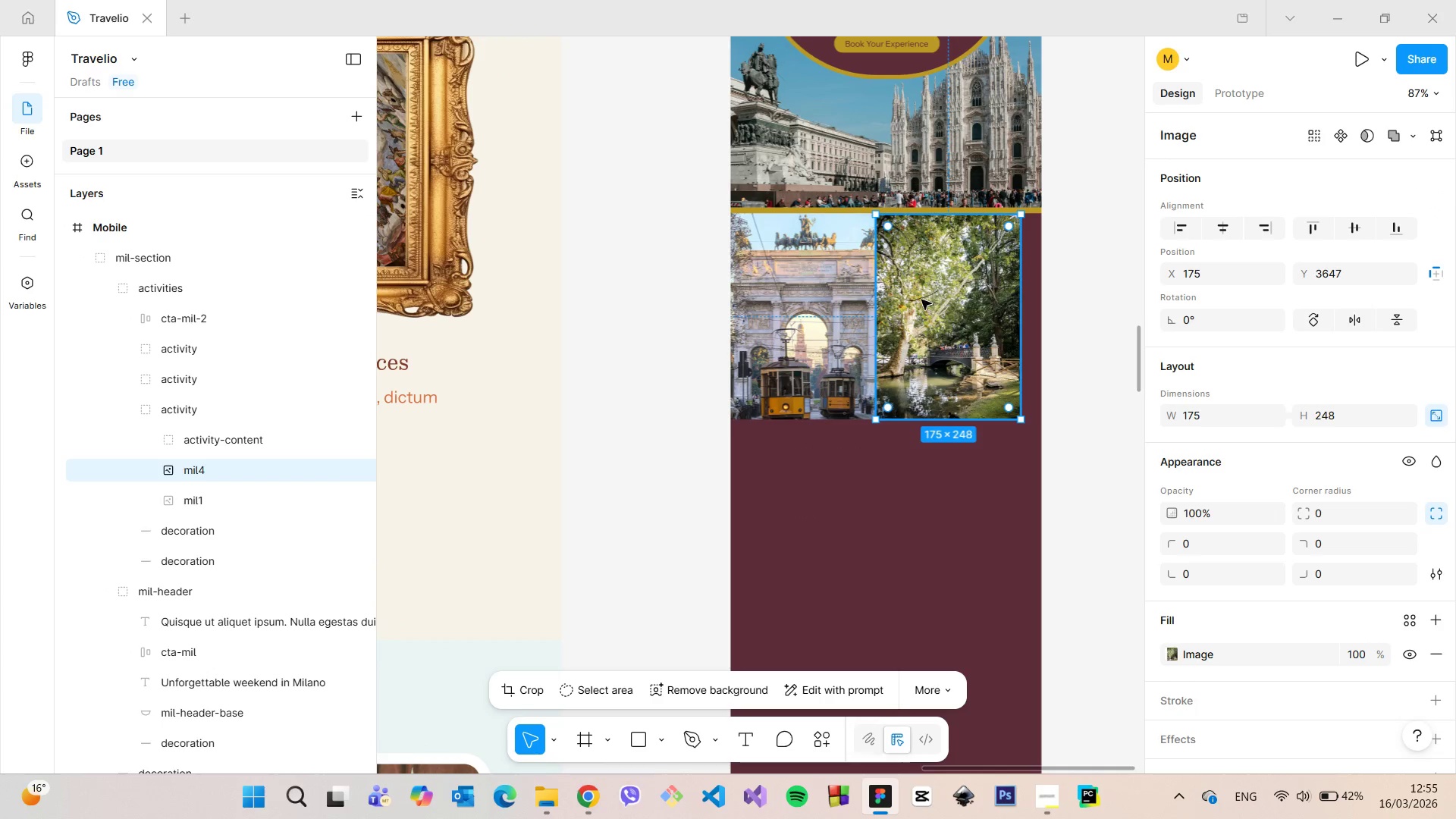 
left_click_drag(start_coordinate=[924, 301], to_coordinate=[932, 301])
 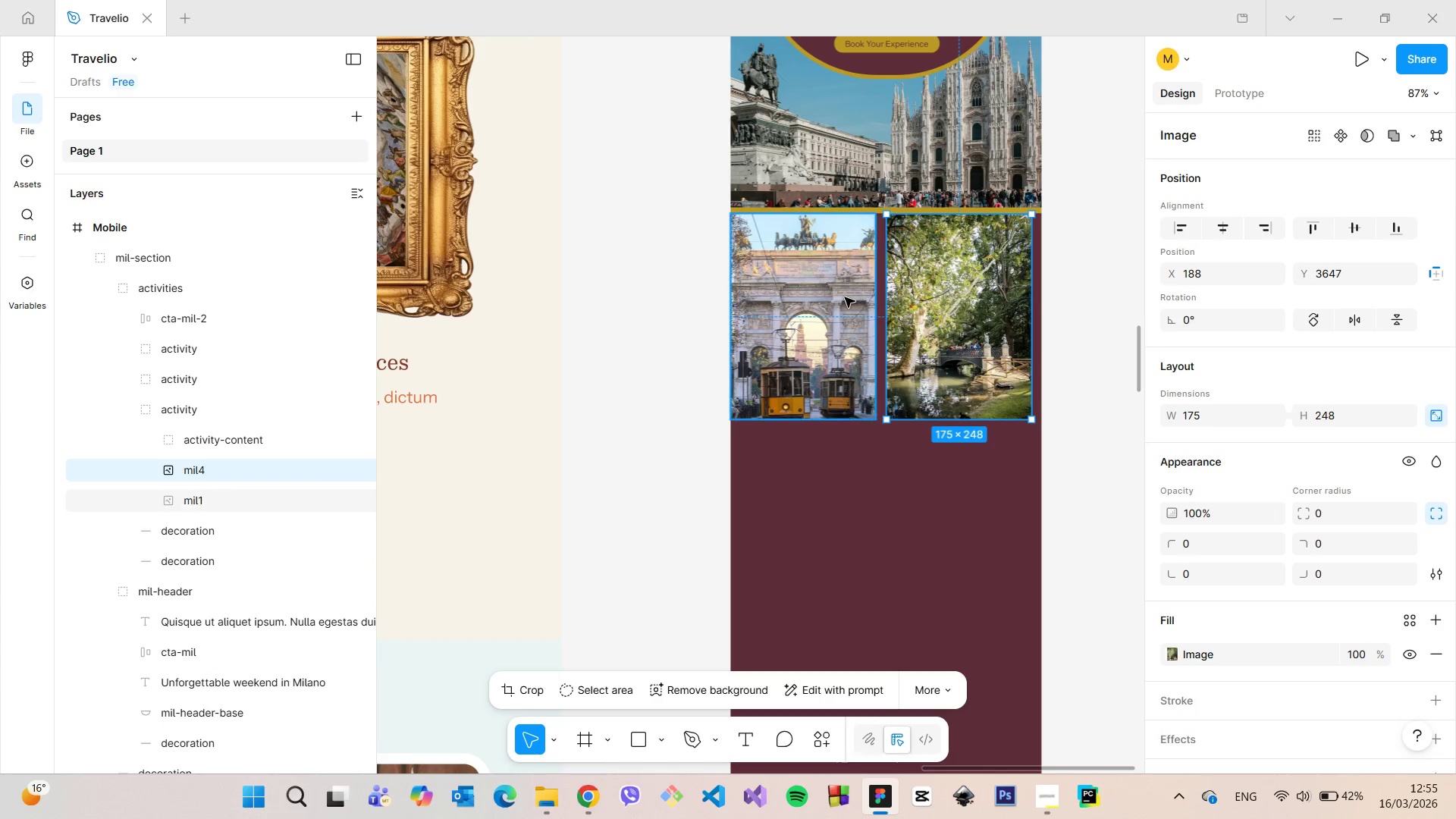 
left_click([844, 297])
 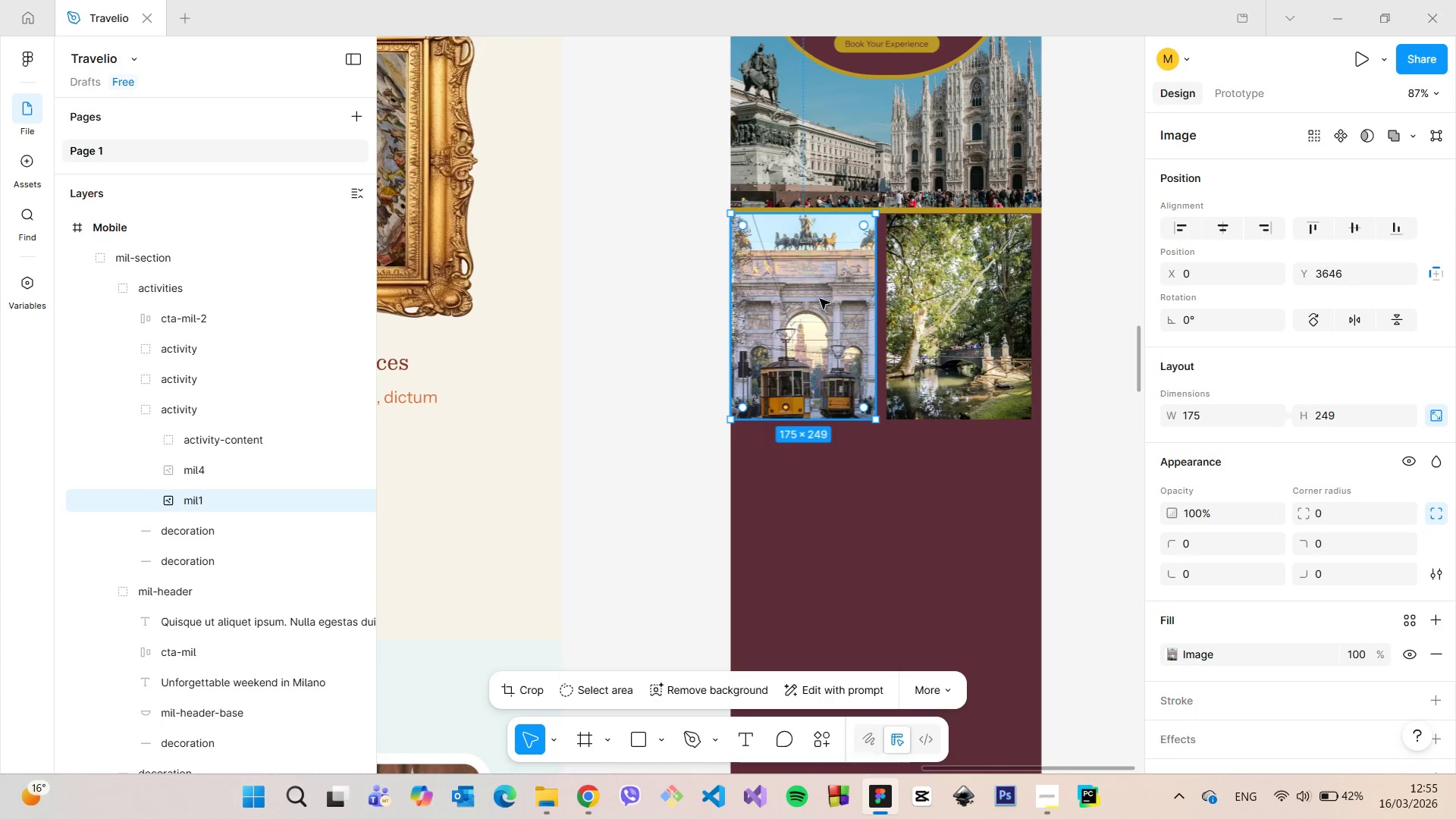 
left_click_drag(start_coordinate=[818, 299], to_coordinate=[827, 299])
 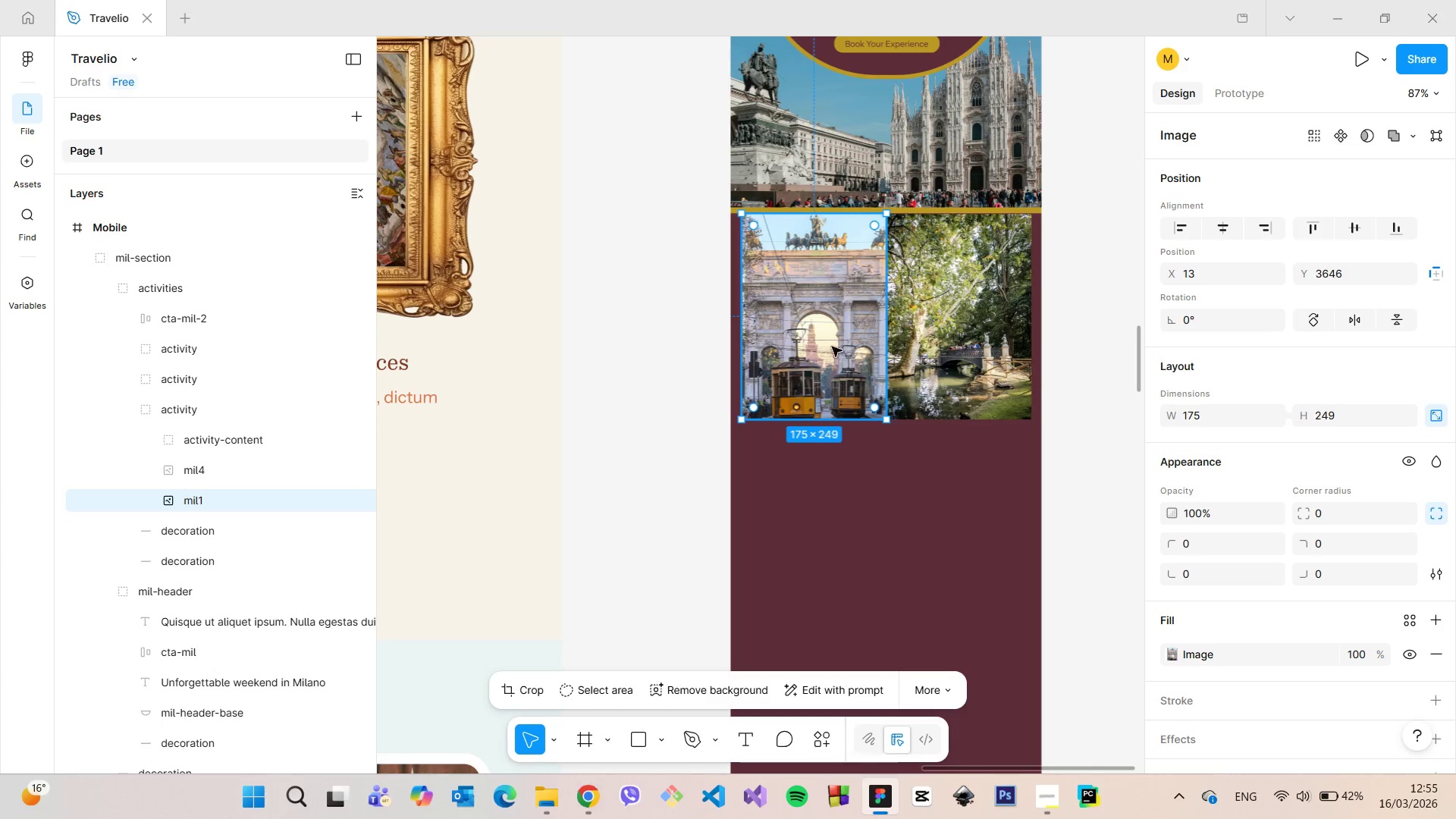 
hold_key(key=AltLeft, duration=1.17)
 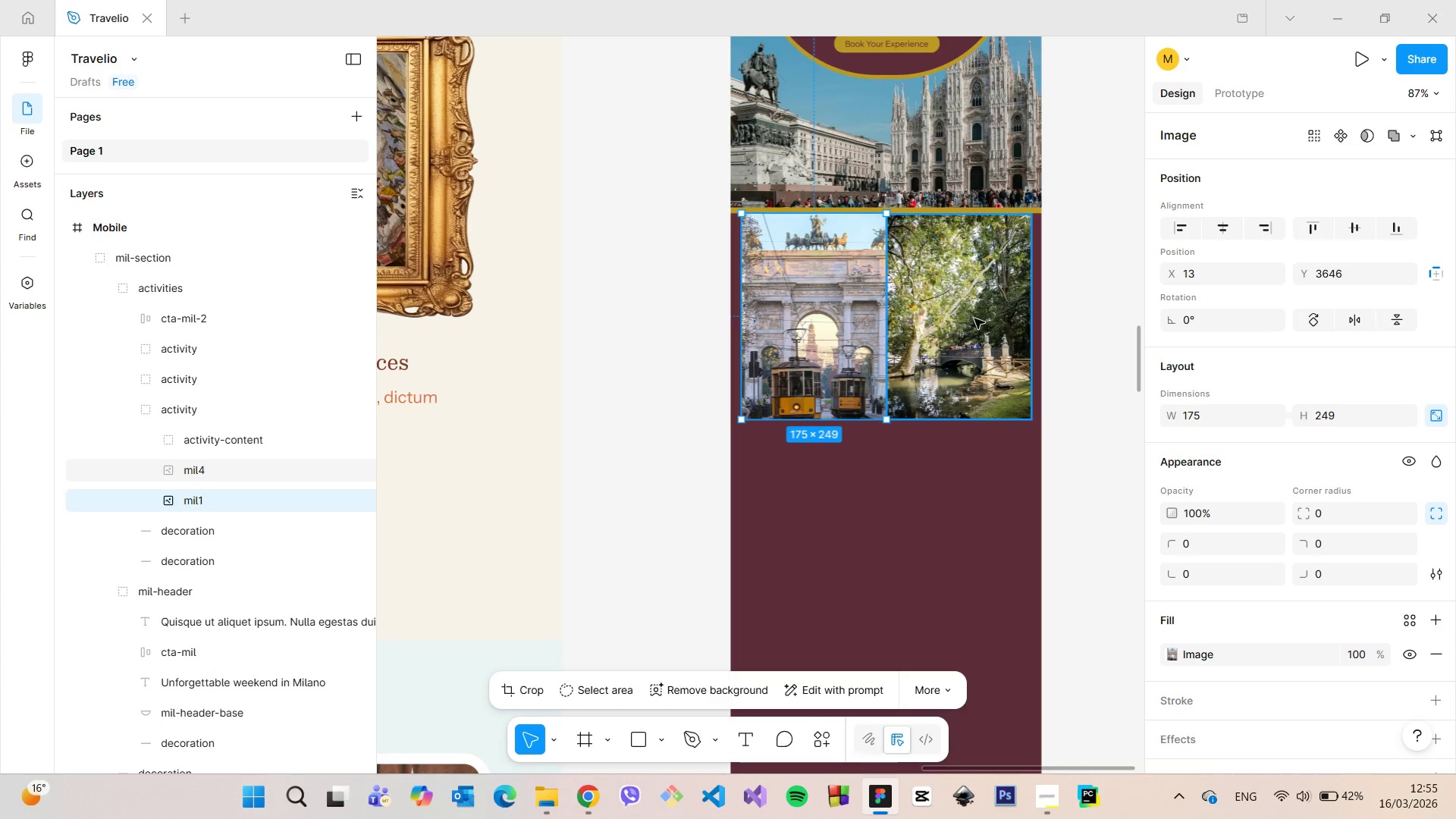 
hold_key(key=AltLeft, duration=1.5)
left_click([953, 321])
 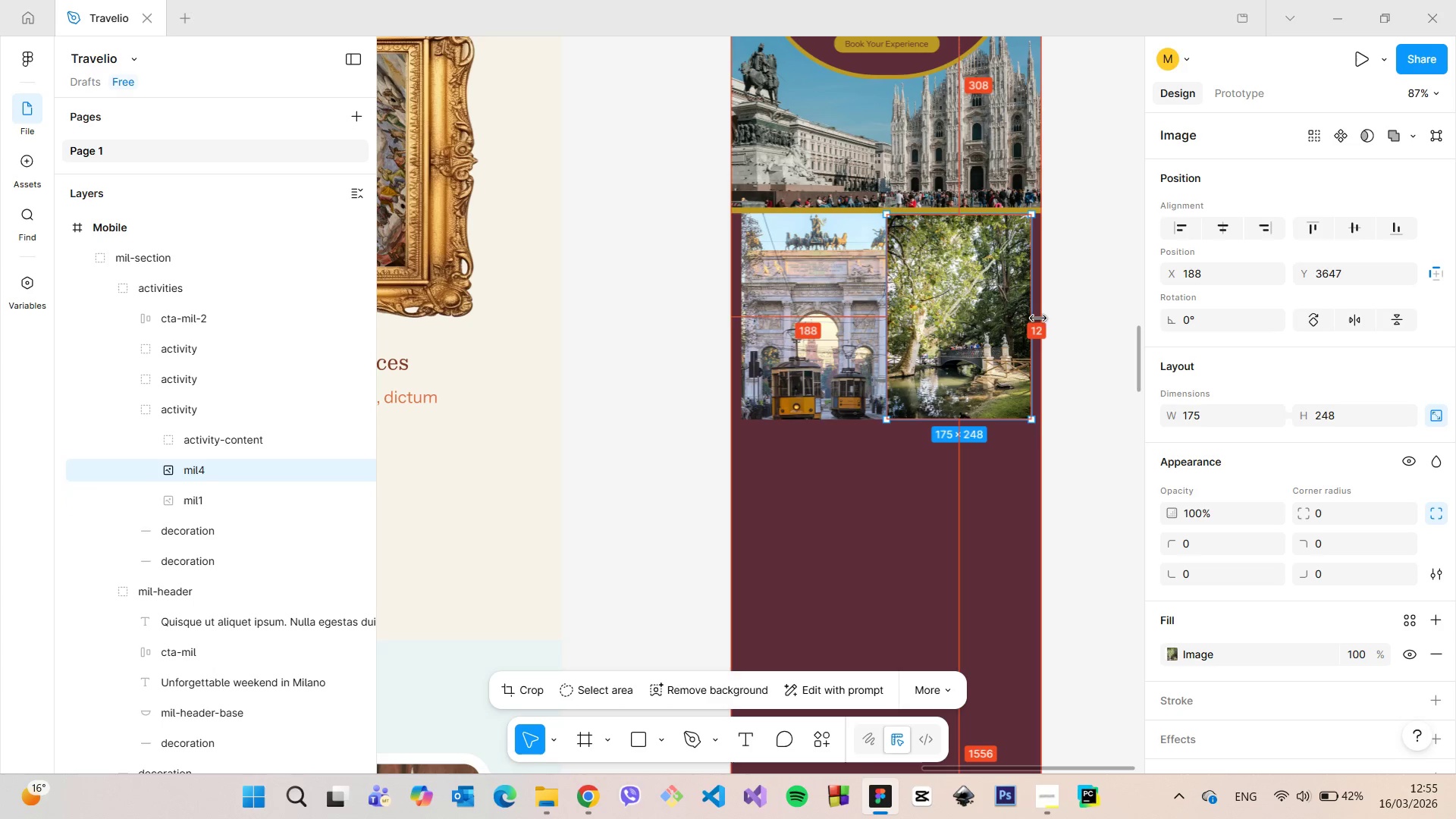 
hold_key(key=AltLeft, duration=0.64)
 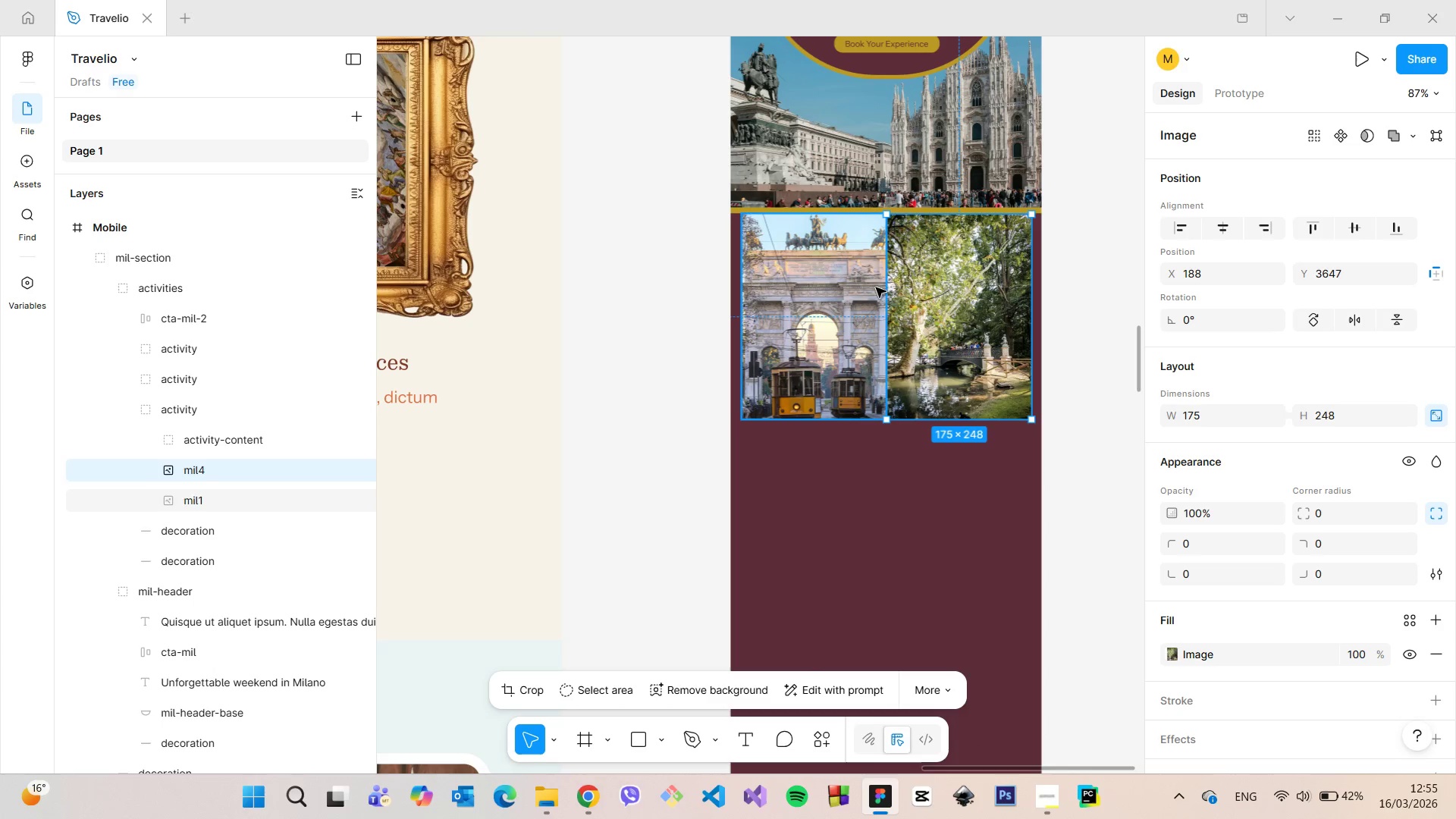 
left_click([871, 287])
 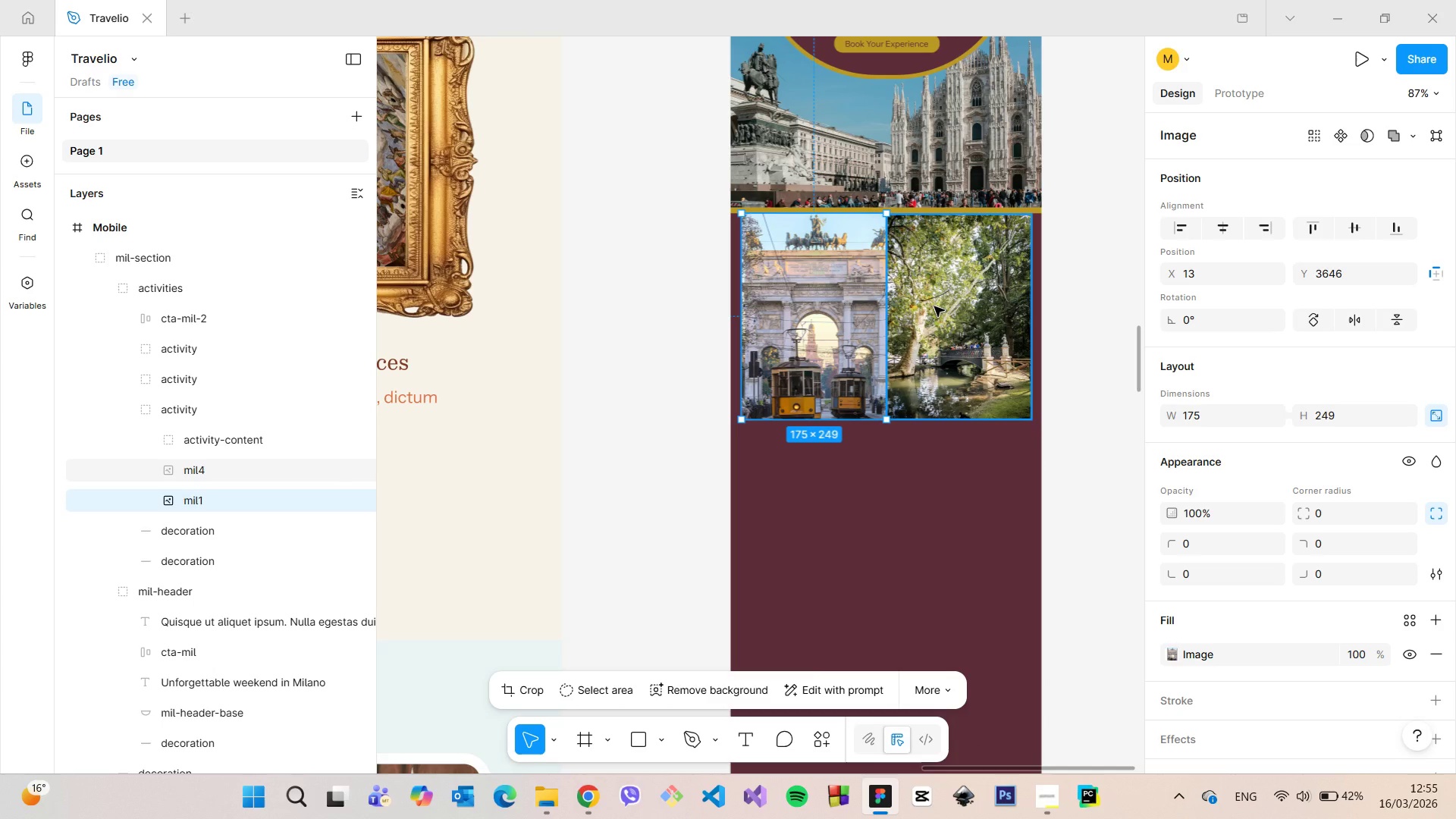 
left_click([934, 306])
 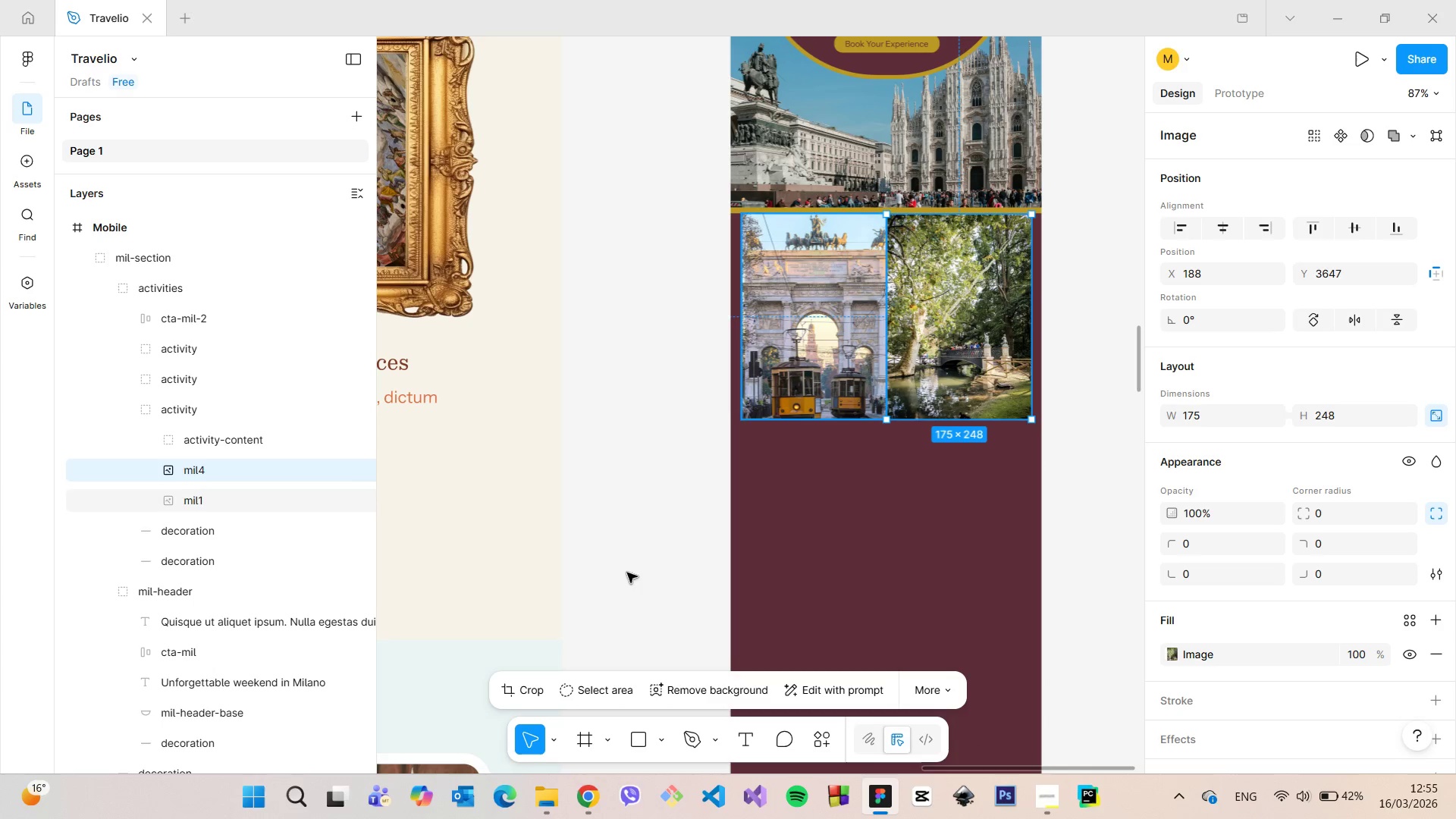 
left_click([300, 778])
 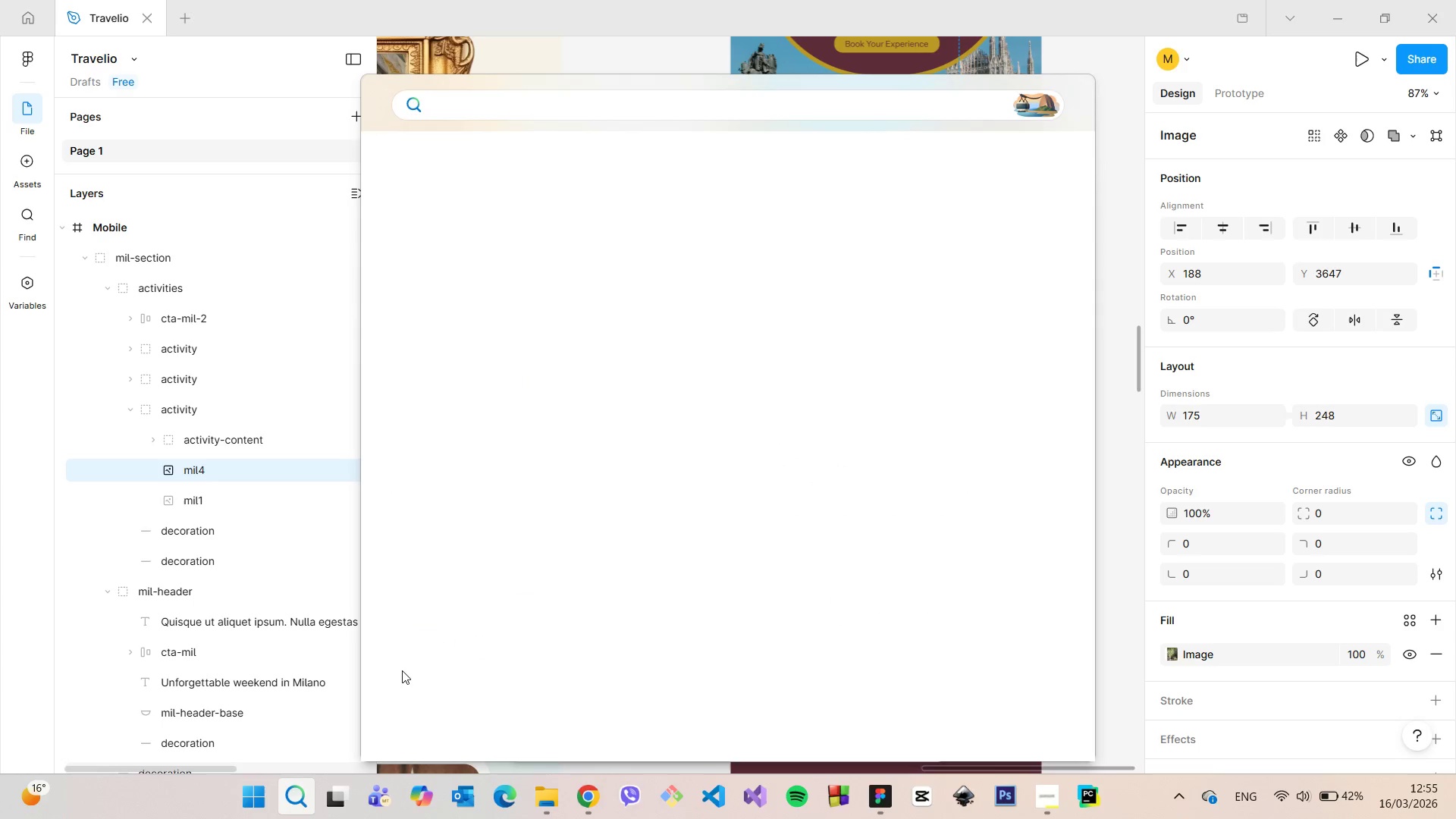 
type(cal)
 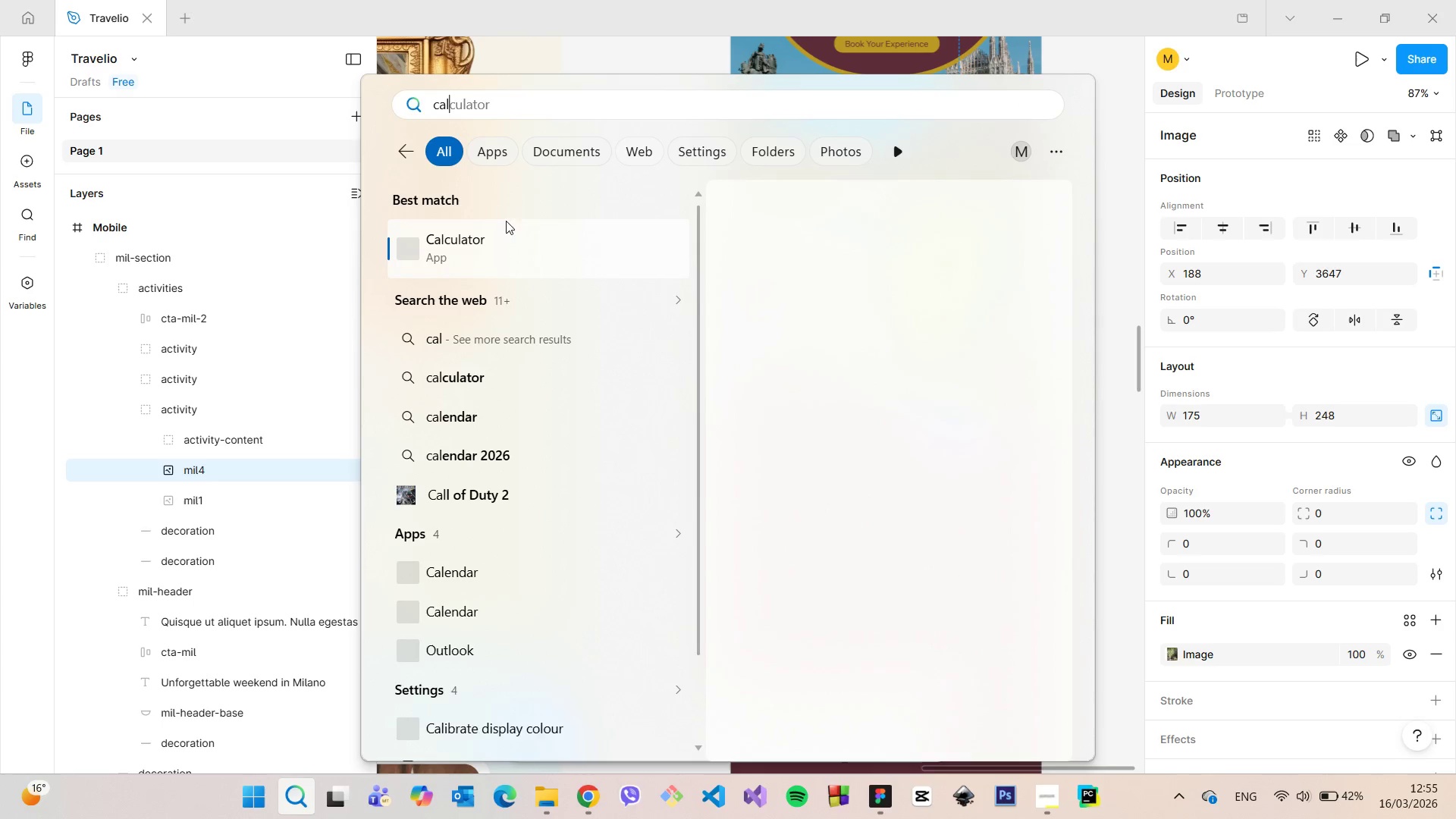 
left_click([500, 242])
 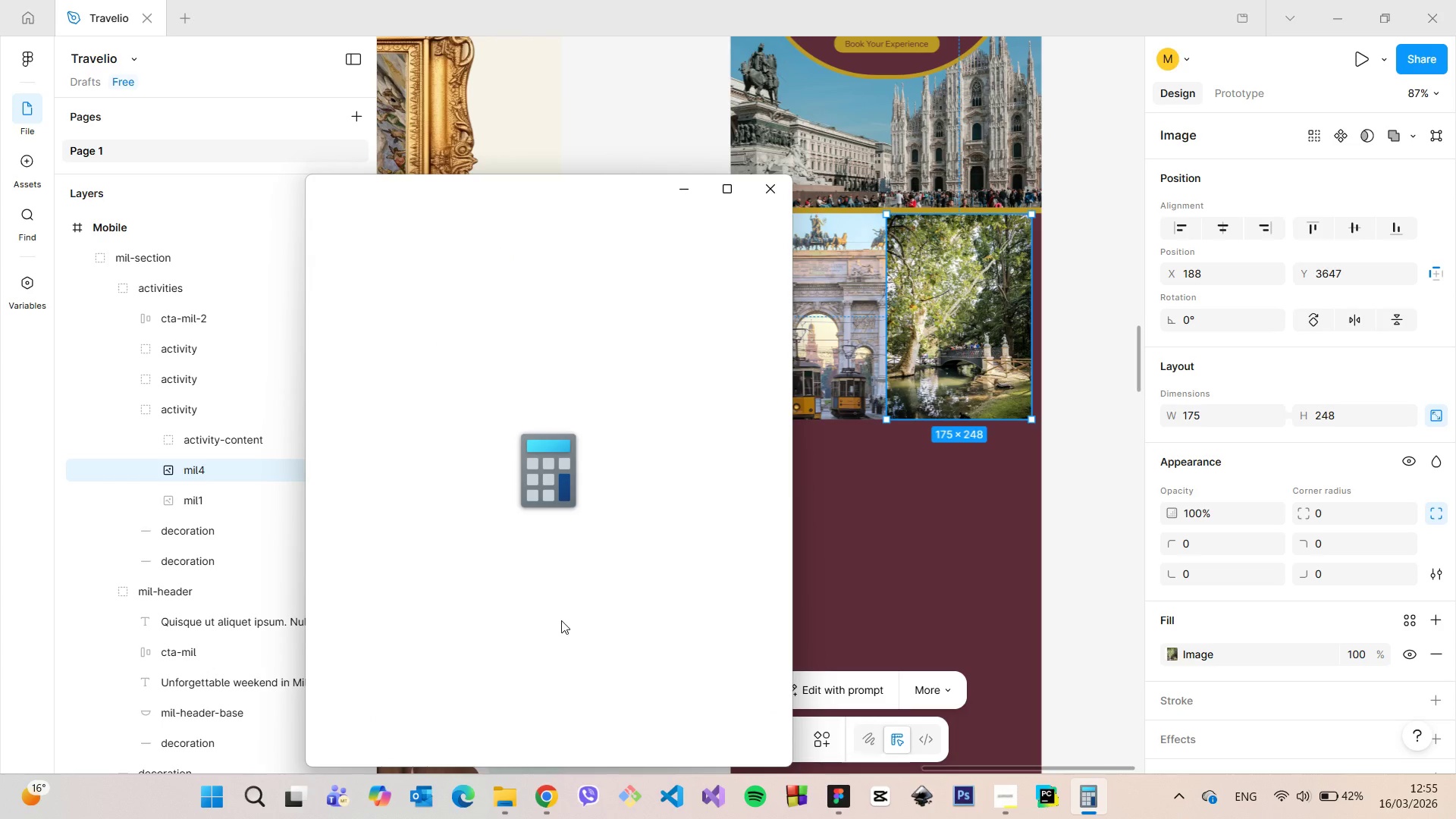 
left_click([652, 694])
 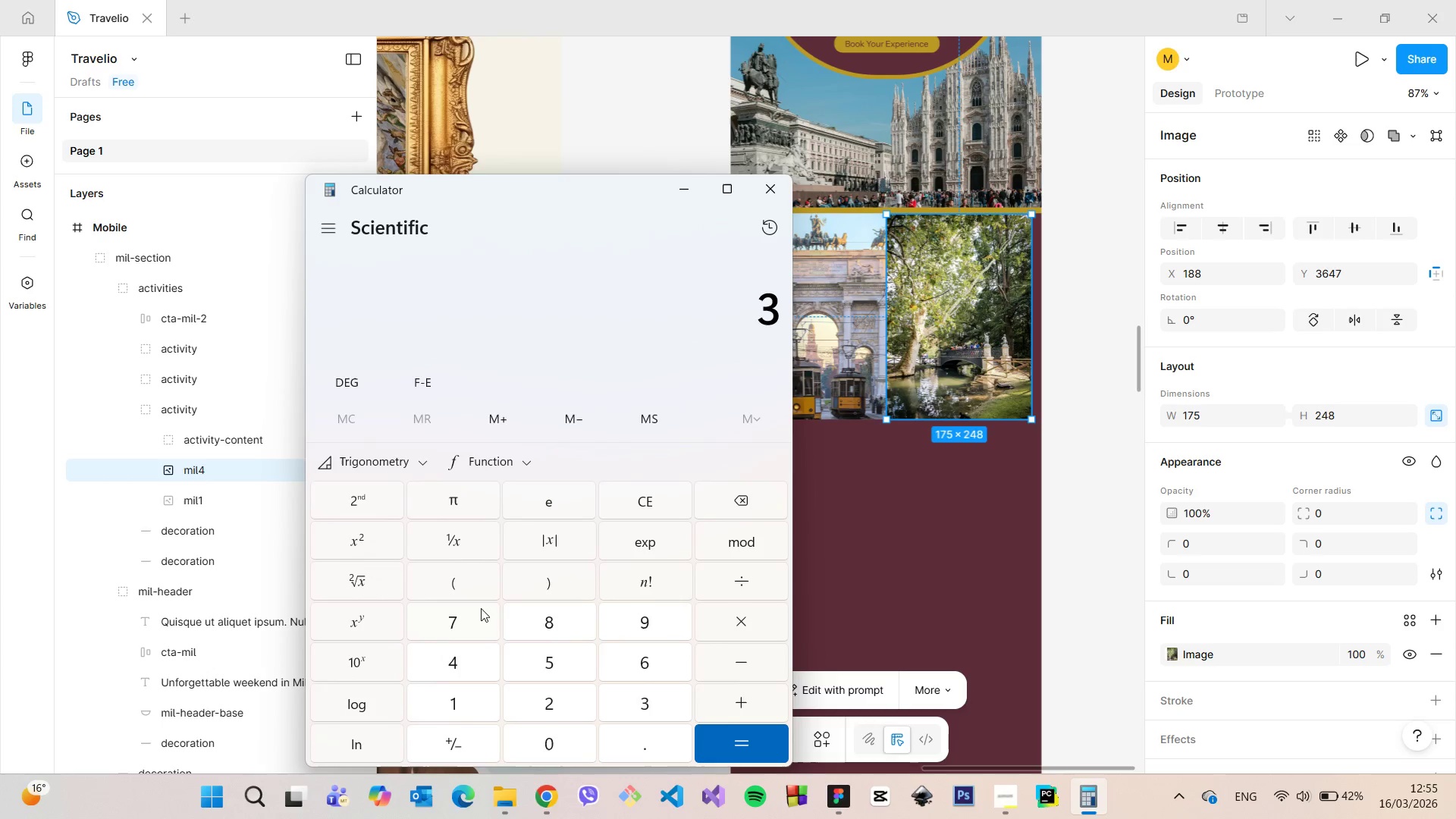 
left_click([482, 608])
 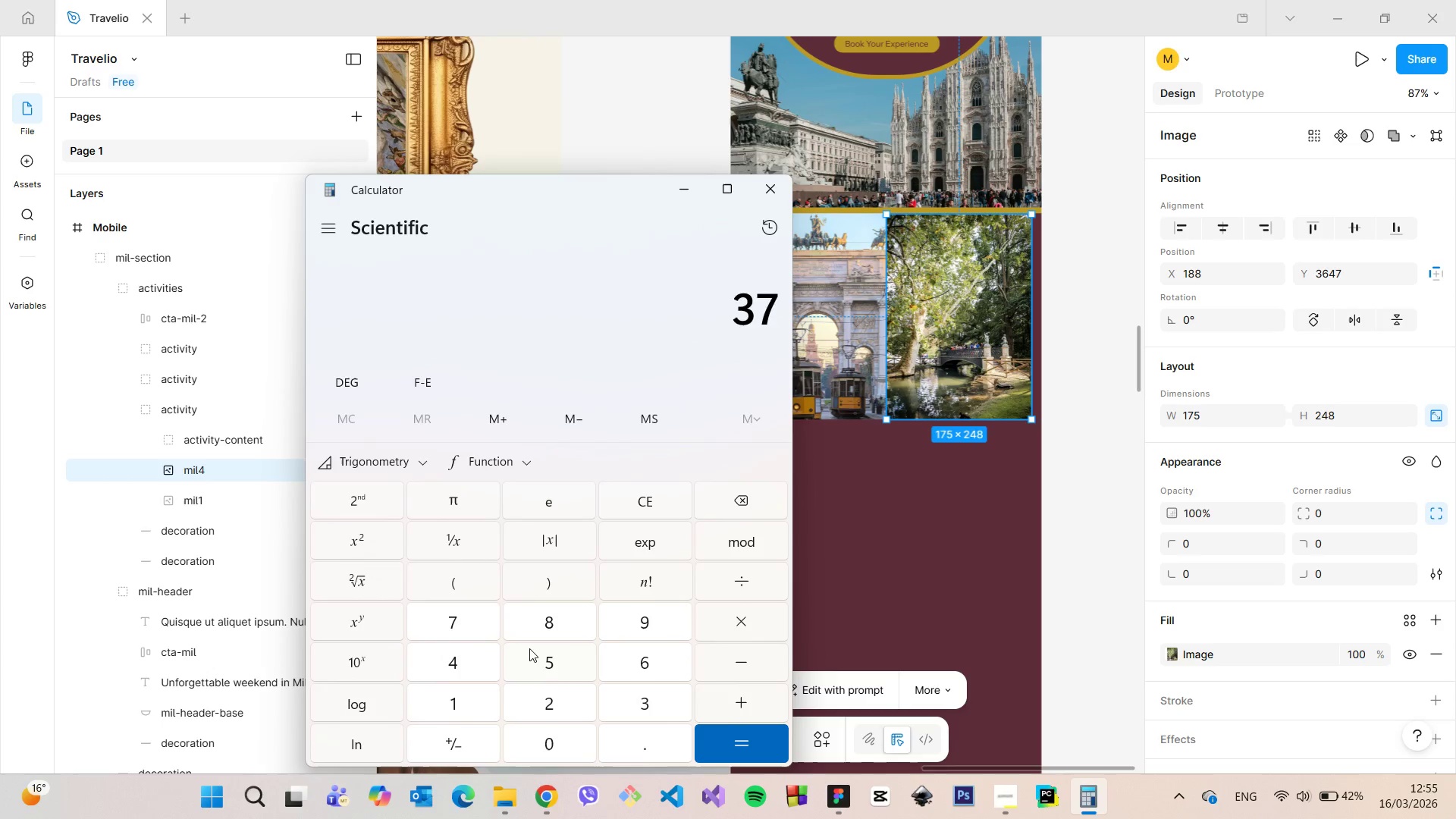 
left_click([529, 648])
 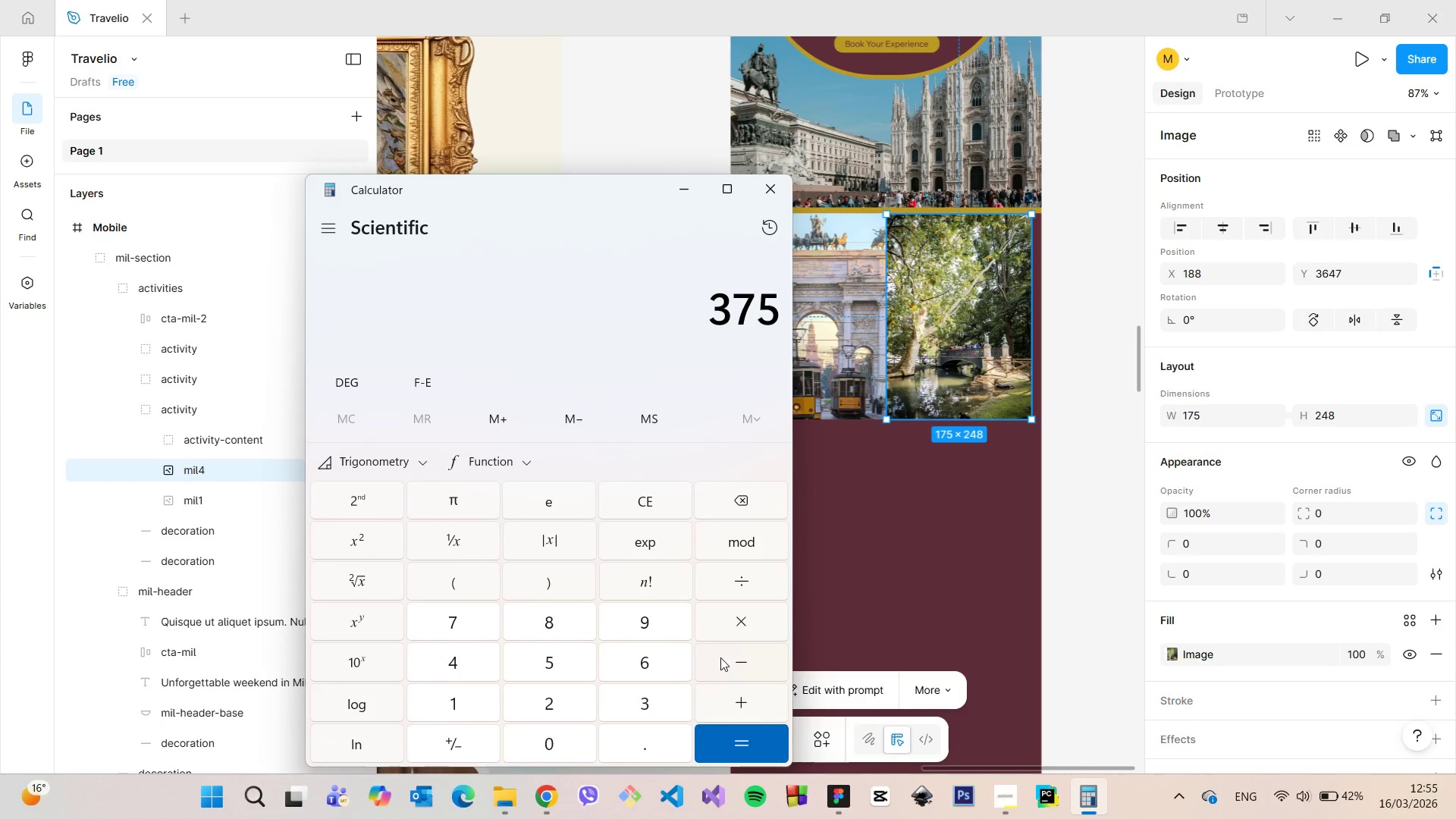 
left_click([723, 657])
 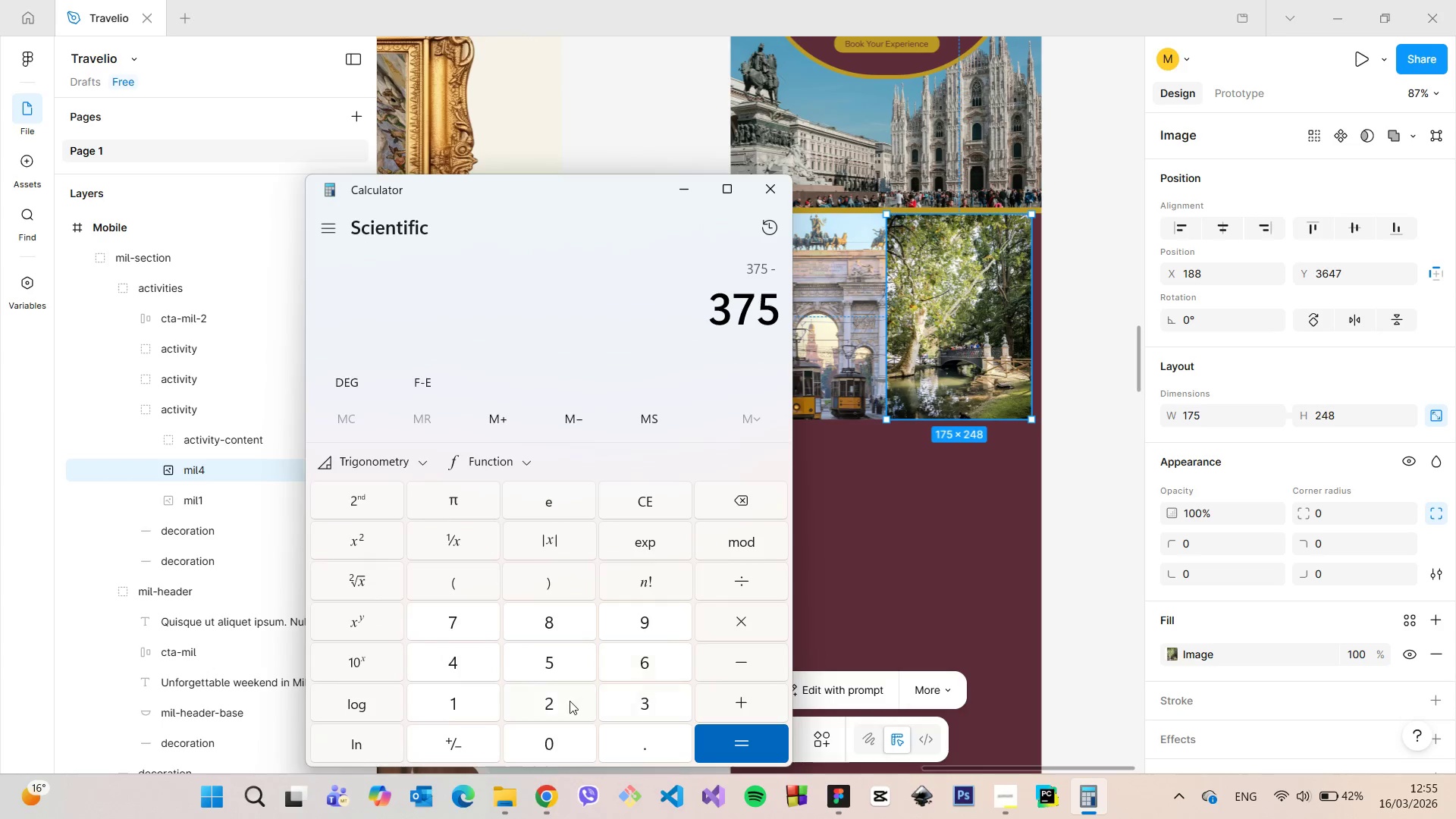 
left_click([564, 701])
 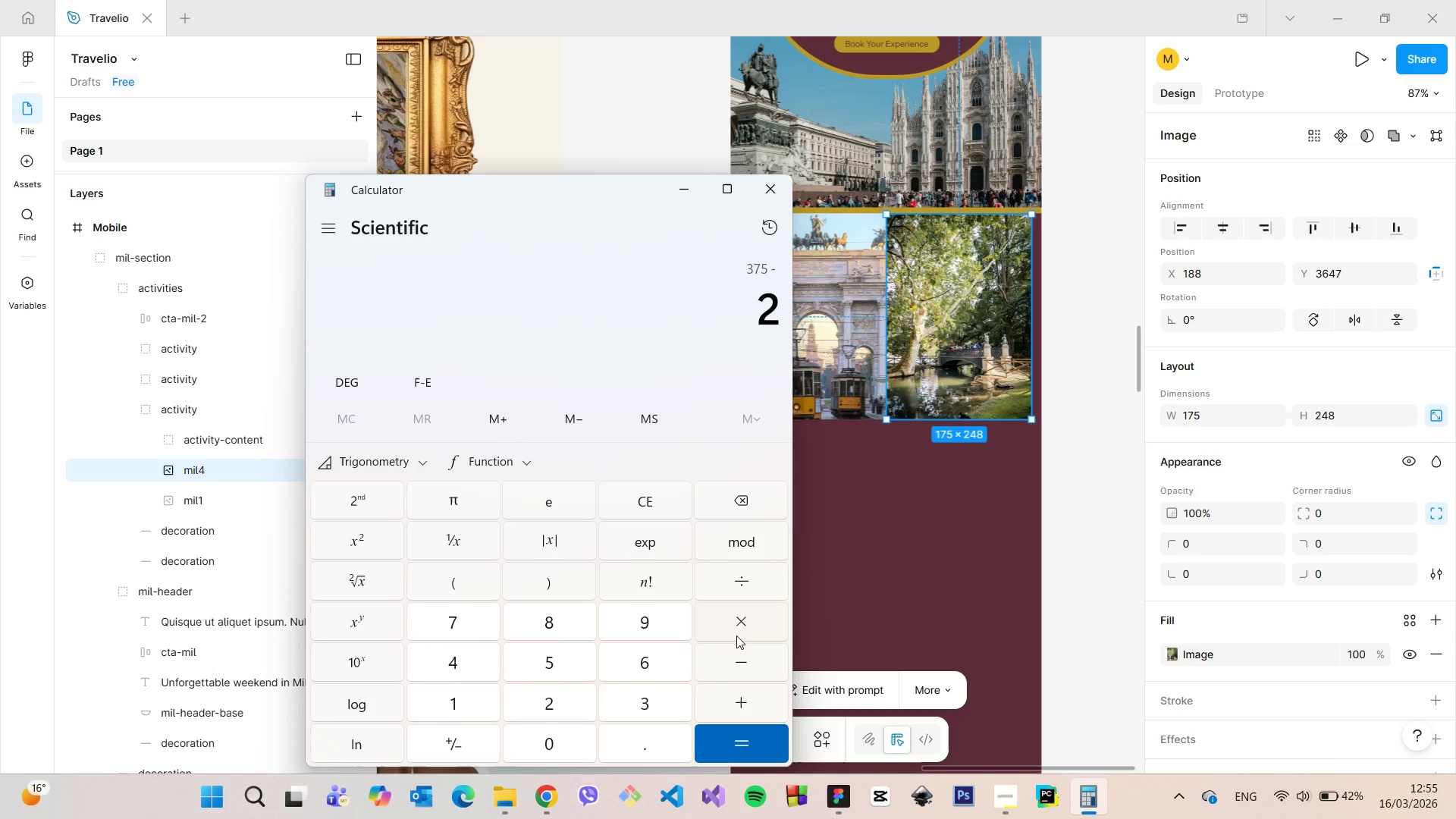 
left_click([739, 623])
 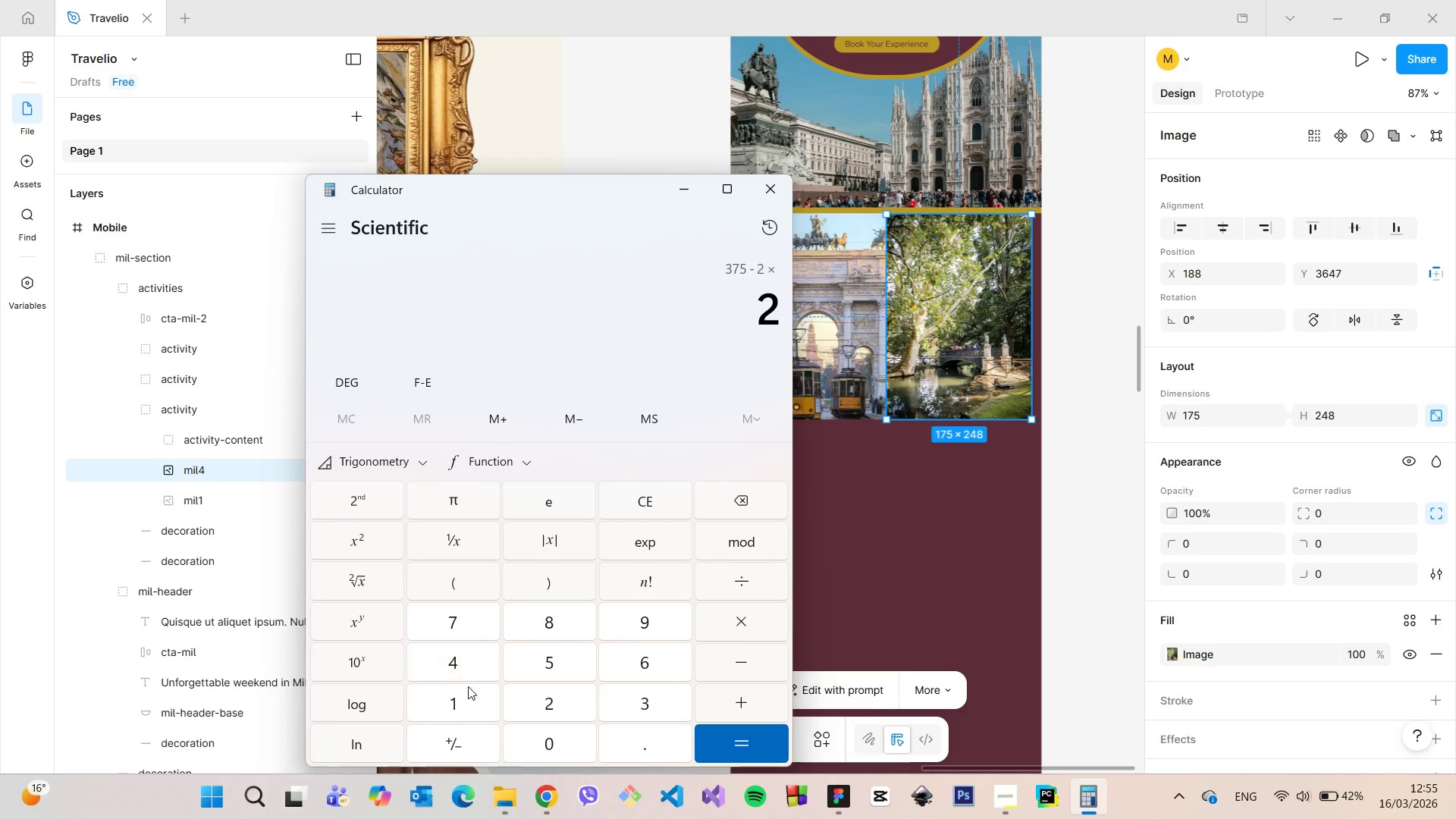 
left_click([471, 691])
 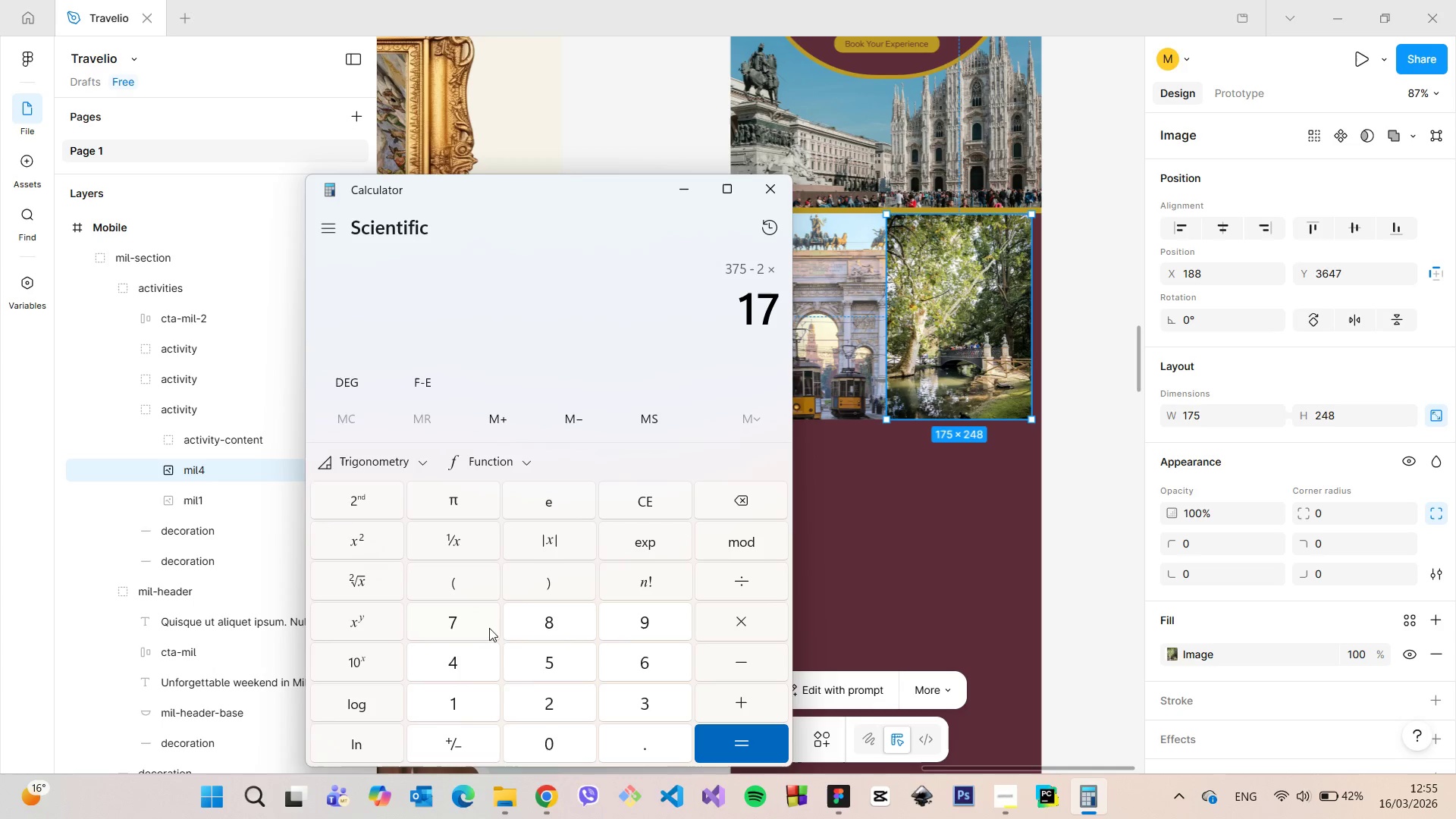 
double_click([551, 670])
 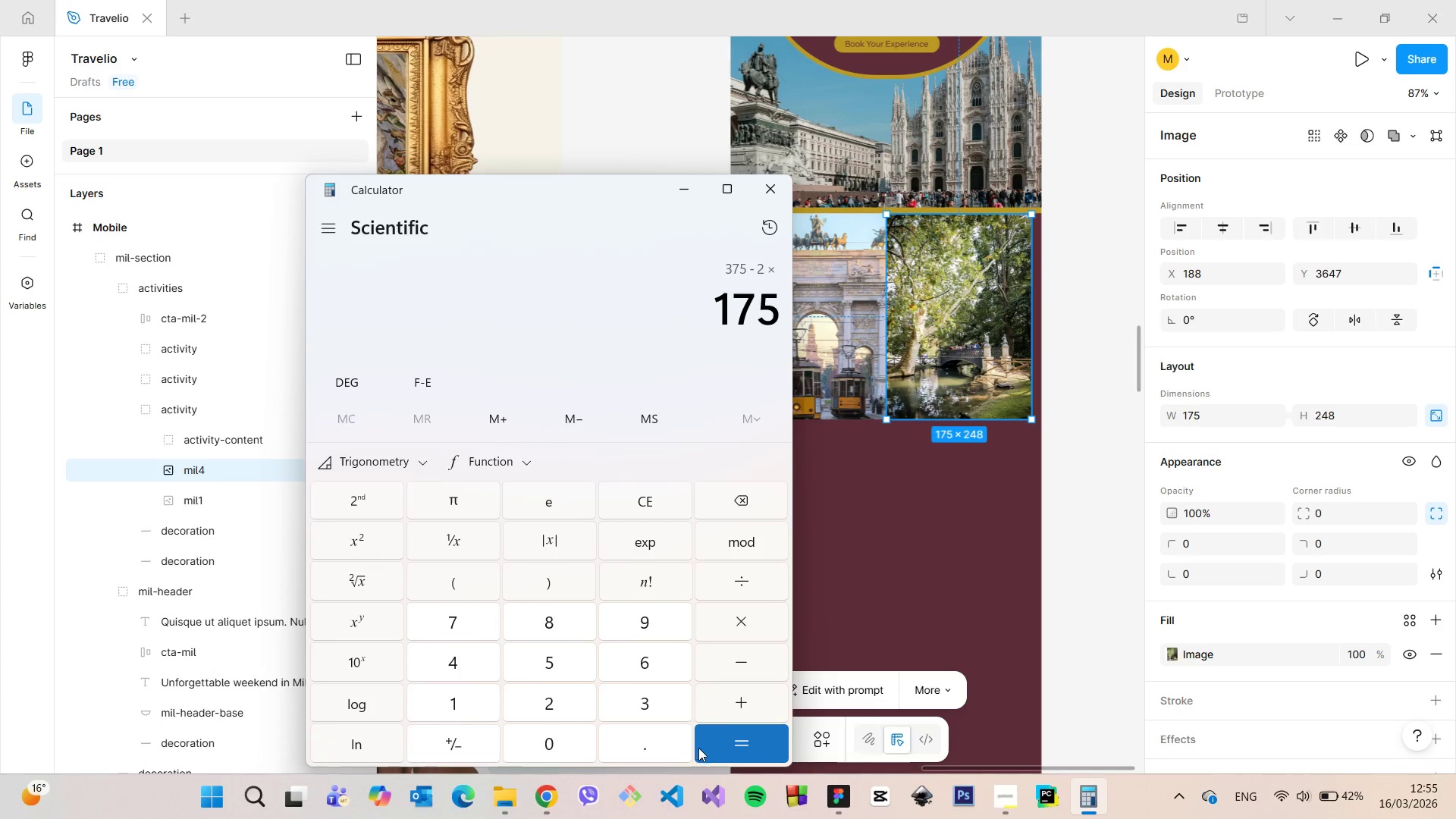 
left_click([710, 748])
 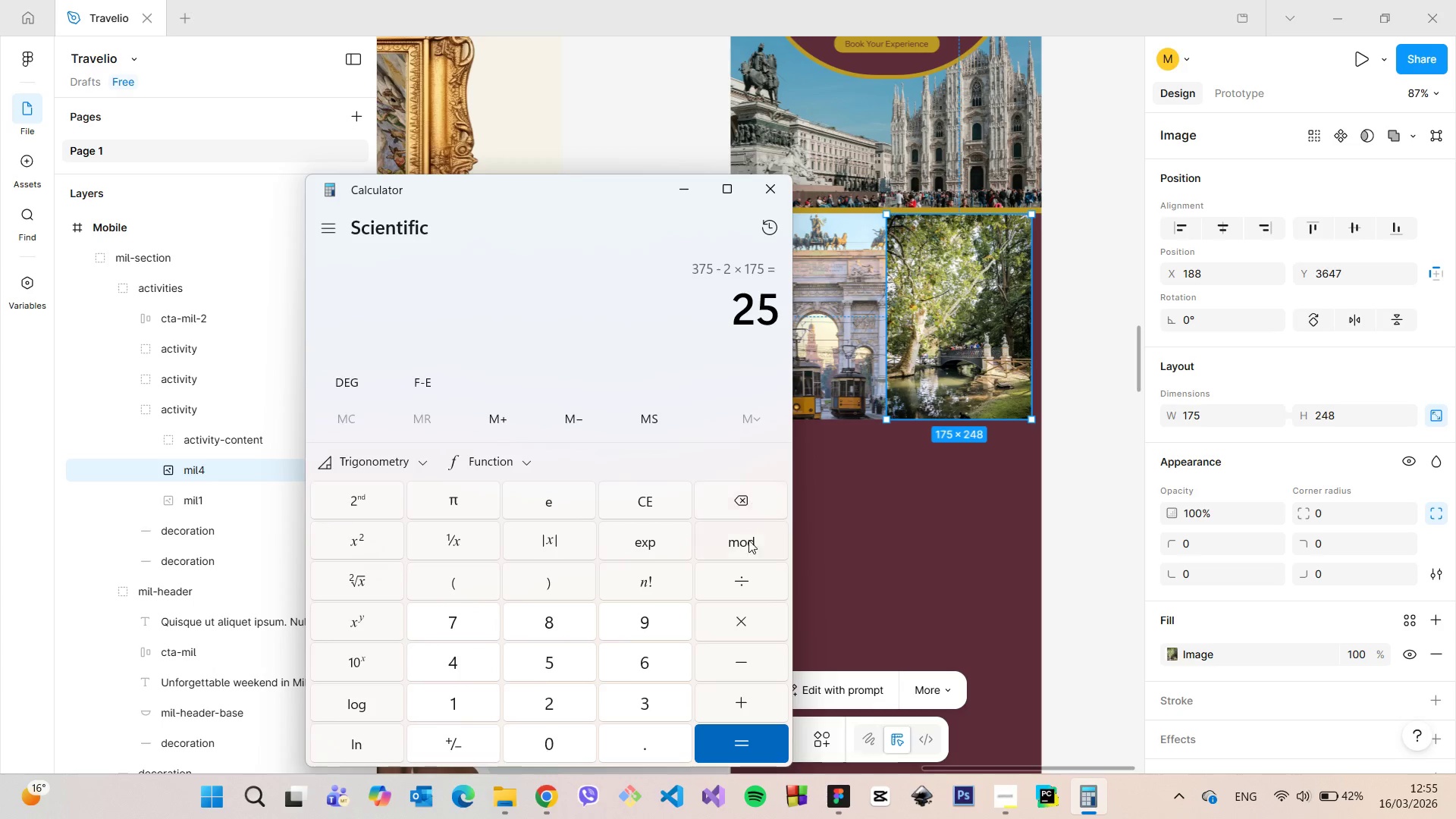 
left_click([757, 573])
 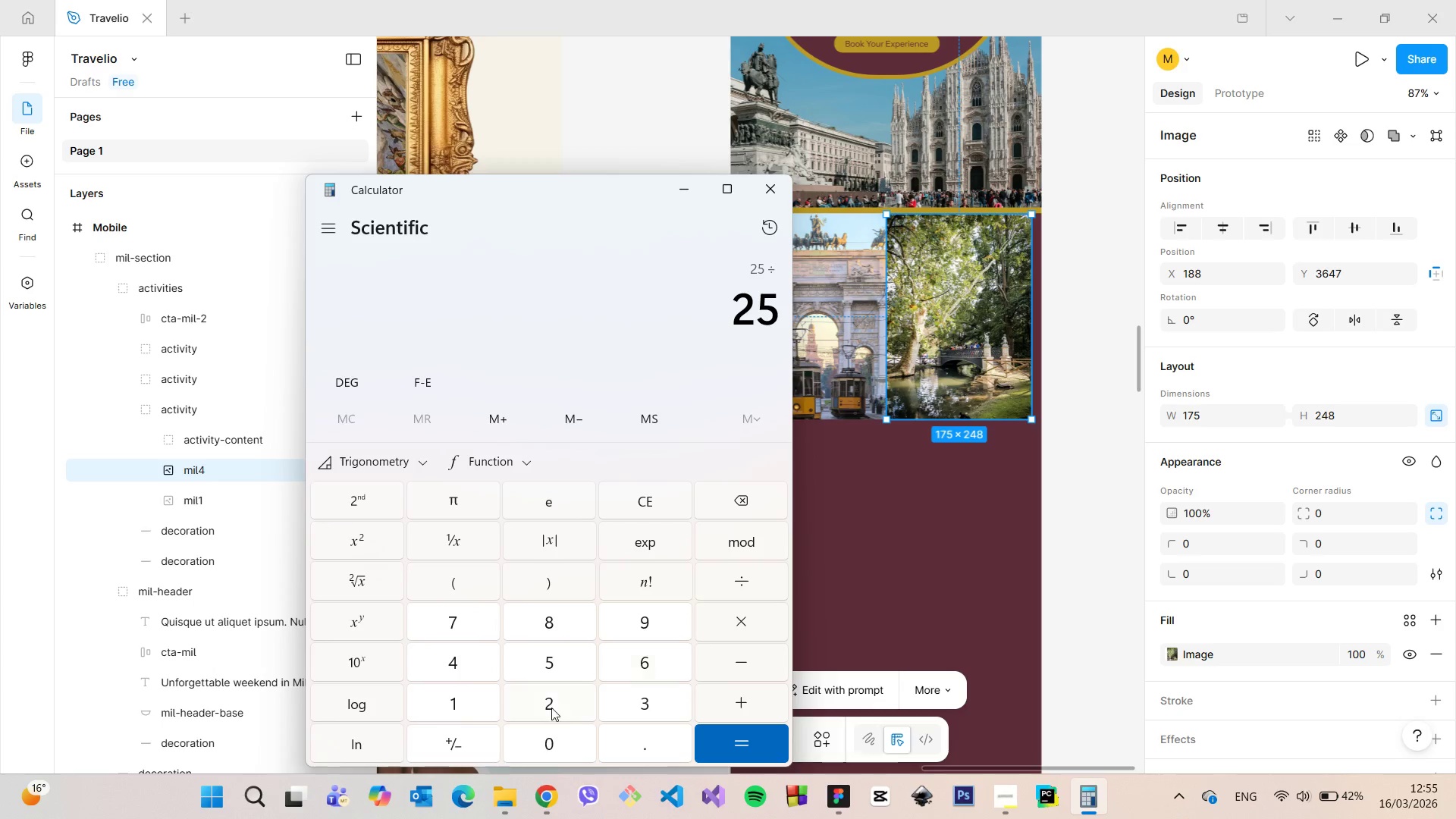 
left_click([550, 708])
 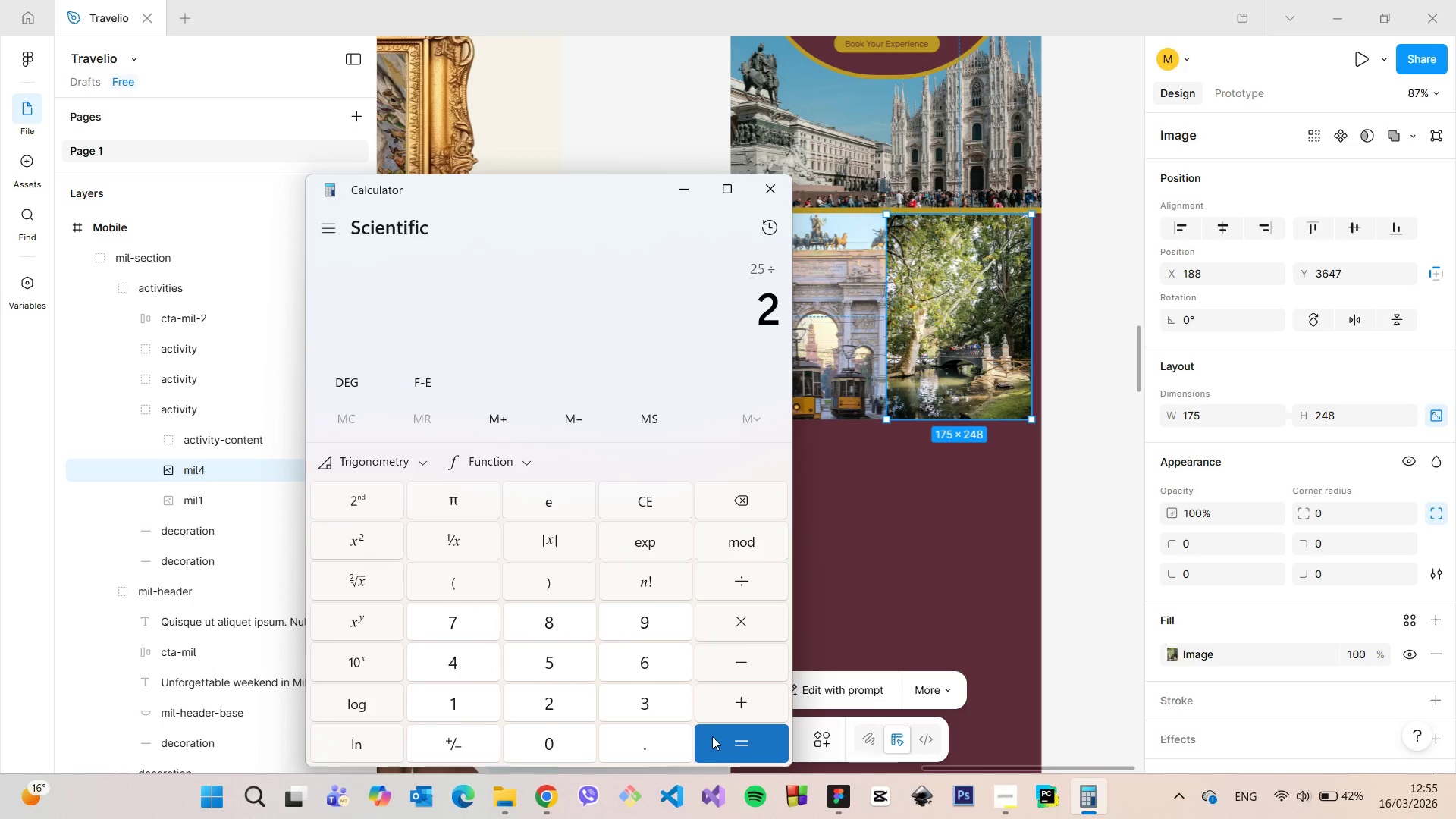 
left_click([714, 742])
 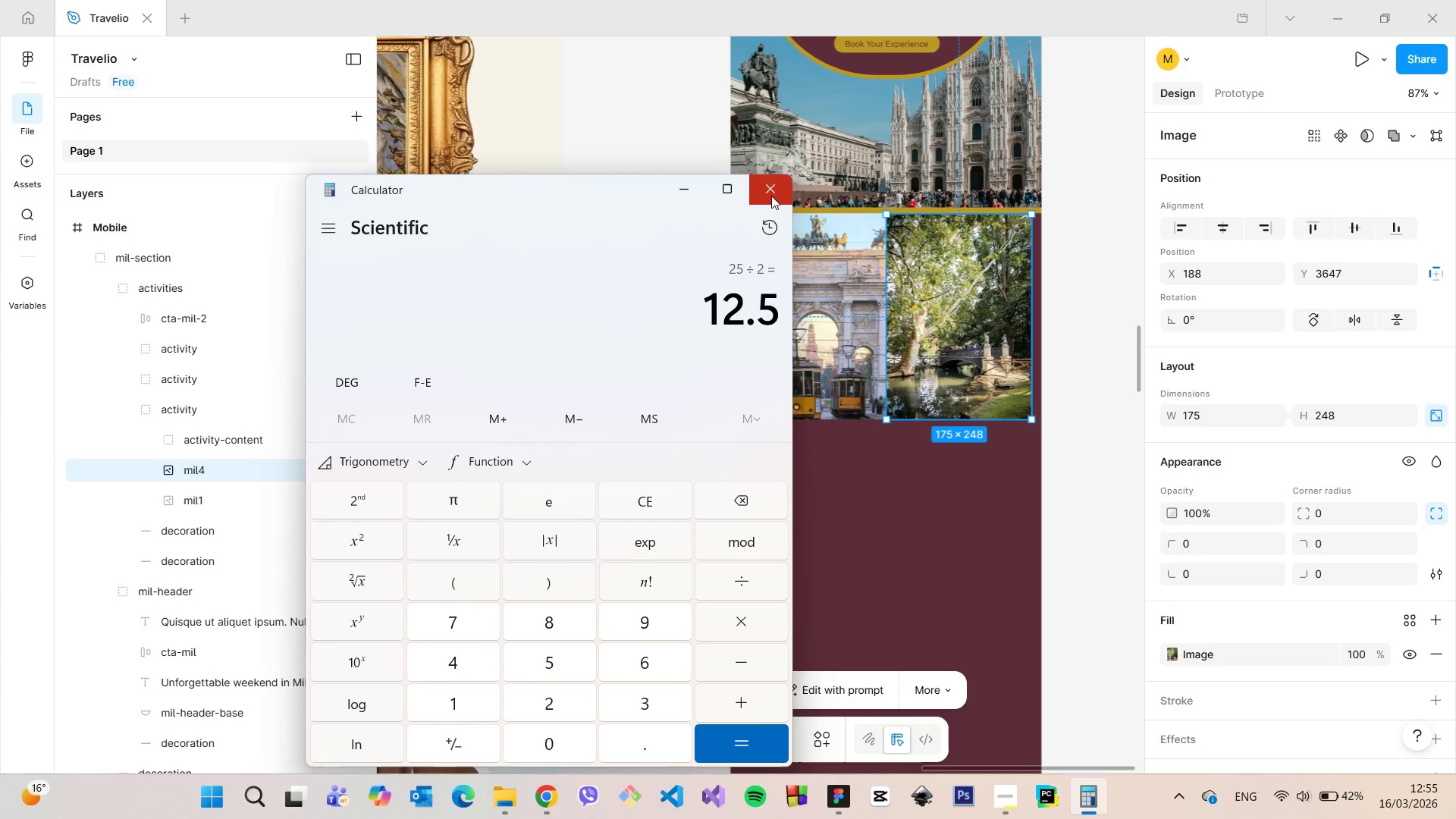 
double_click([771, 194])
 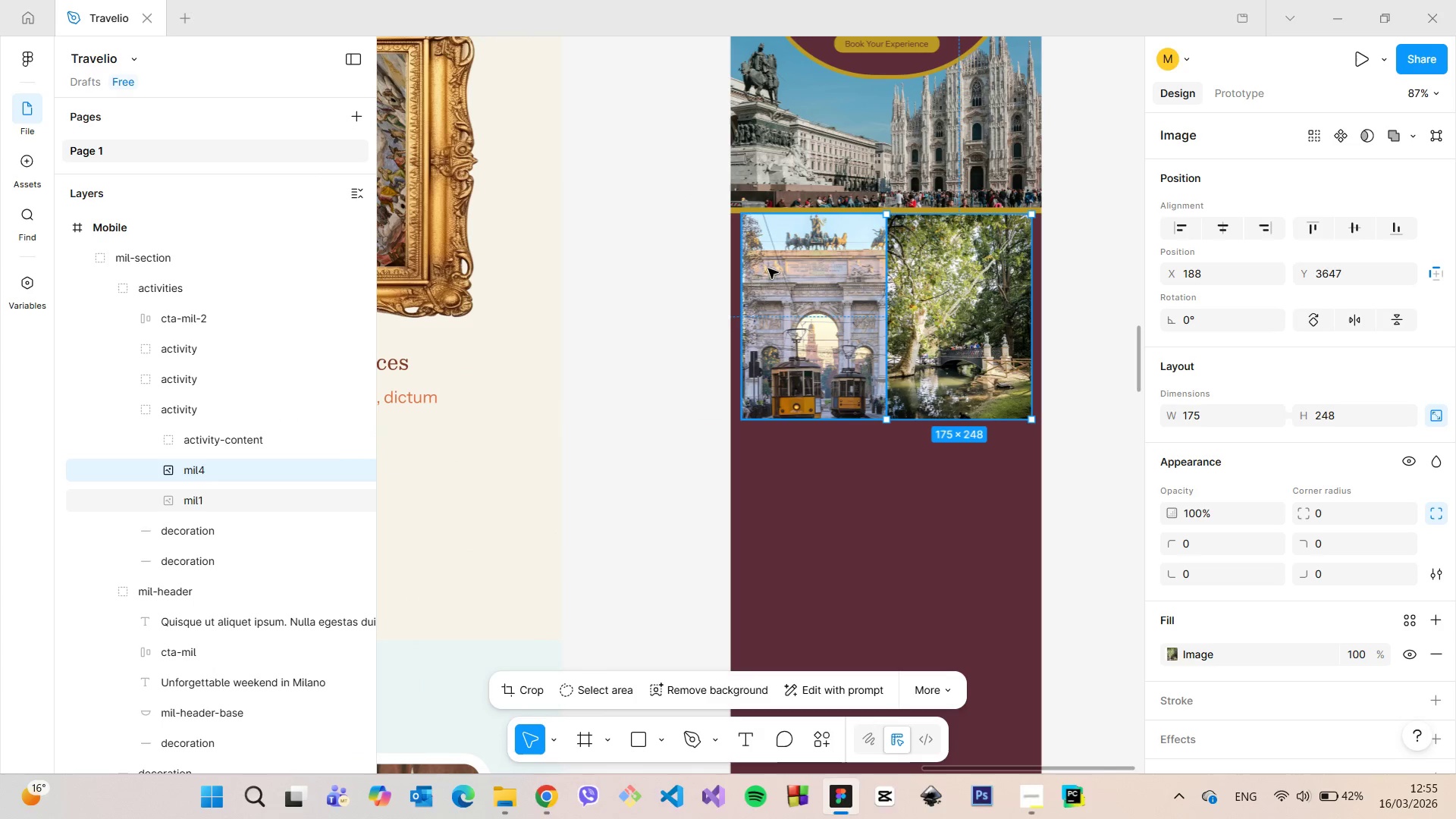 
left_click([770, 269])
 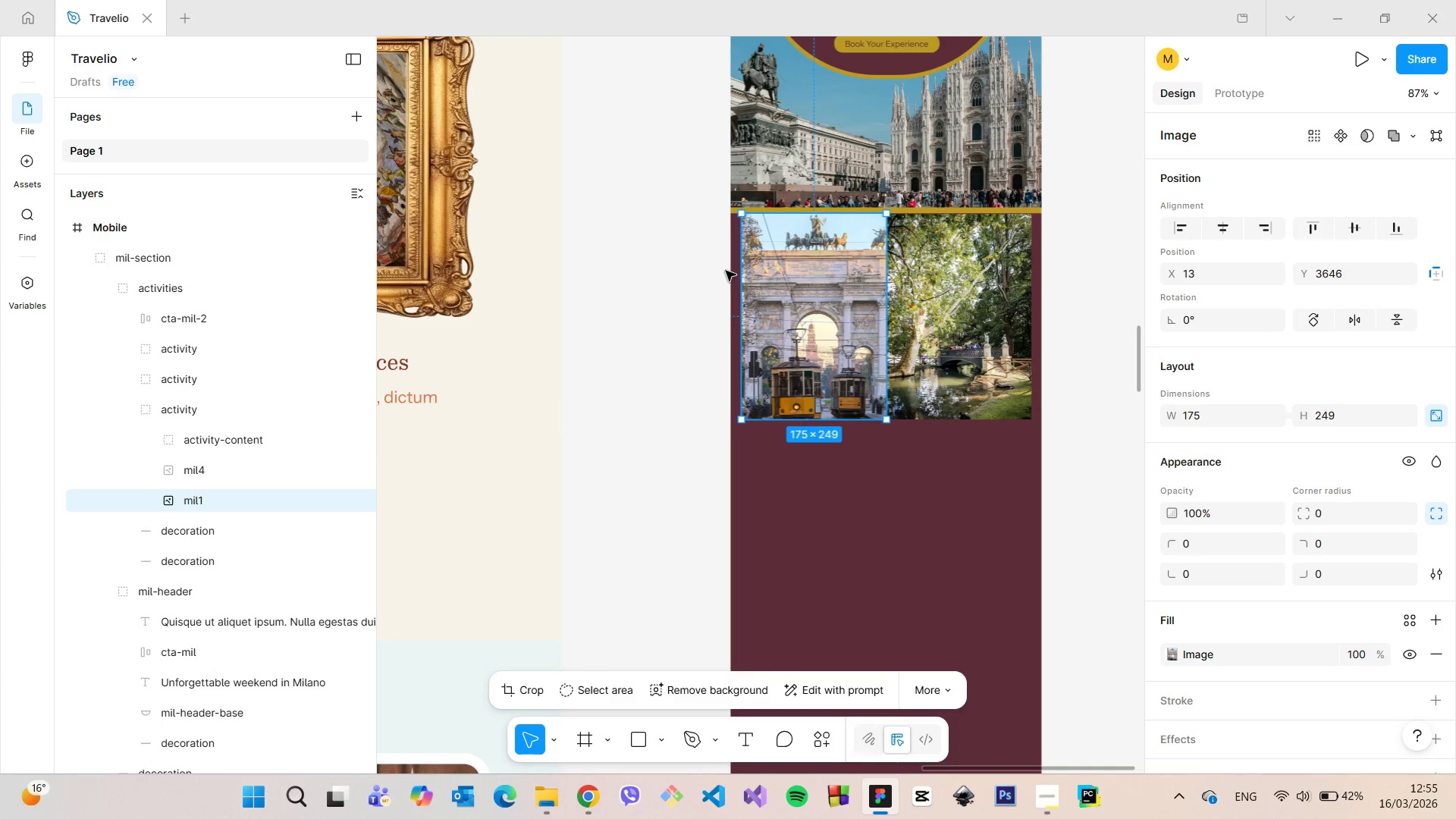 
hold_key(key=AltLeft, duration=0.86)
 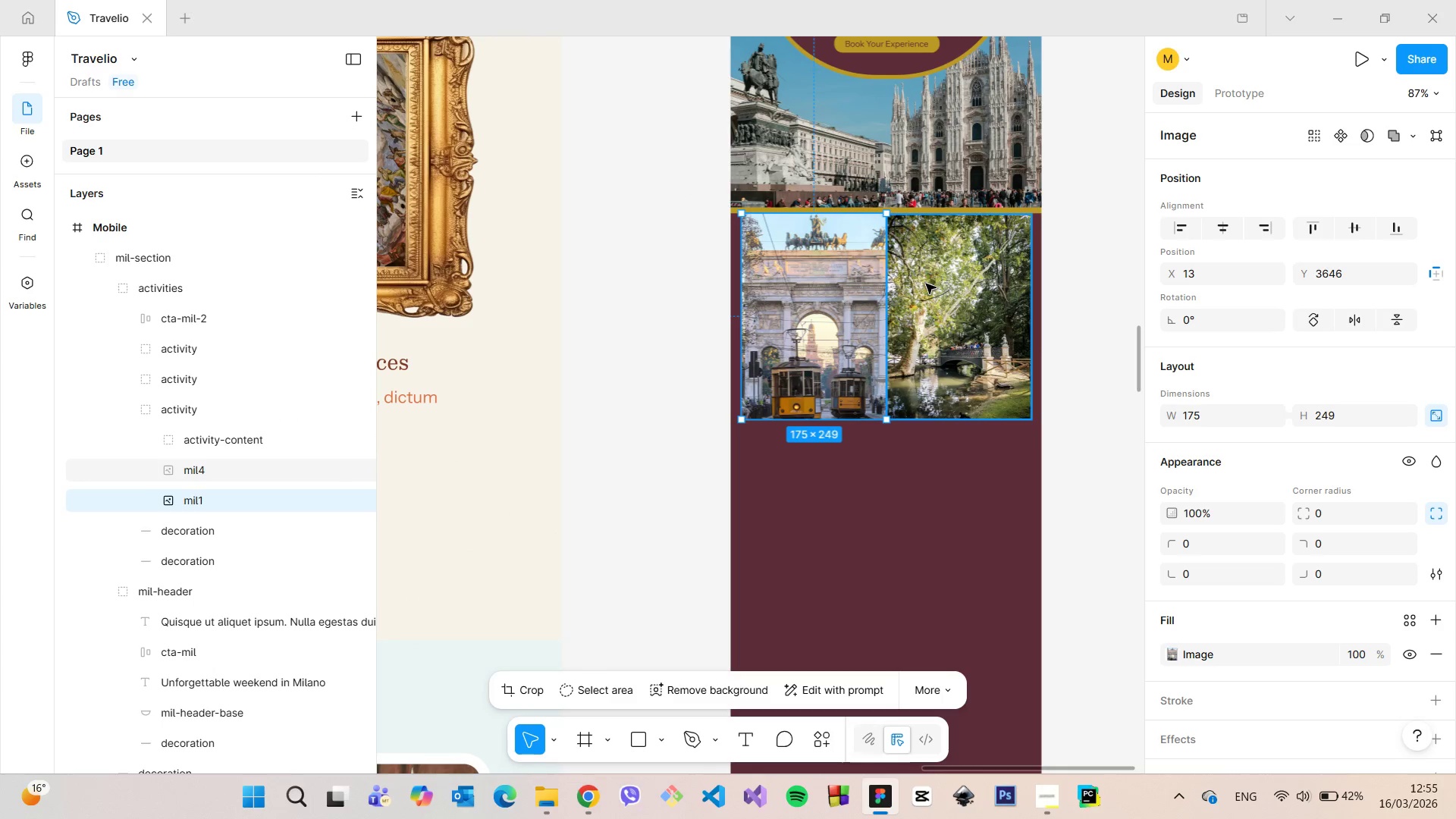 
left_click([926, 284])
 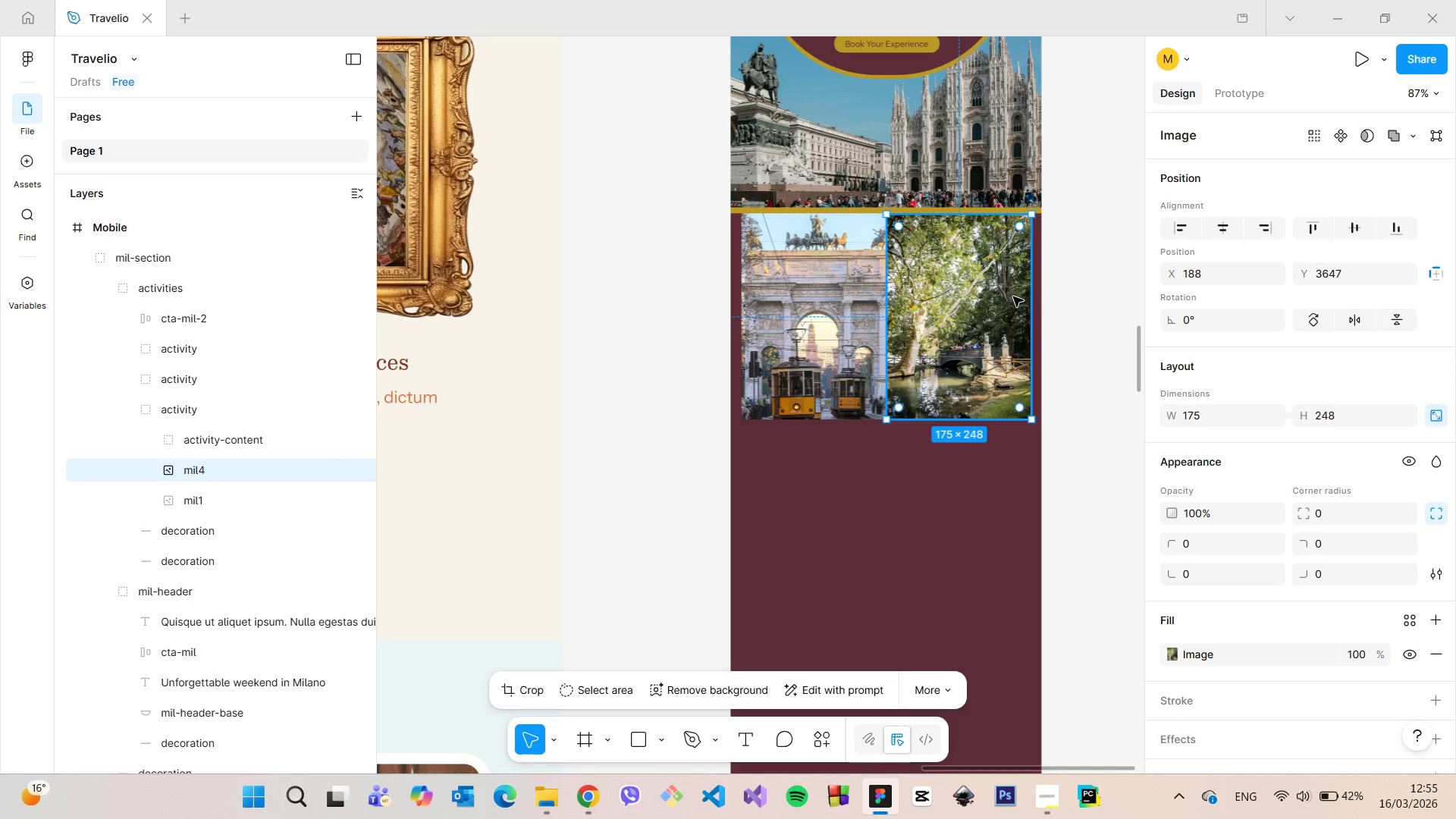 
hold_key(key=AltLeft, duration=0.89)
 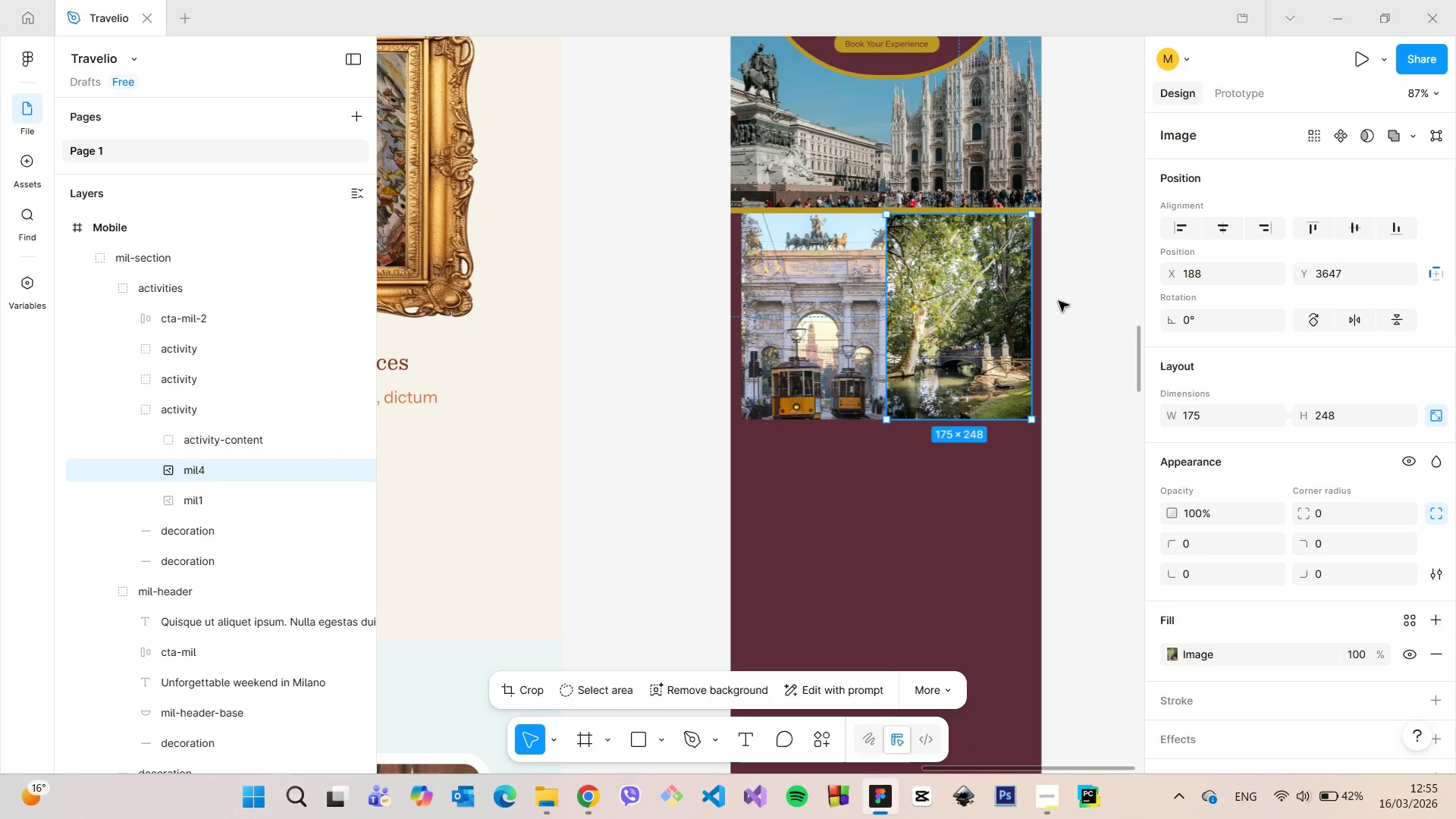 
left_click([1059, 301])
 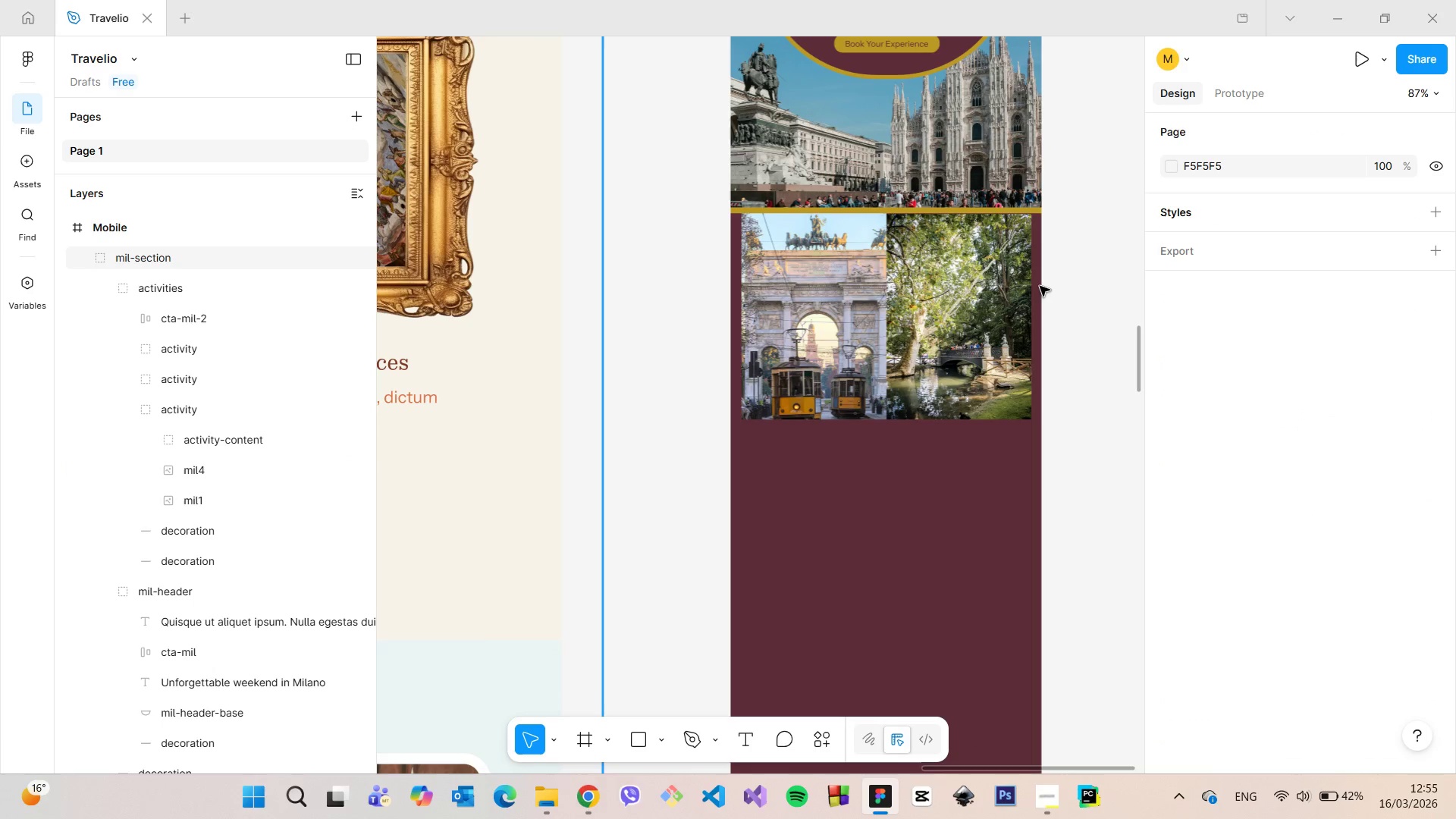 
scroll: coordinate [1040, 286], scroll_direction: down, amount: 5.0
 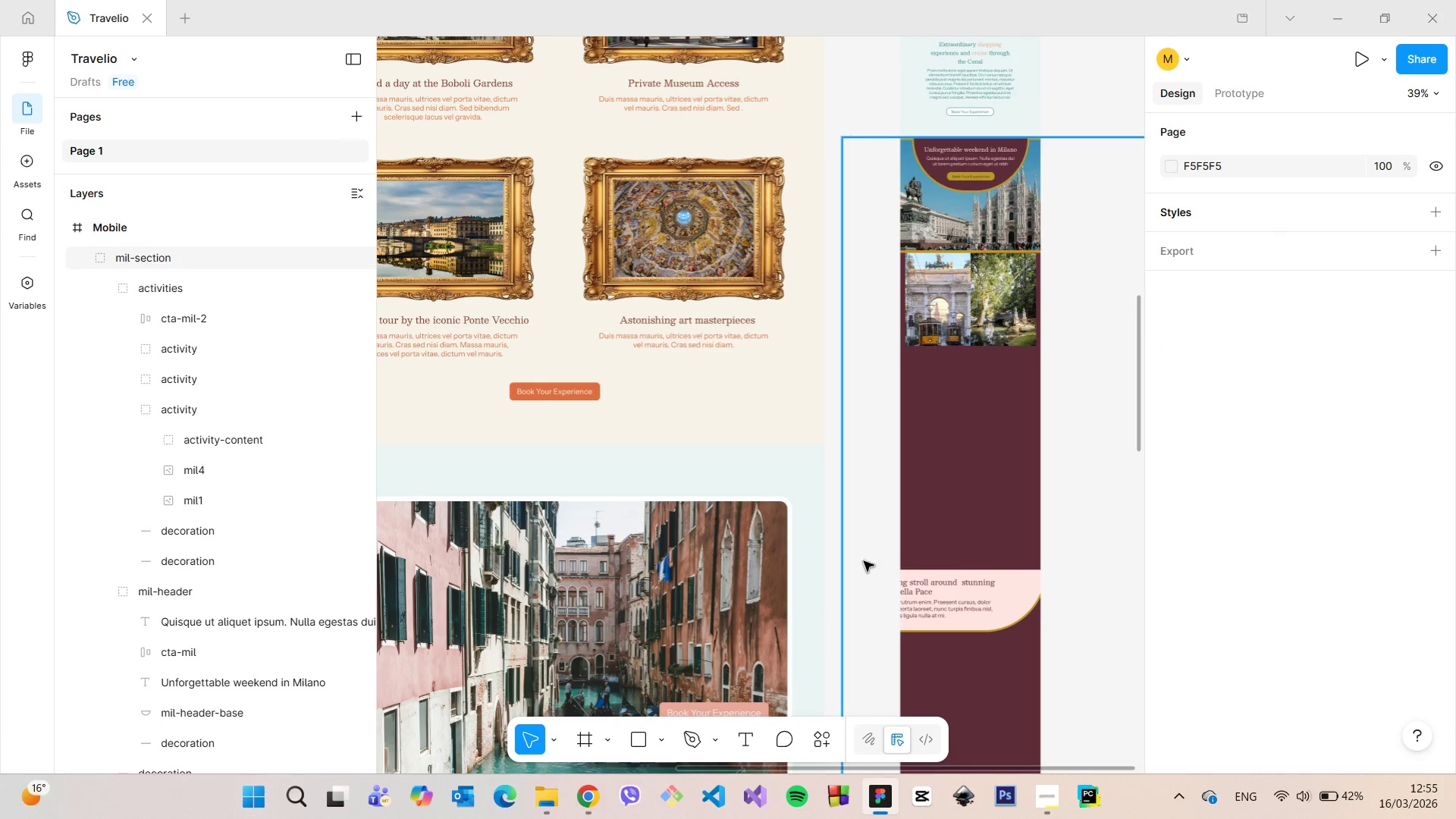 
left_click([203, 438])
 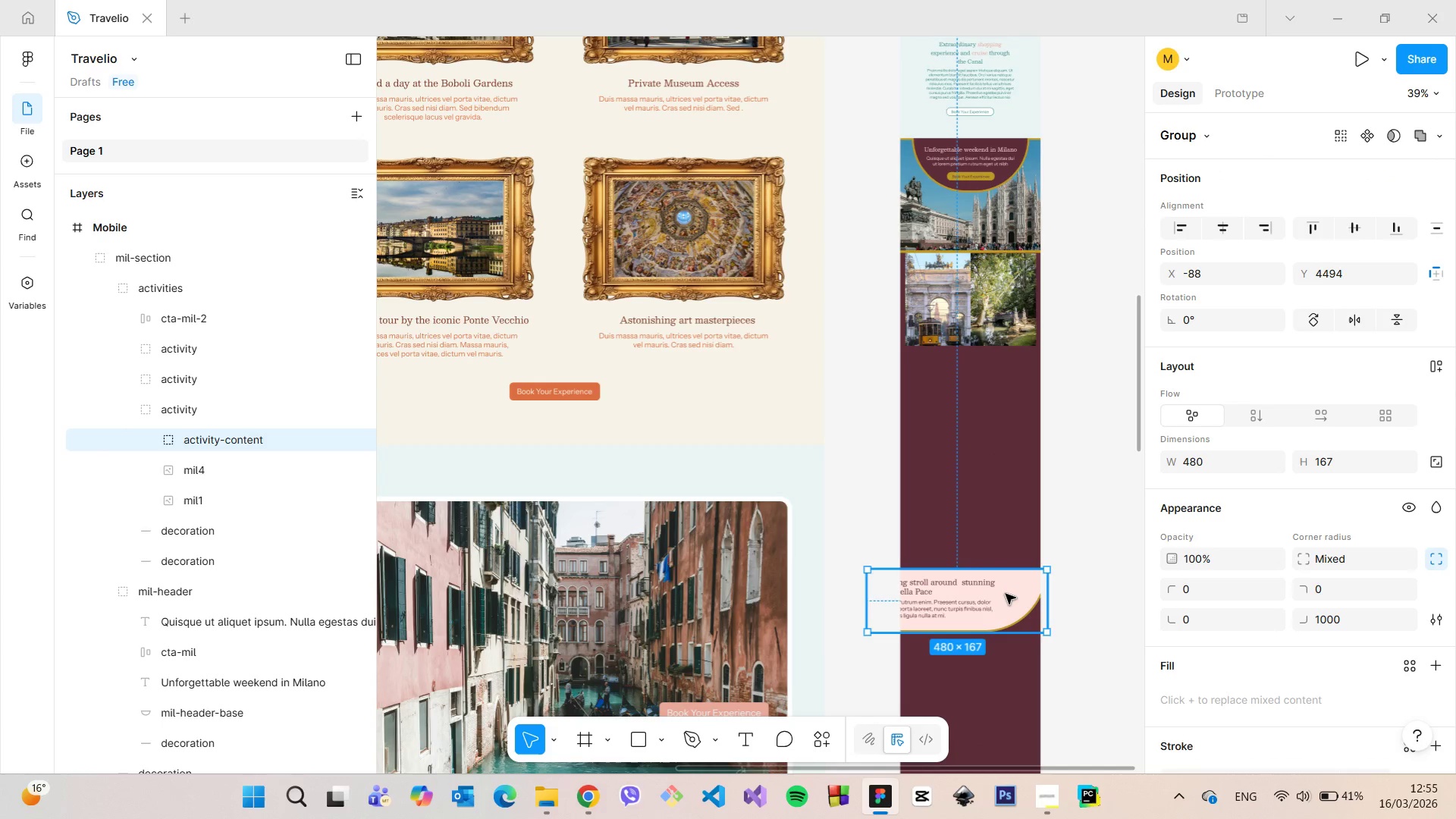 
left_click_drag(start_coordinate=[1007, 598], to_coordinate=[1046, 374])
 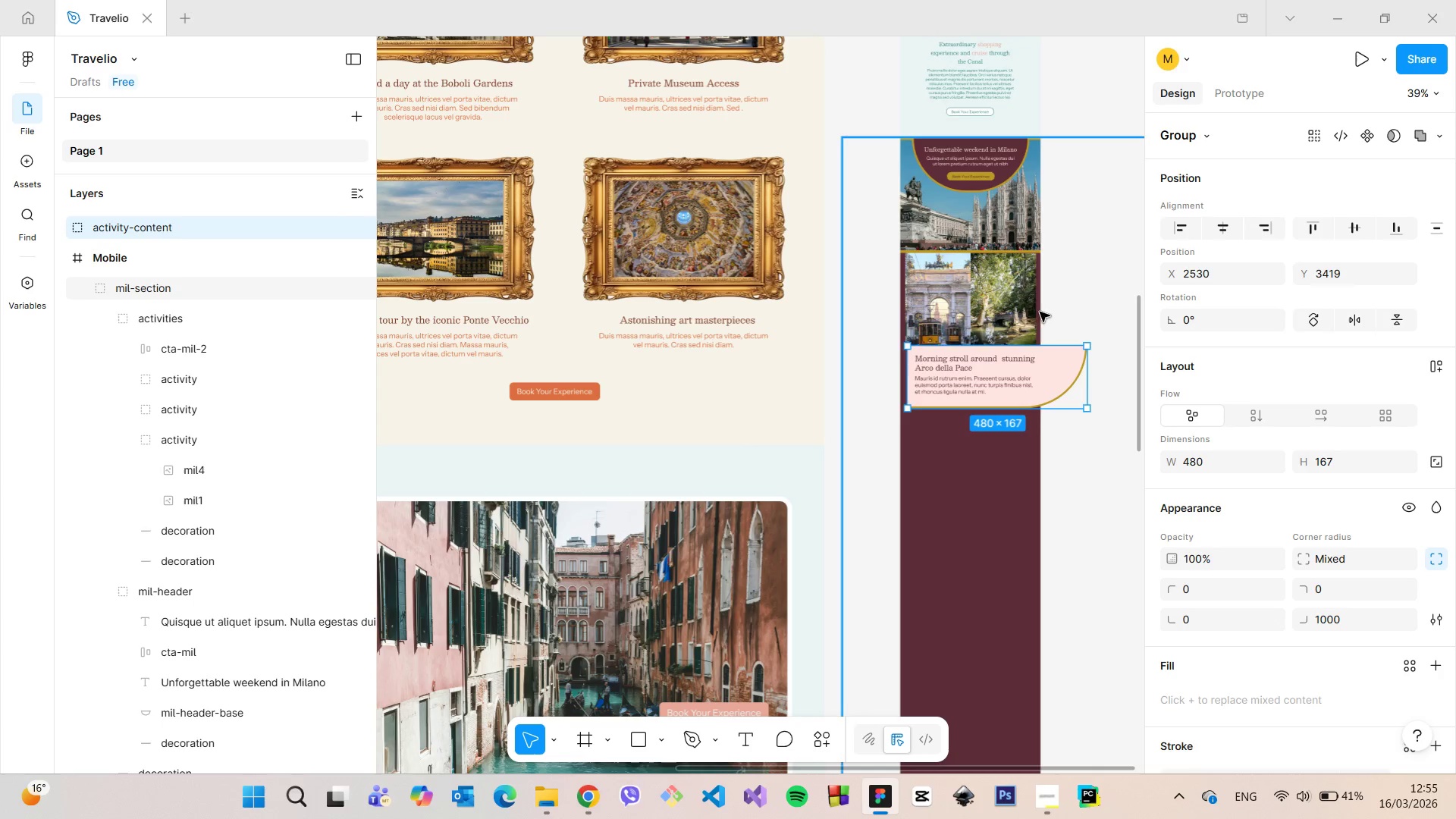 
scroll: coordinate [1035, 321], scroll_direction: up, amount: 9.0
 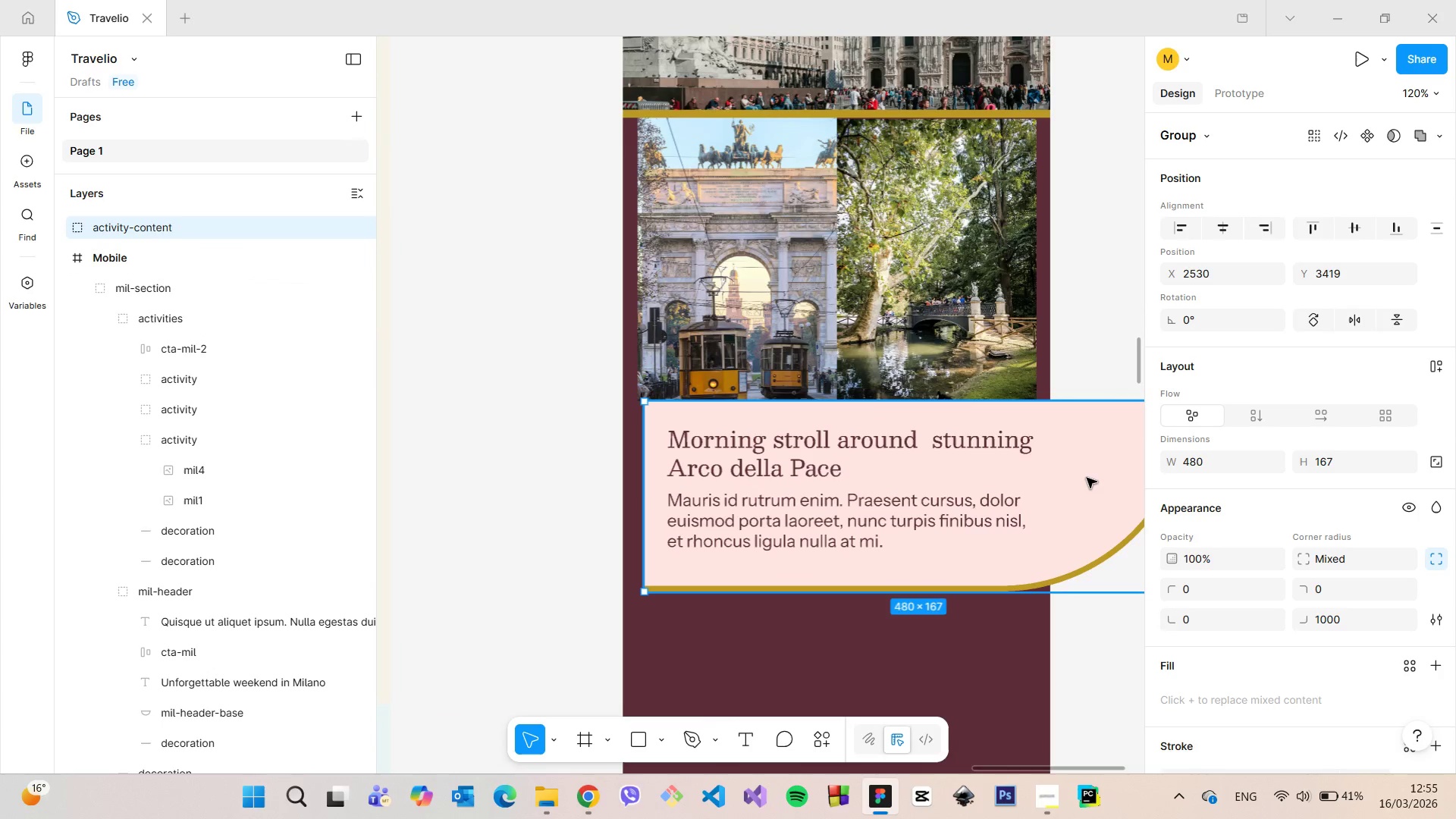 
left_click_drag(start_coordinate=[1085, 479], to_coordinate=[1079, 479])
 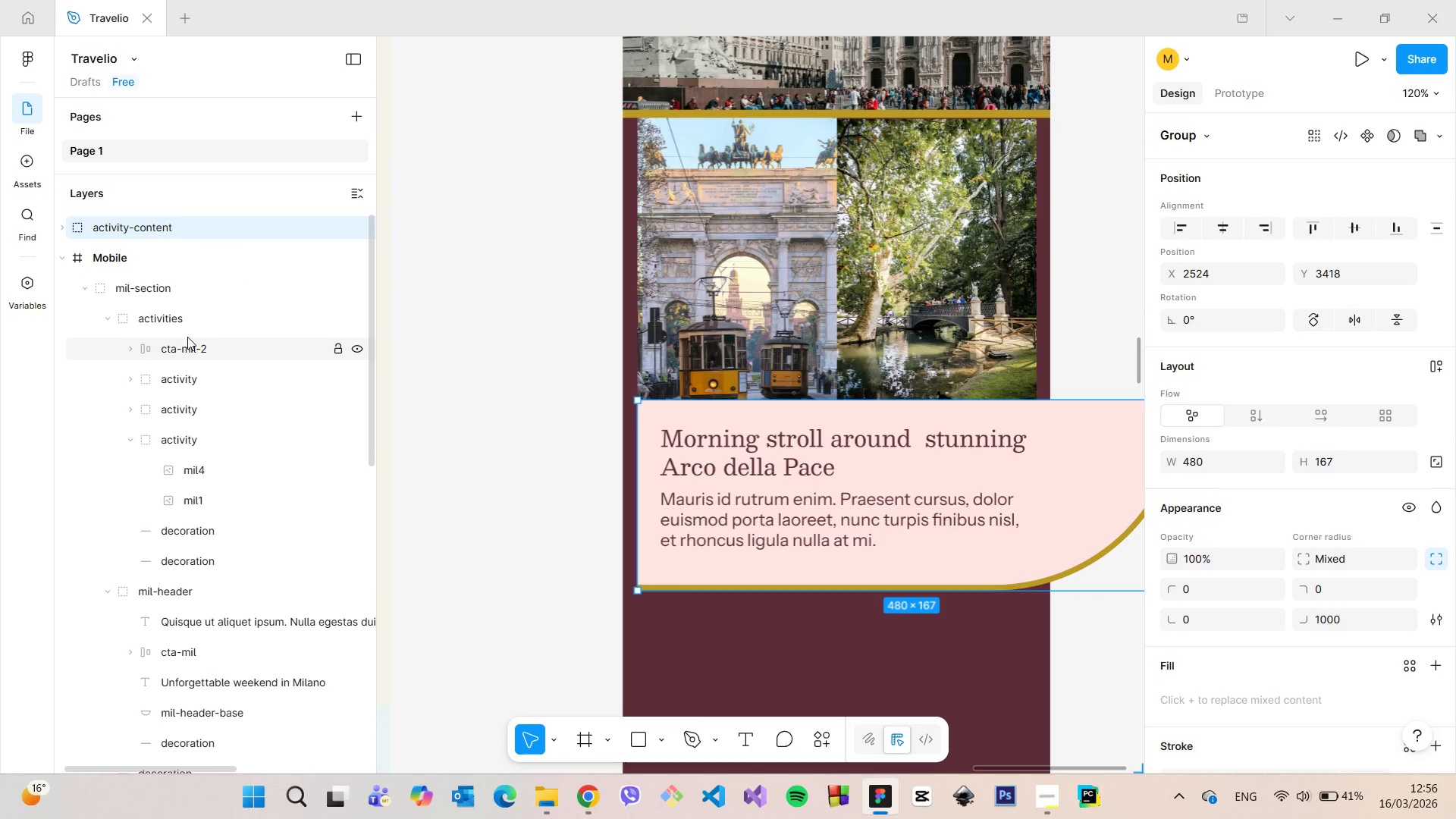 
scroll: coordinate [187, 323], scroll_direction: up, amount: 2.0
 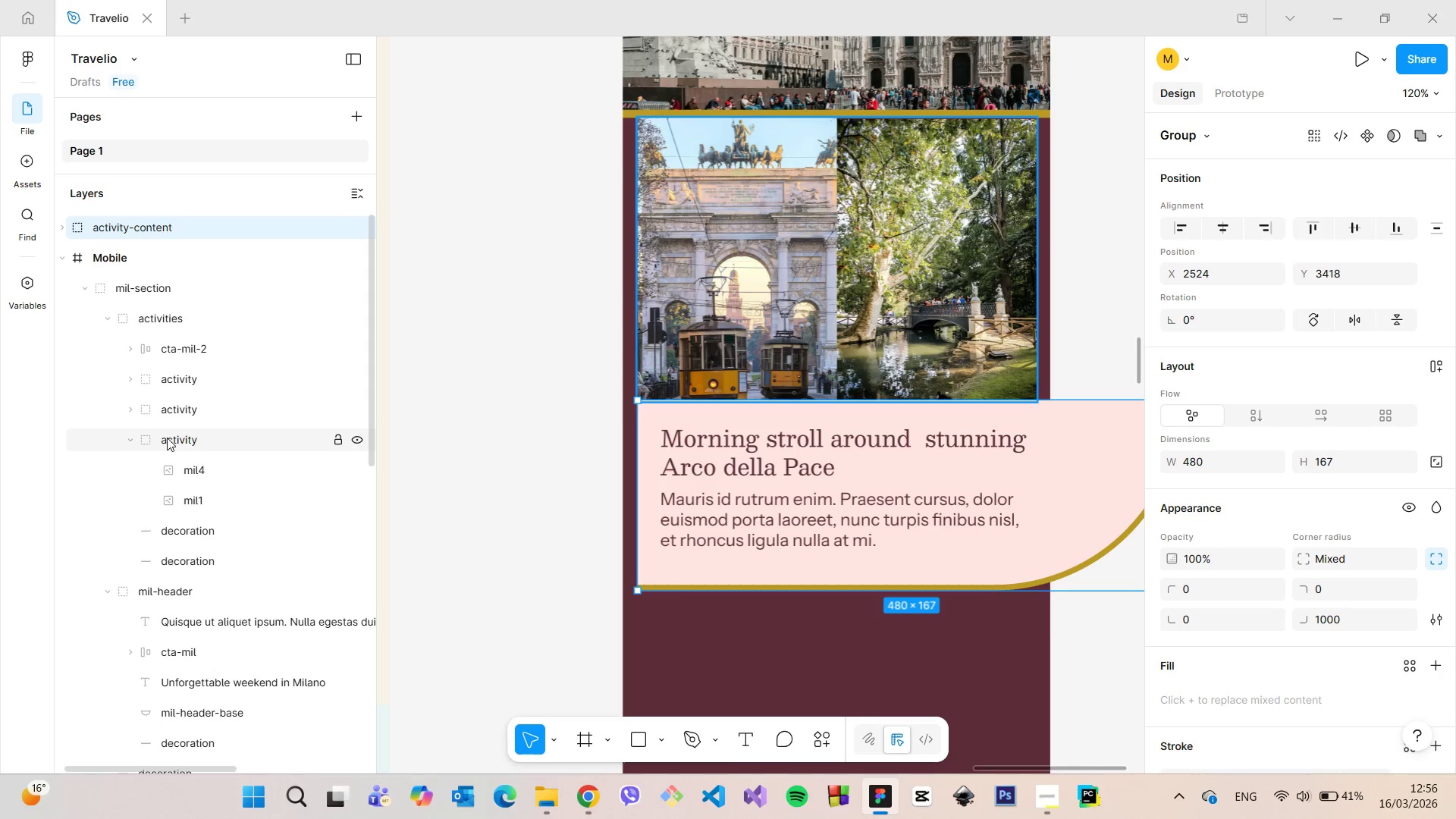 
left_click_drag(start_coordinate=[115, 228], to_coordinate=[222, 510])
 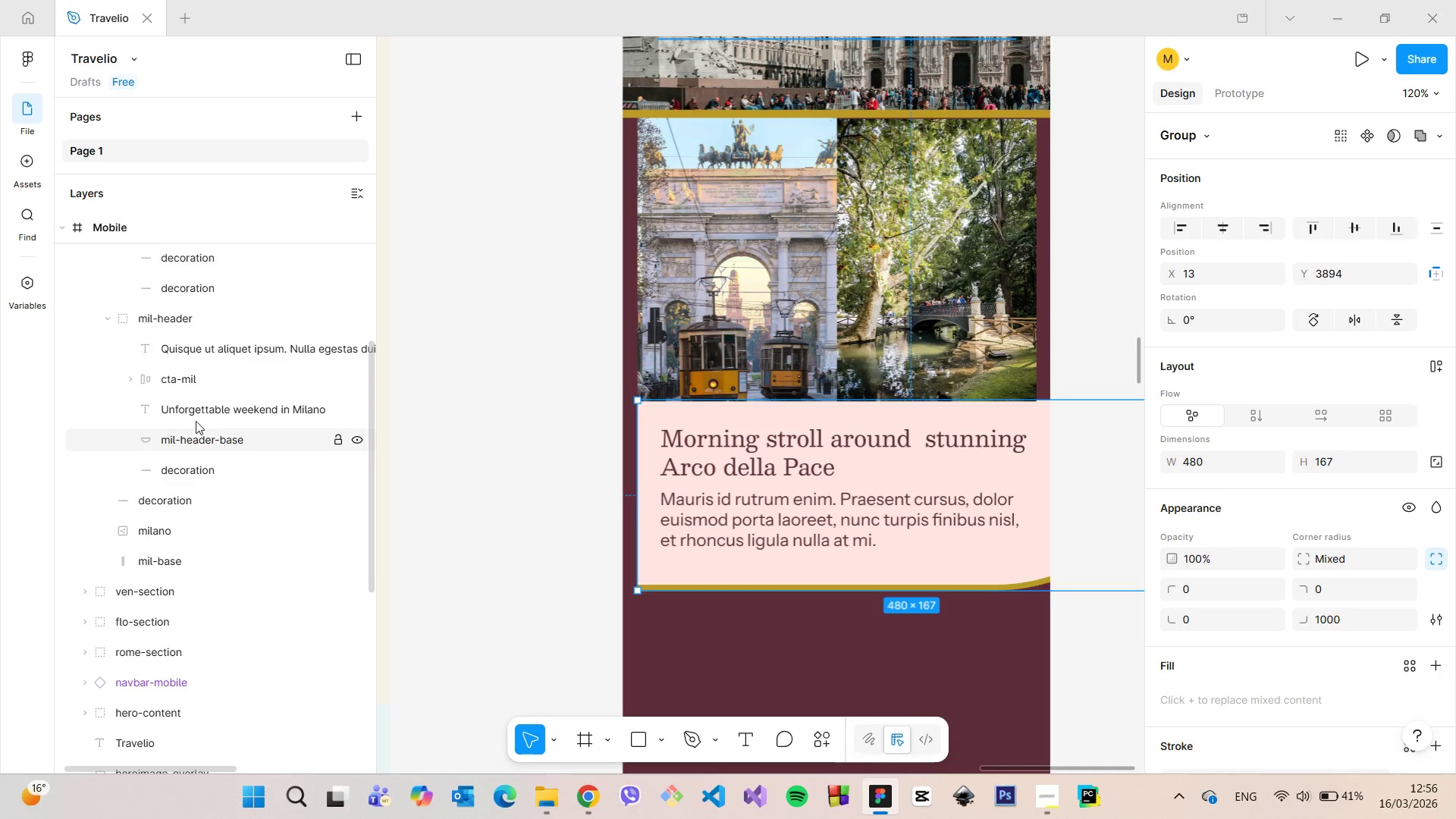 
scroll: coordinate [190, 397], scroll_direction: up, amount: 3.0
 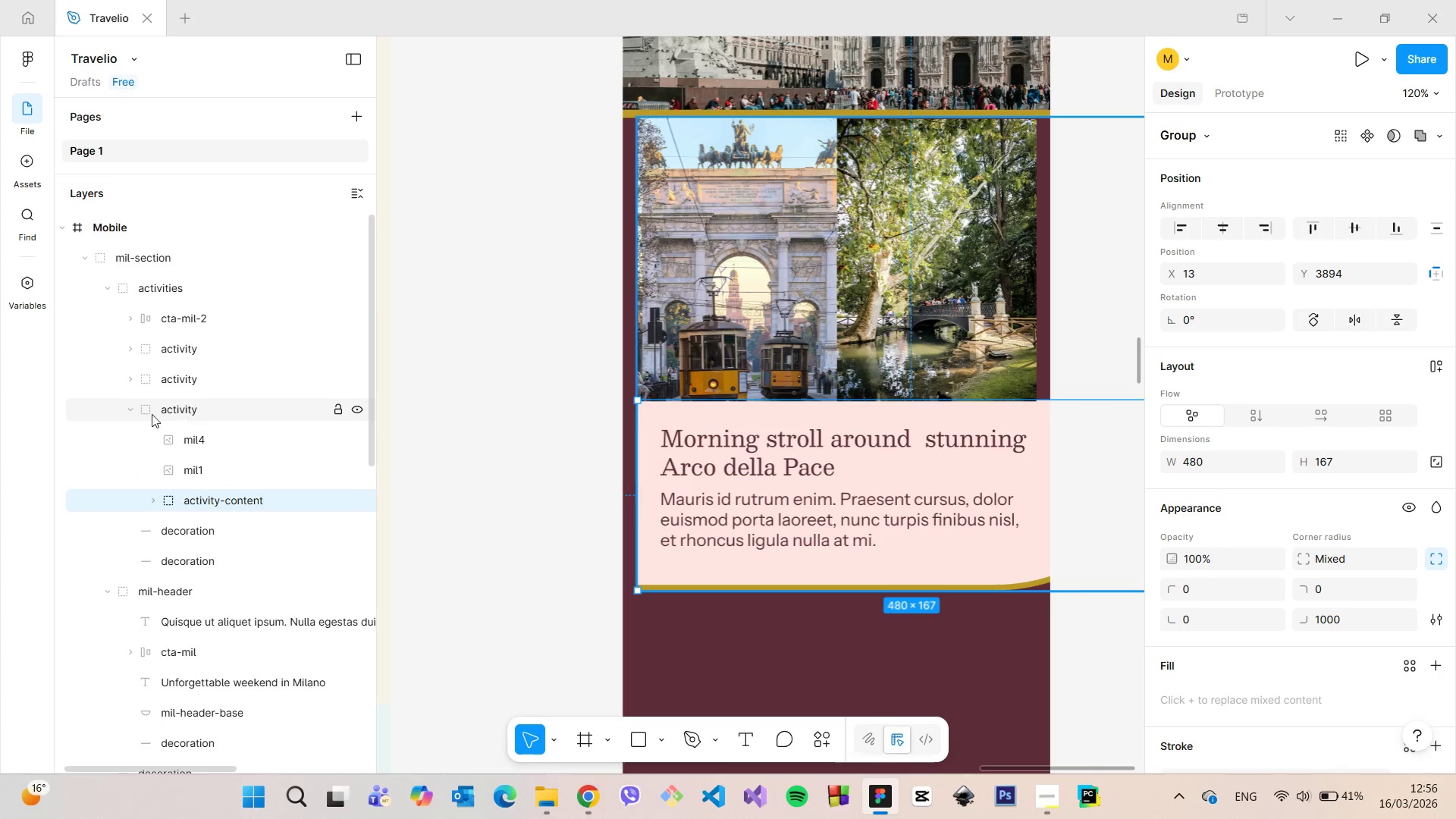 
left_click([127, 406])
 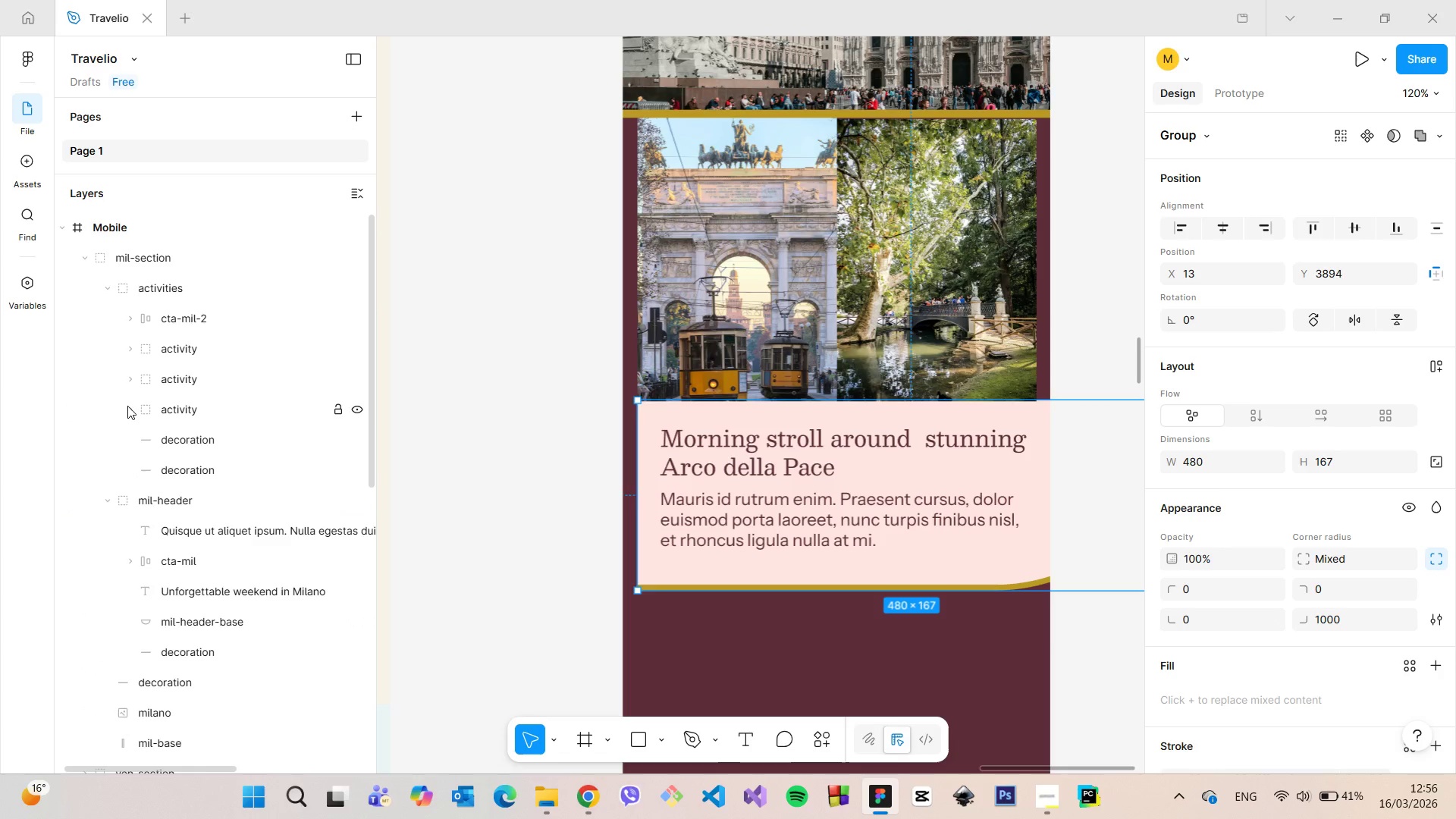 
left_click([127, 406])
 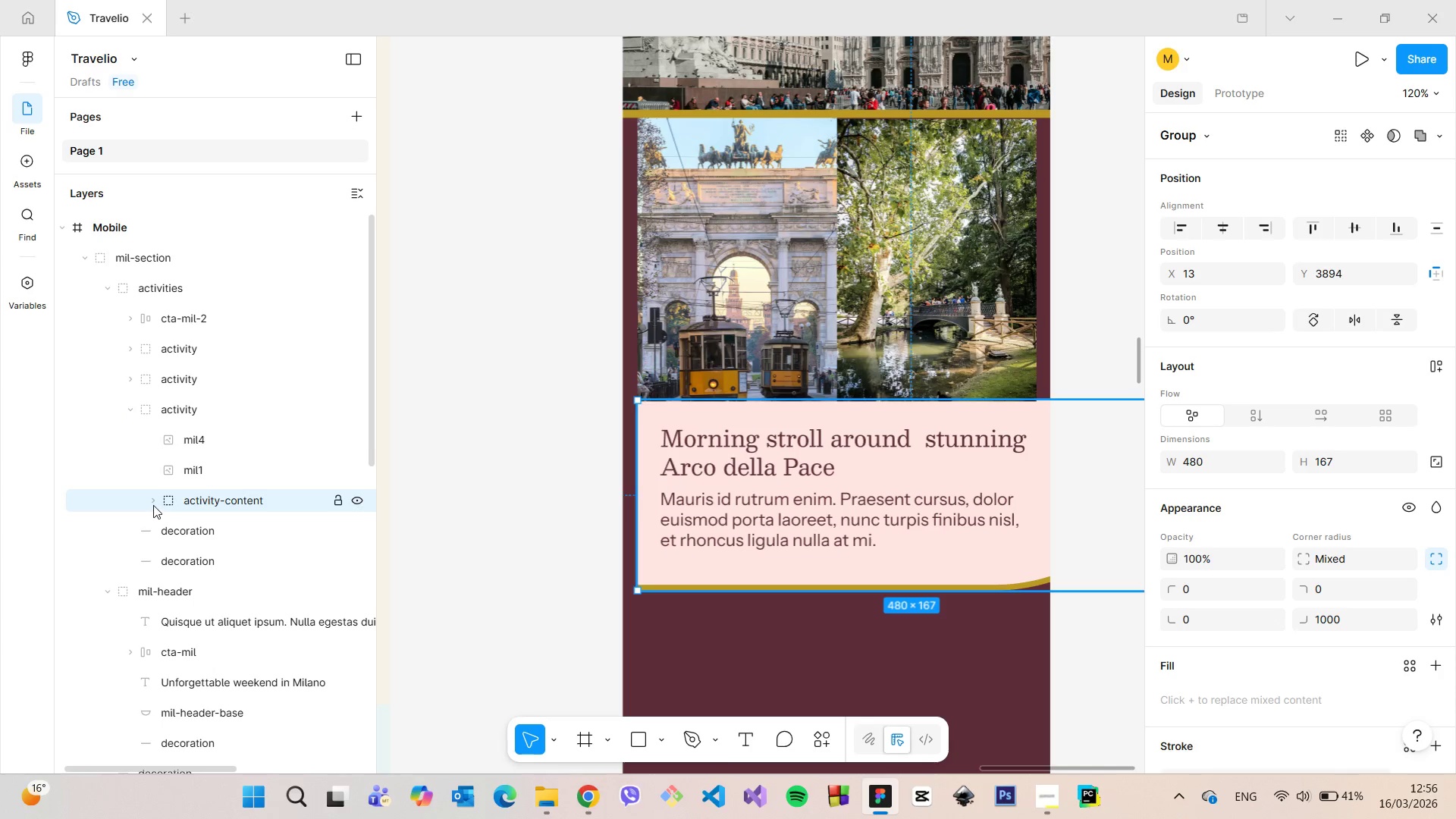 
left_click([152, 500])
 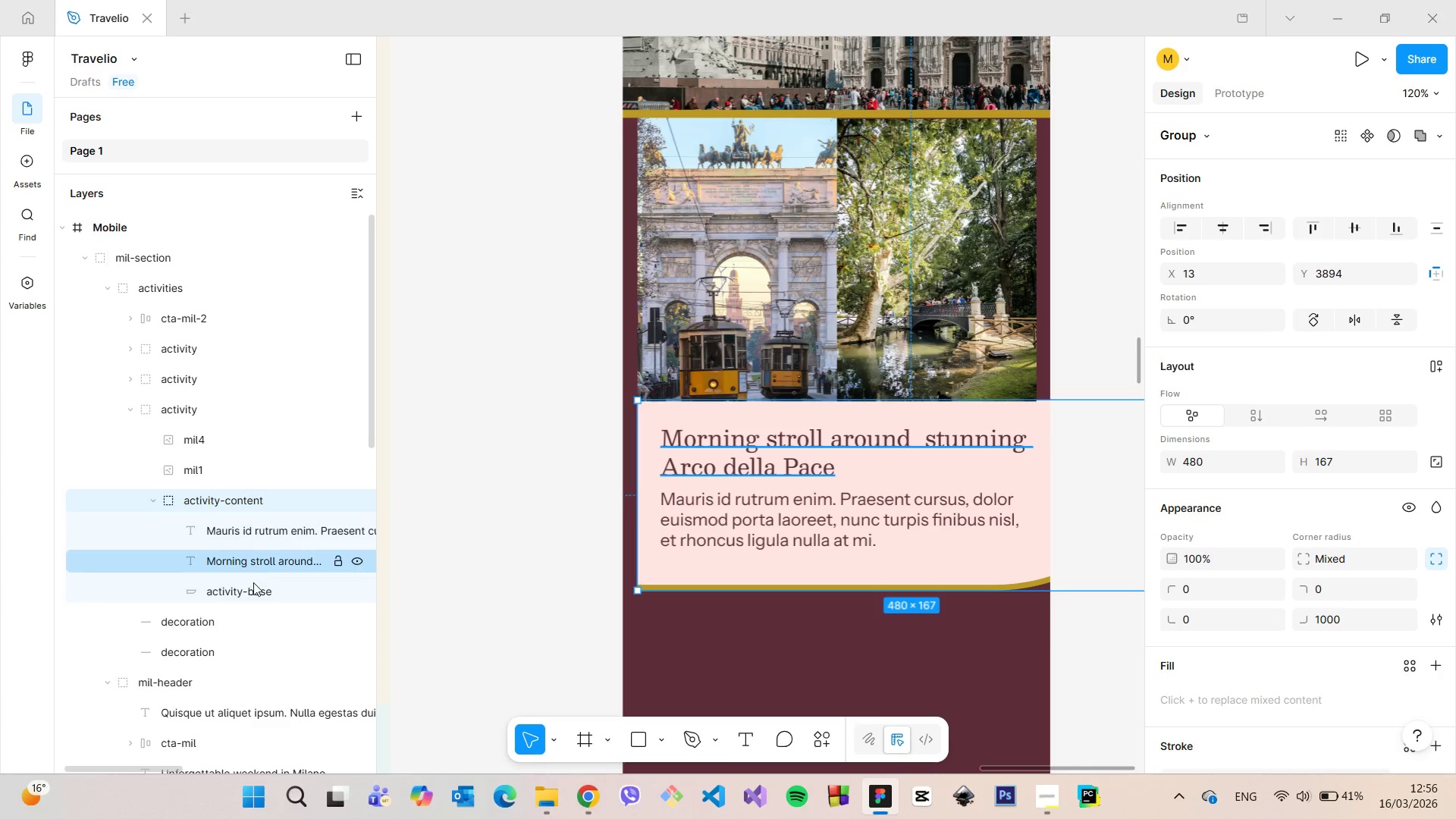 
left_click([254, 584])
 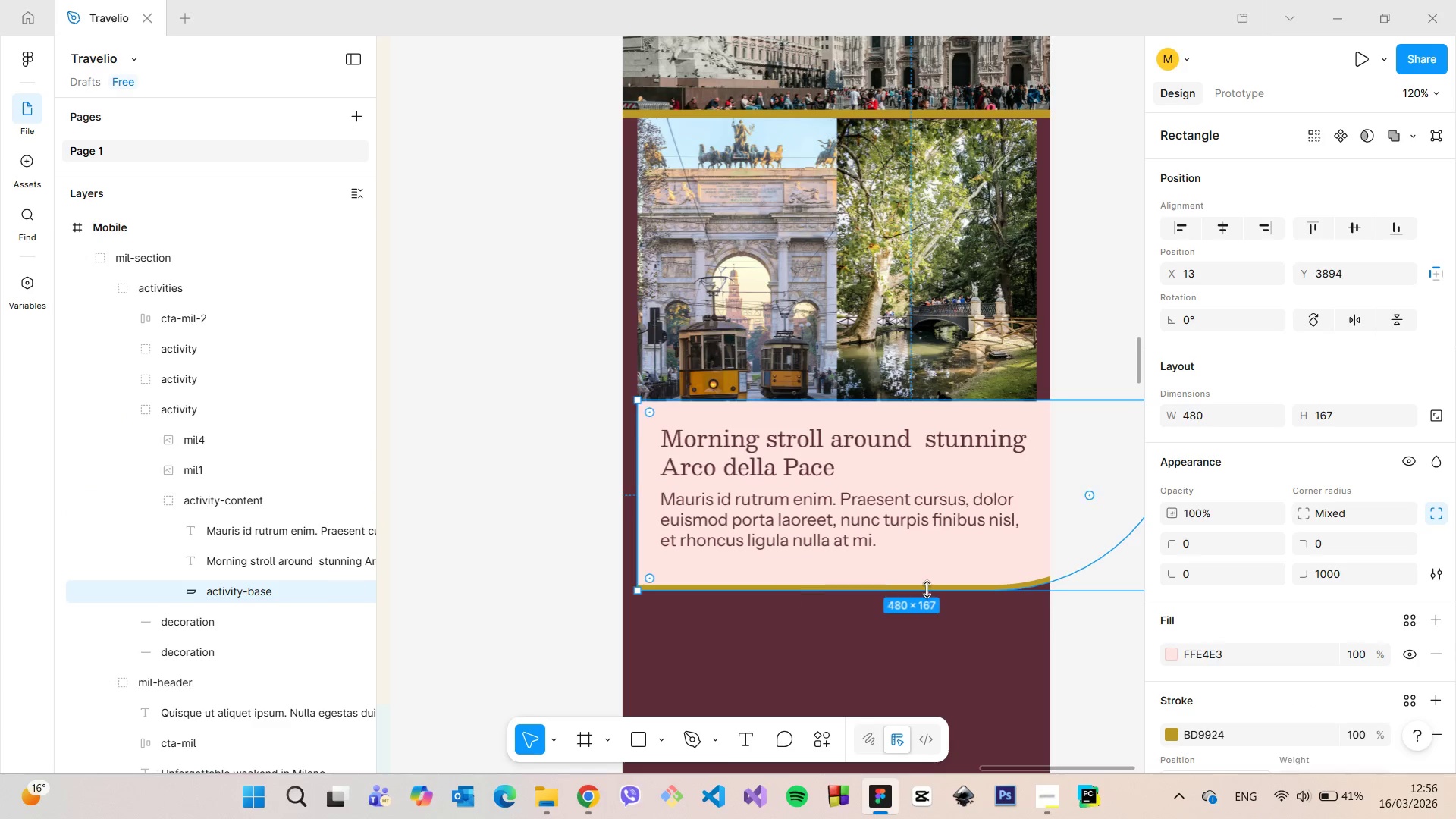 
scroll: coordinate [937, 588], scroll_direction: down, amount: 4.0
 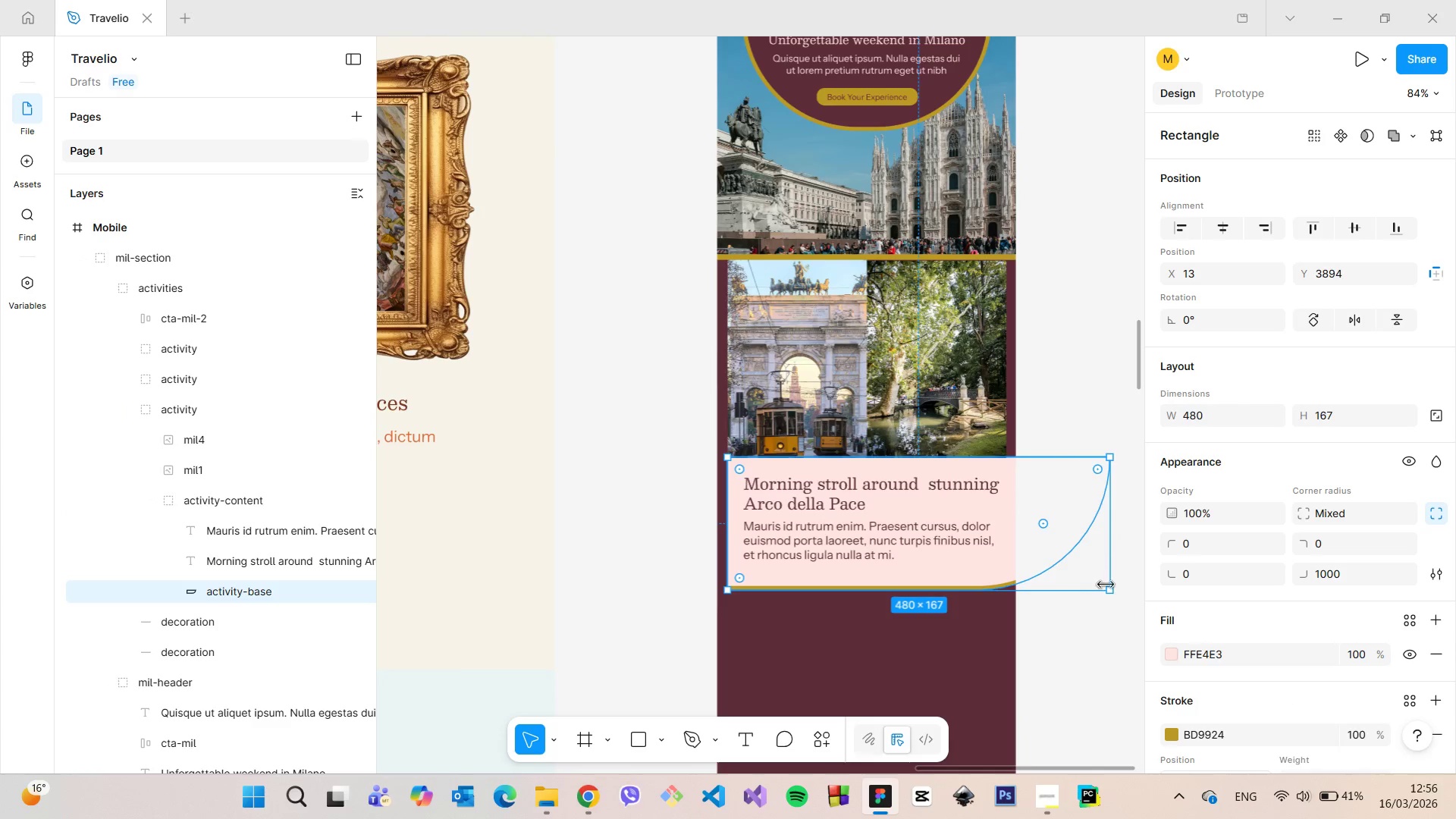 
left_click_drag(start_coordinate=[1109, 588], to_coordinate=[1007, 584])
 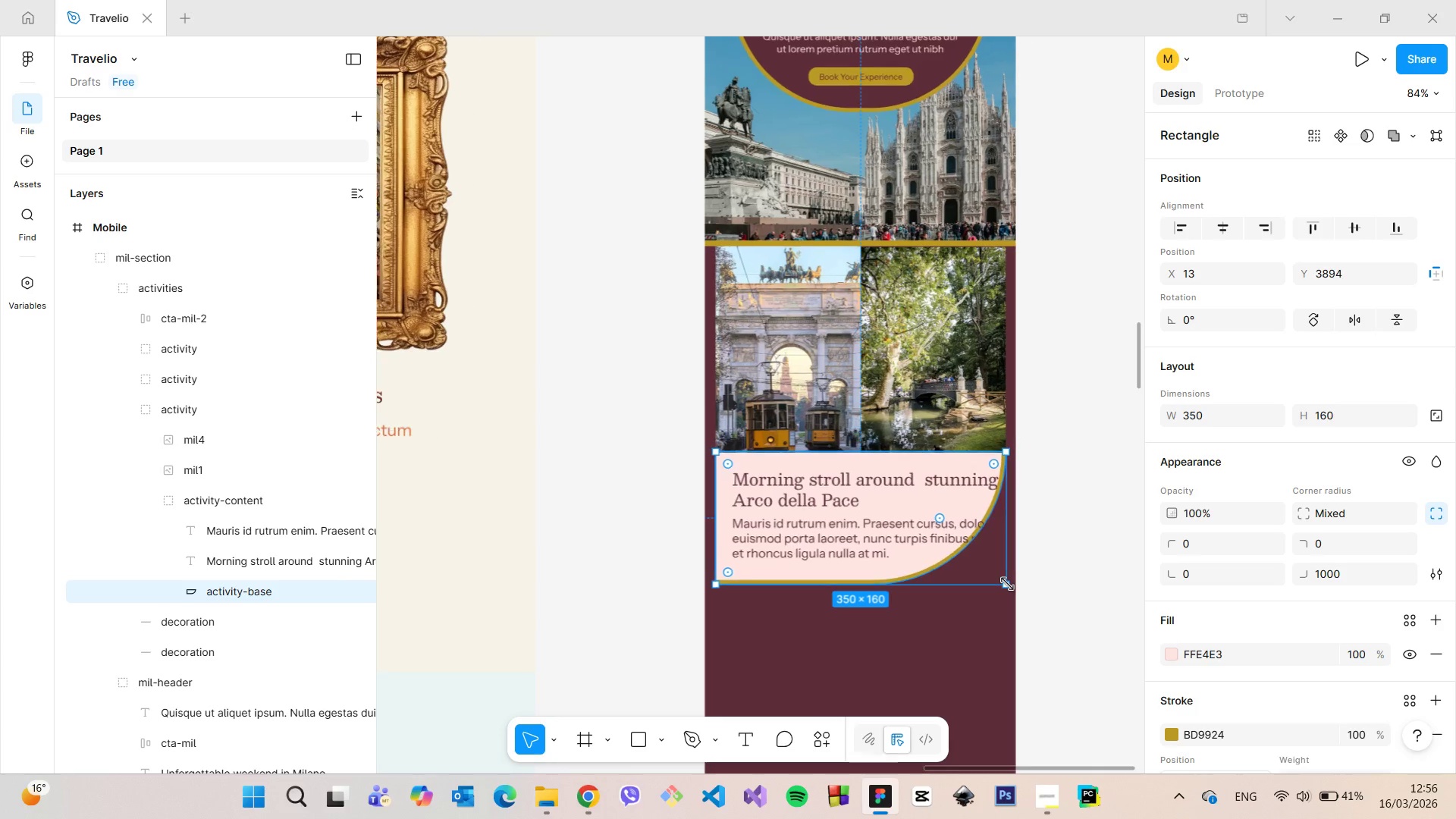 
scroll: coordinate [1007, 584], scroll_direction: up, amount: 7.0
 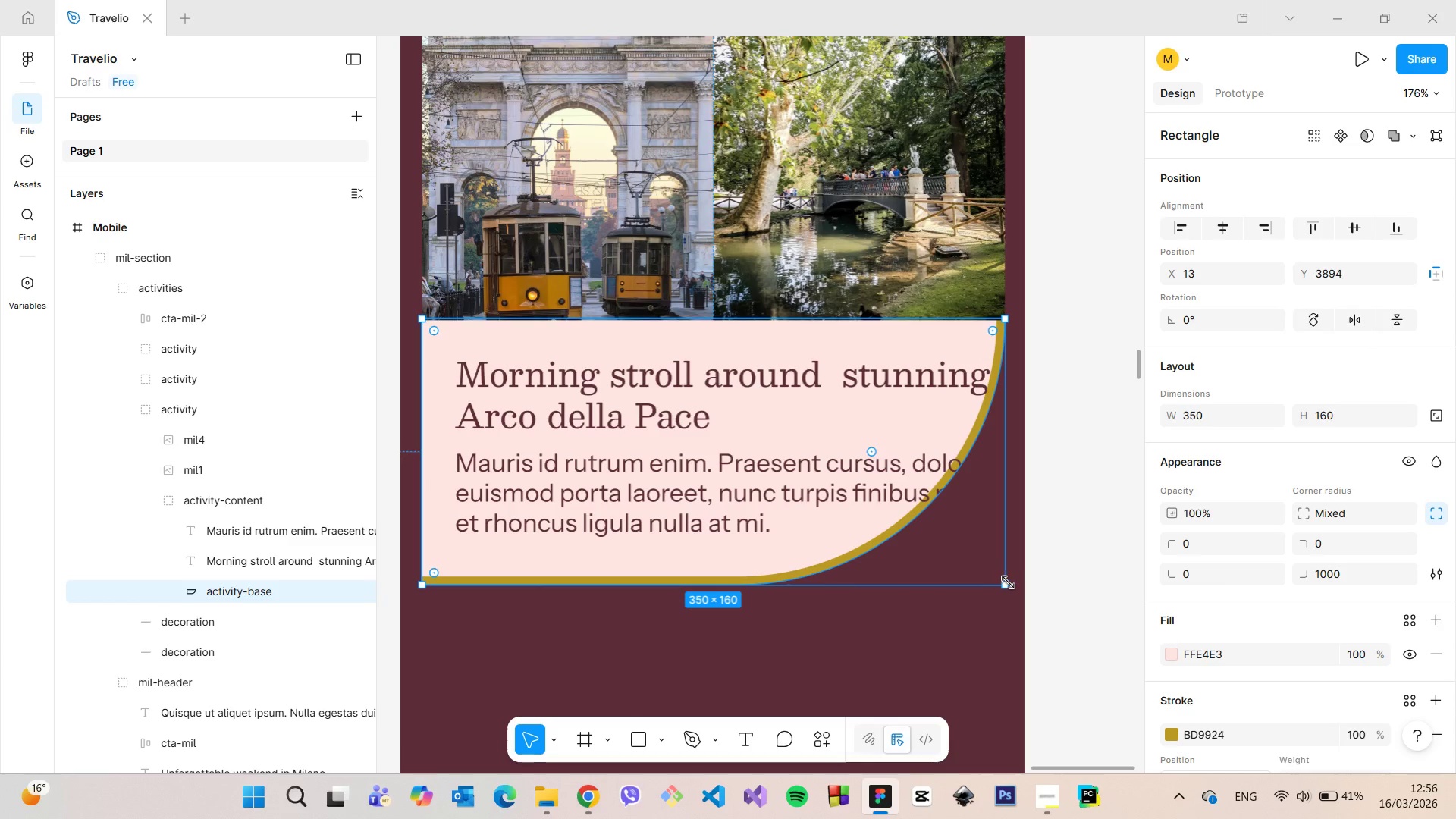 
scroll: coordinate [1387, 613], scroll_direction: down, amount: 4.0
 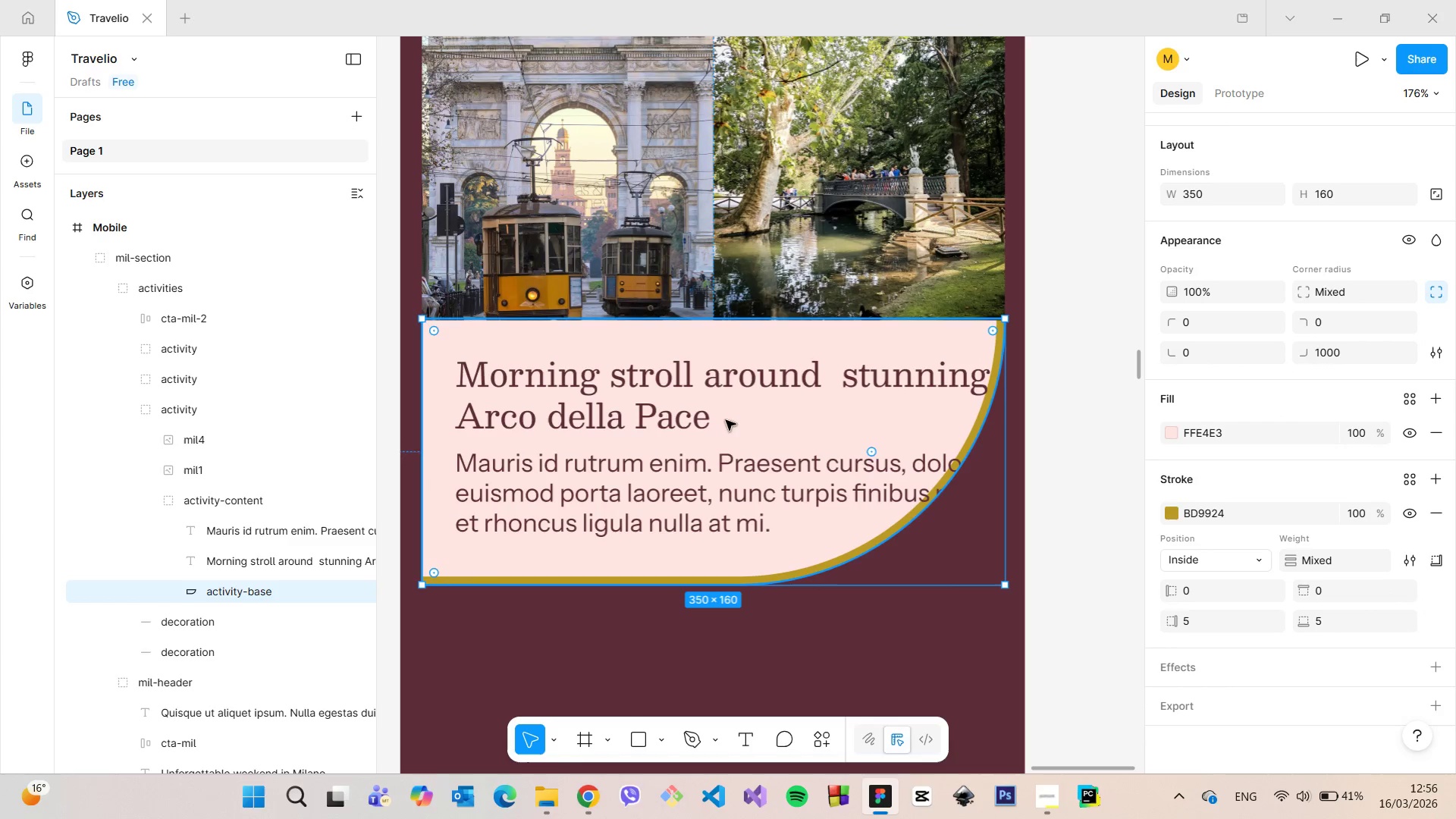 
left_click([669, 394])
 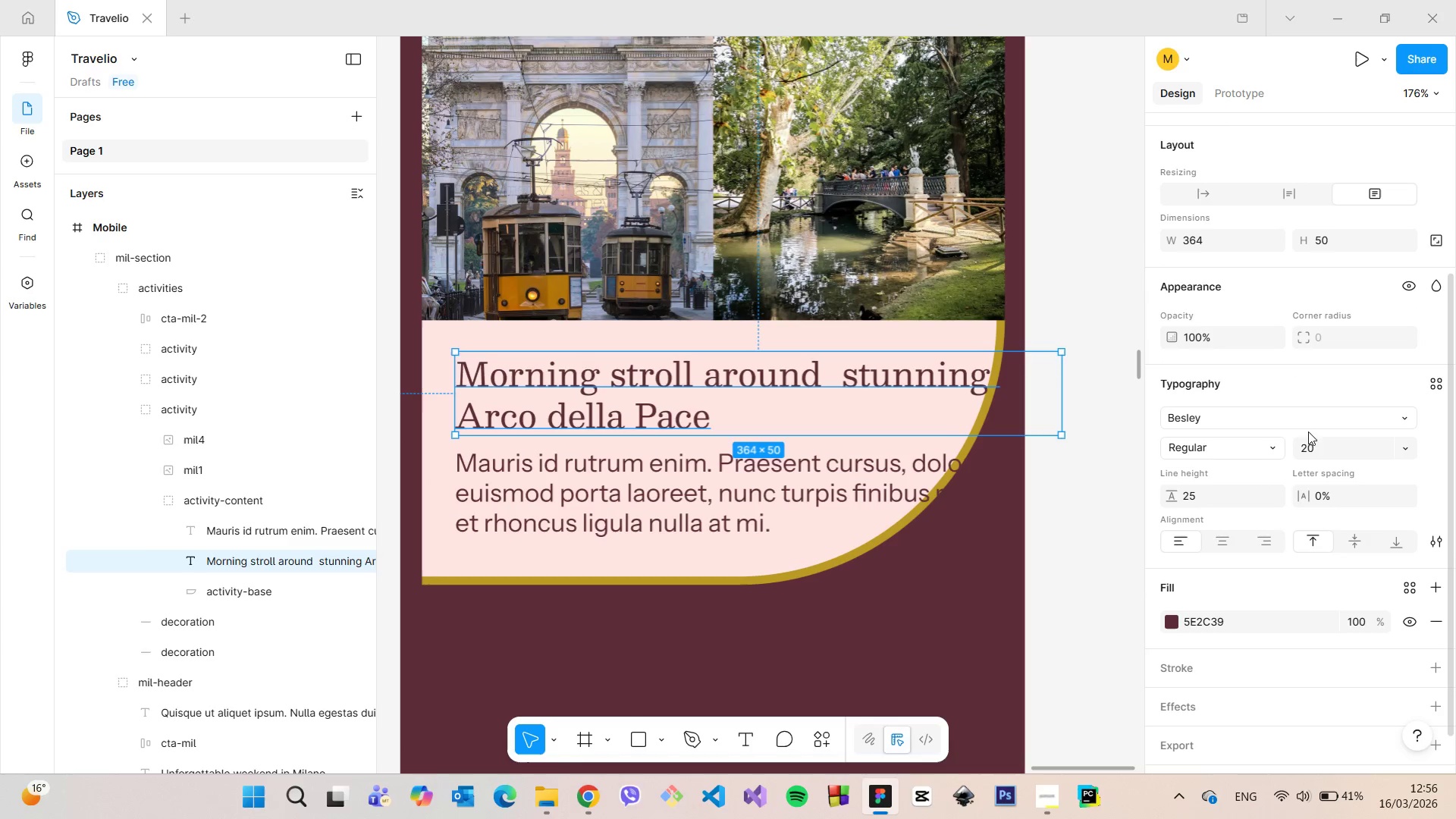 
left_click([1312, 453])
 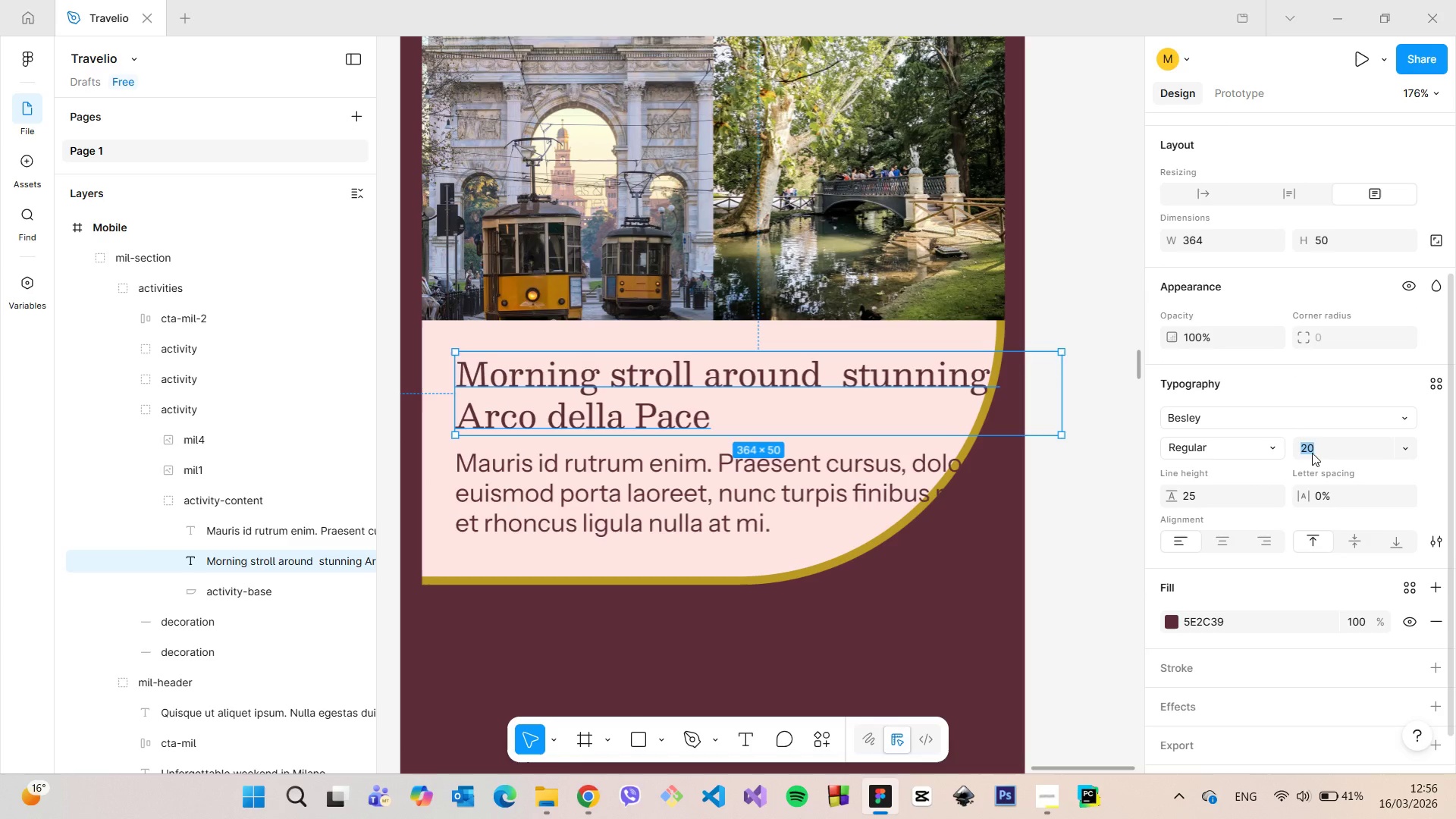 
type(15)
 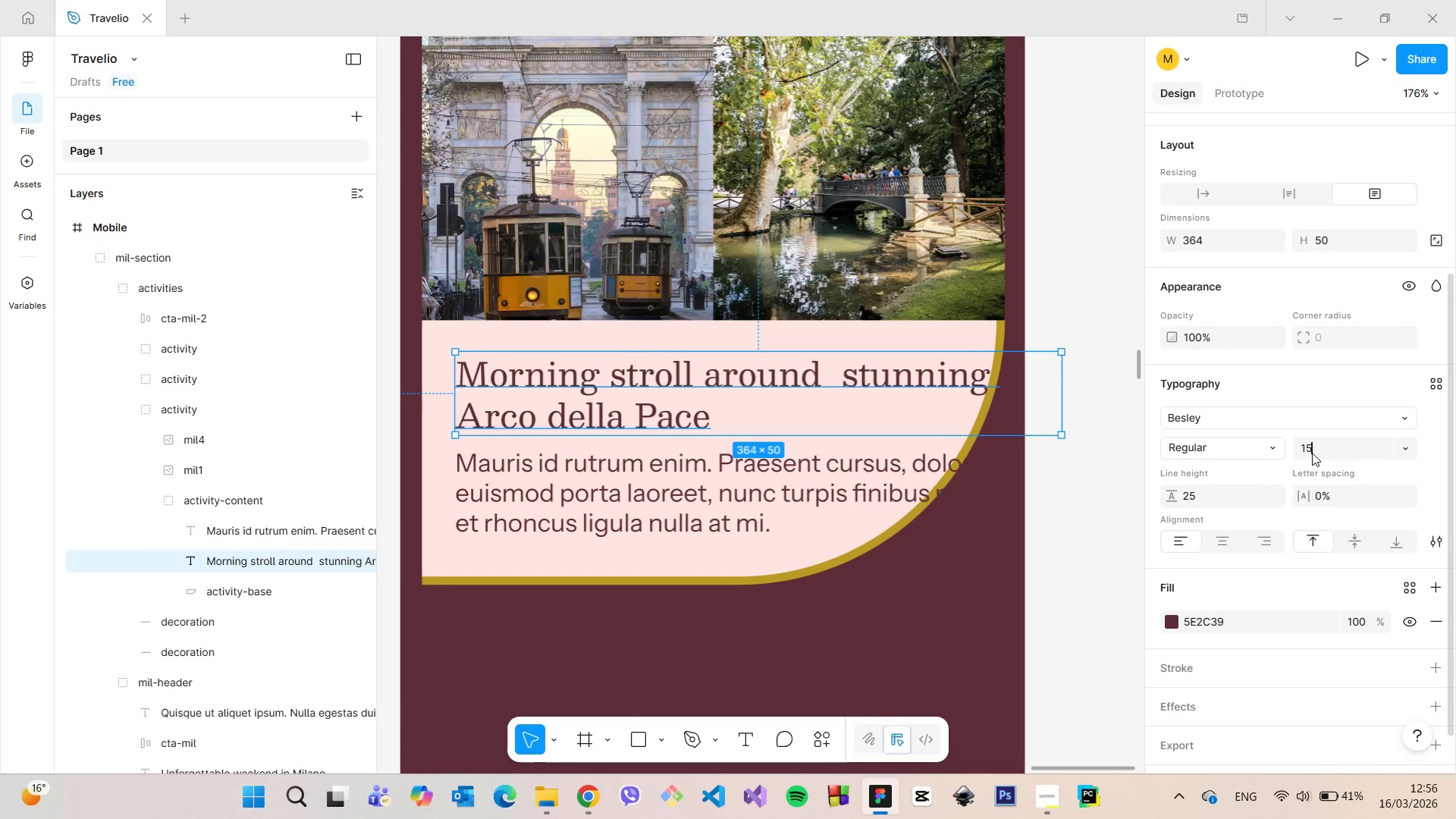 
key(Enter)
 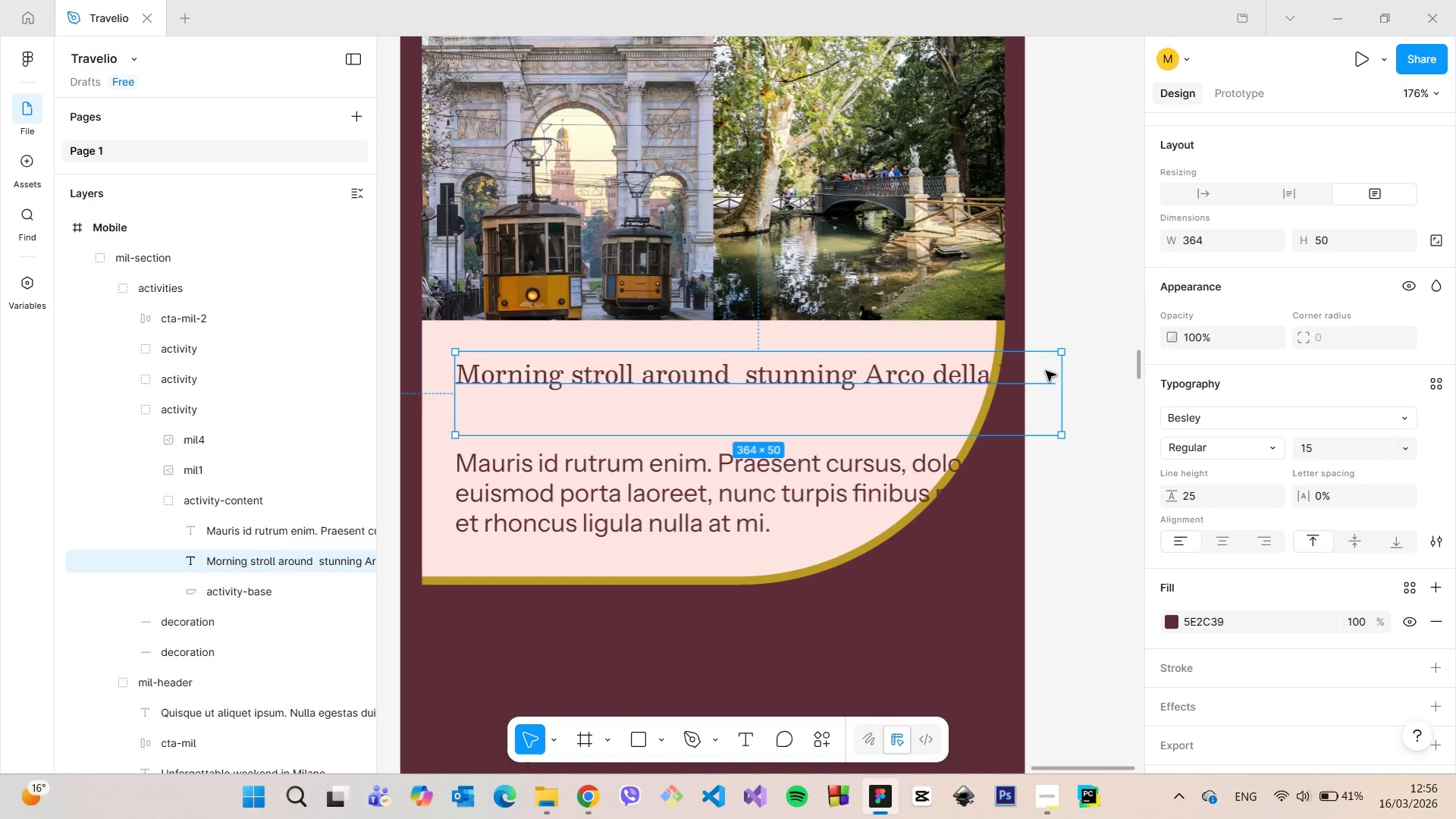 
left_click_drag(start_coordinate=[1061, 375], to_coordinate=[975, 375])
 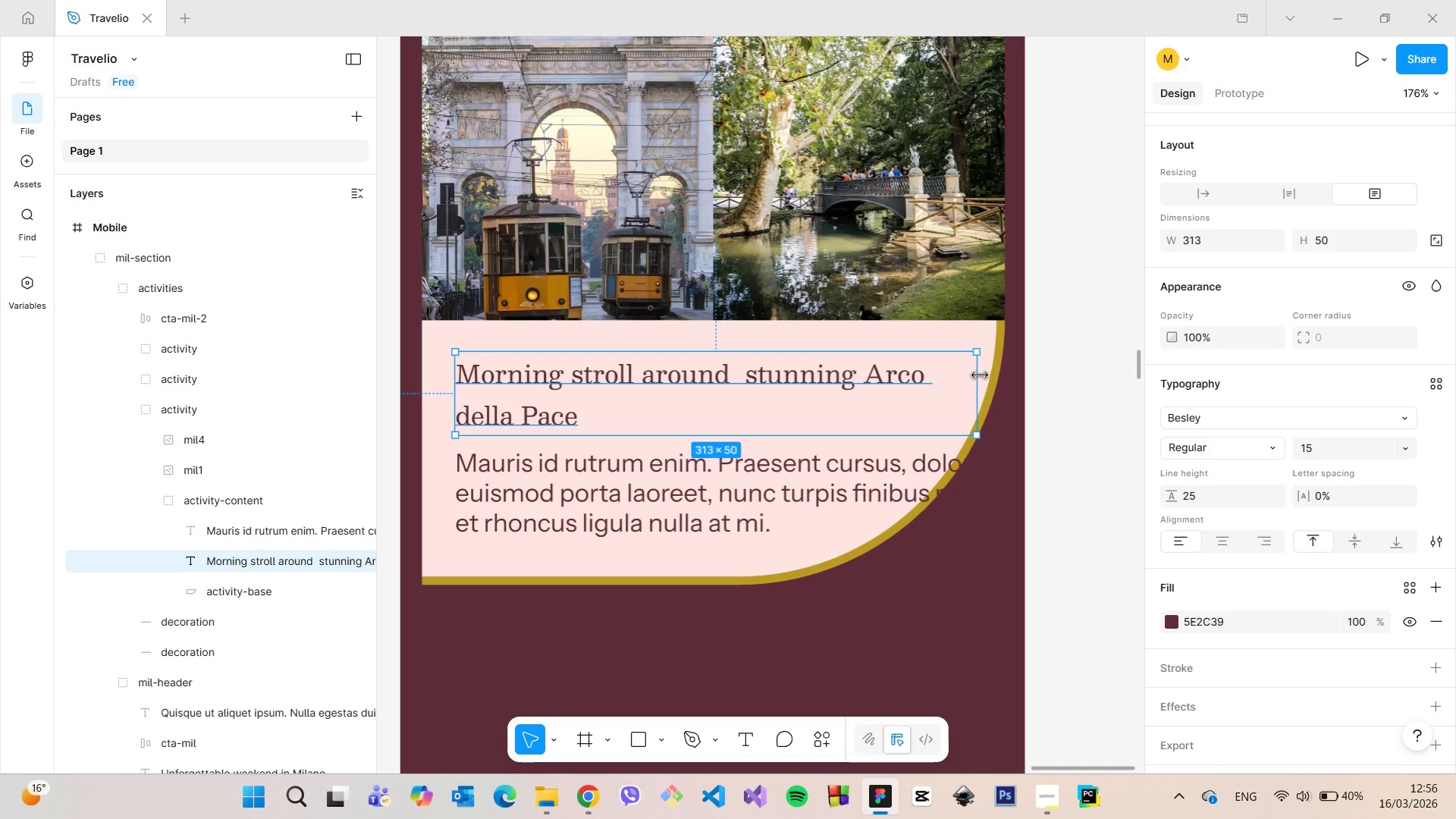 
left_click_drag(start_coordinate=[980, 375], to_coordinate=[934, 371])
 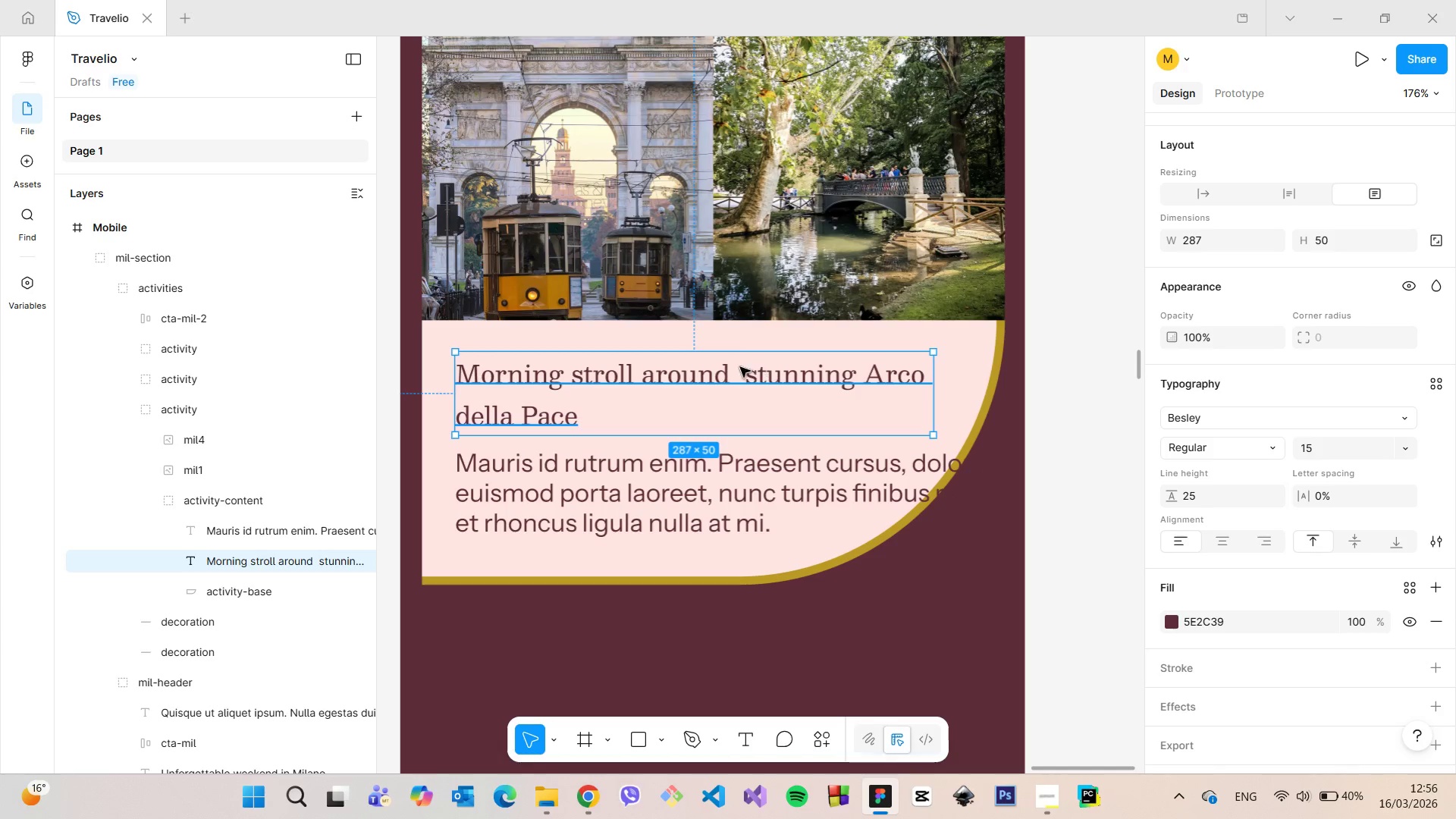 
left_click_drag(start_coordinate=[740, 367], to_coordinate=[738, 355])
 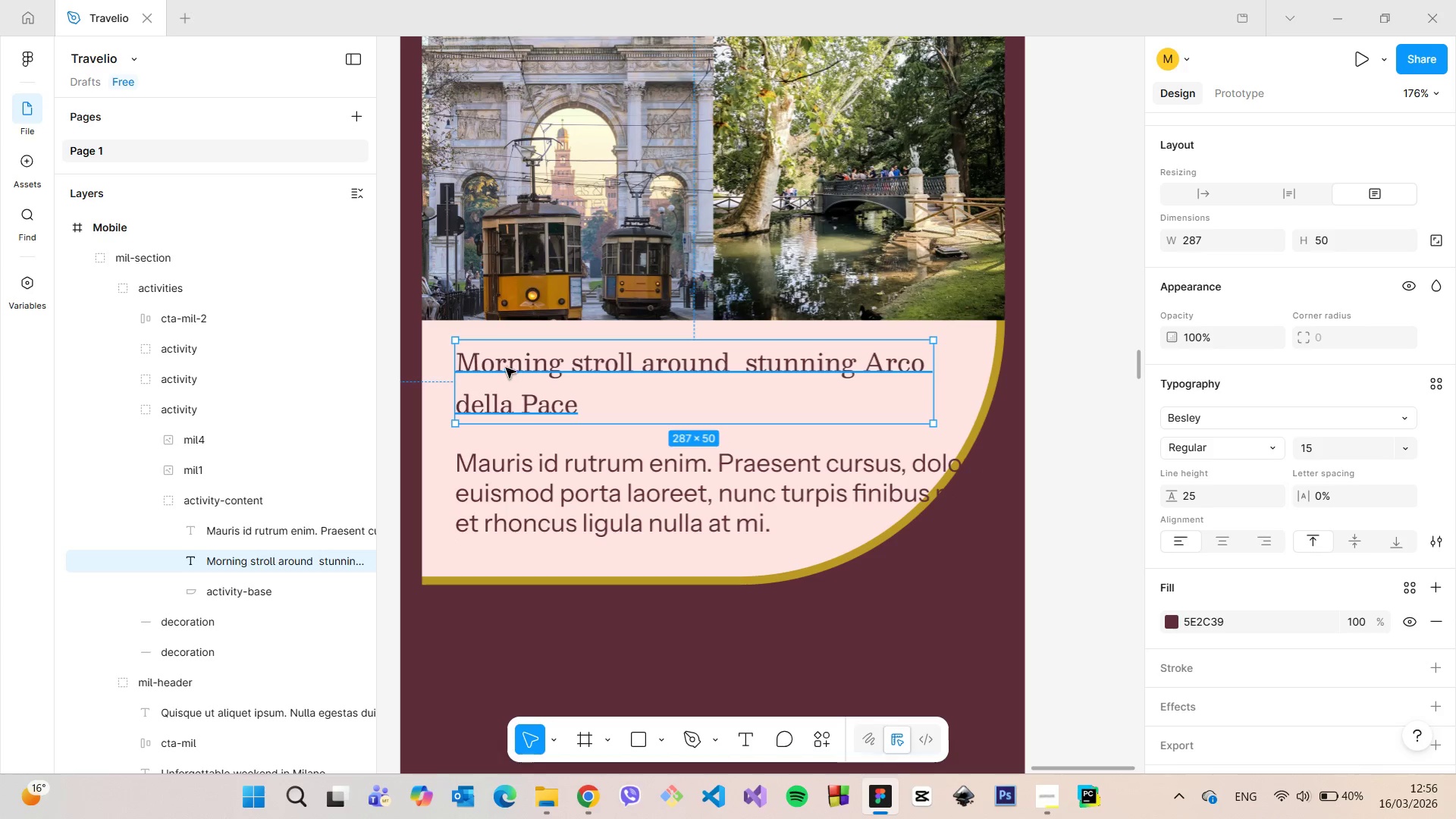 
hold_key(key=AltLeft, duration=1.5)
 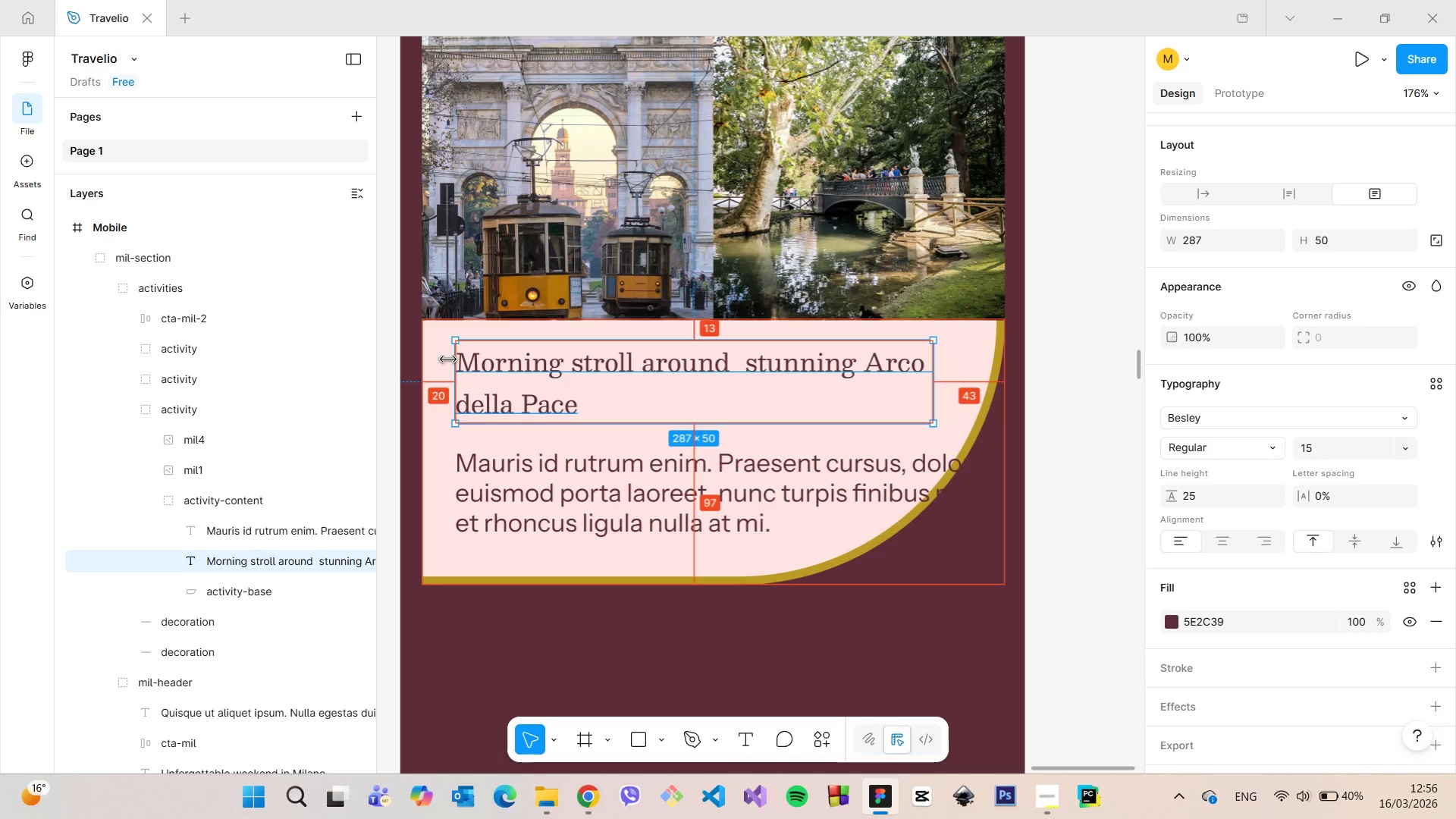 
key(Alt+AltLeft)
 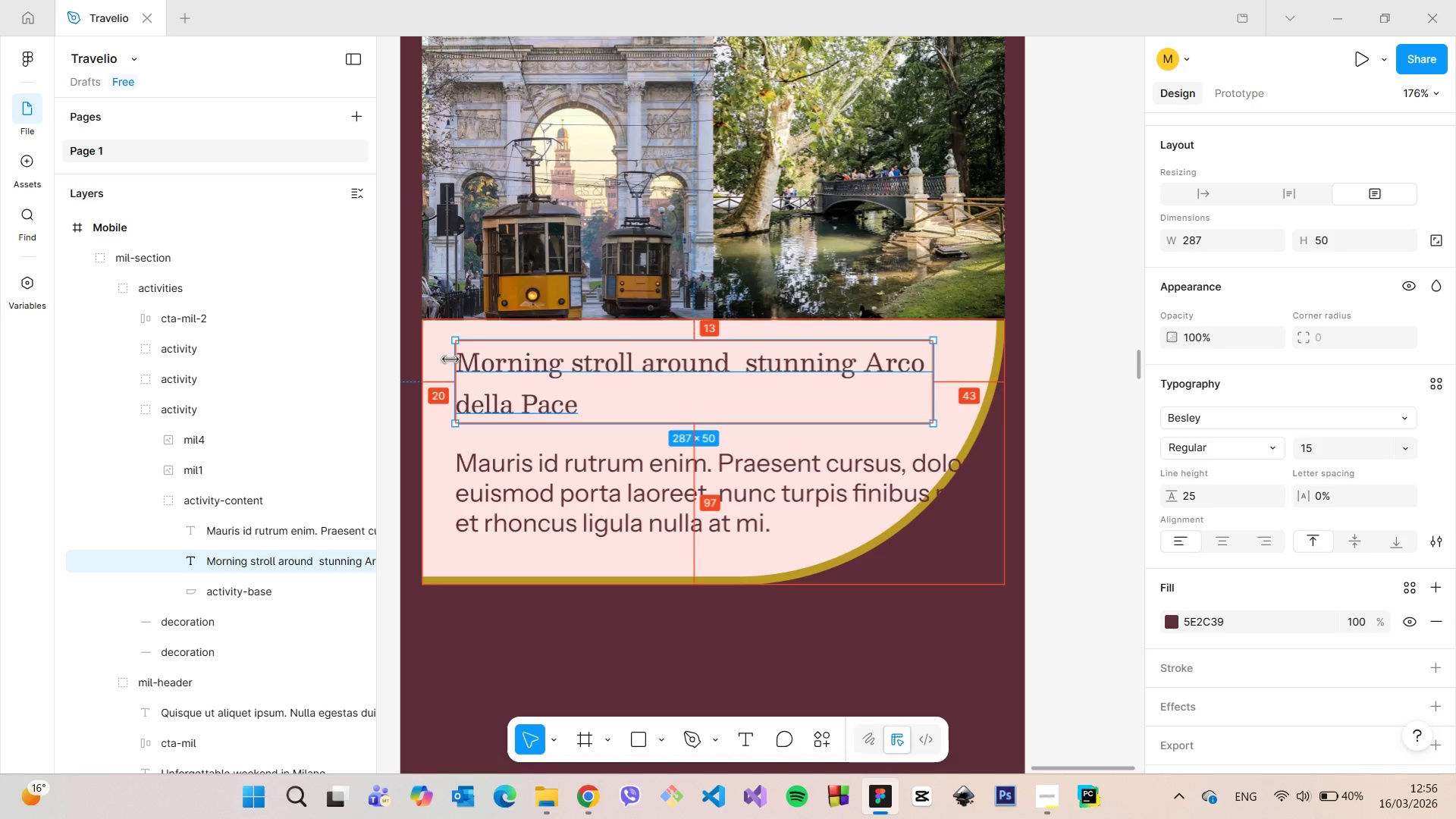 
key(Alt+AltLeft)
 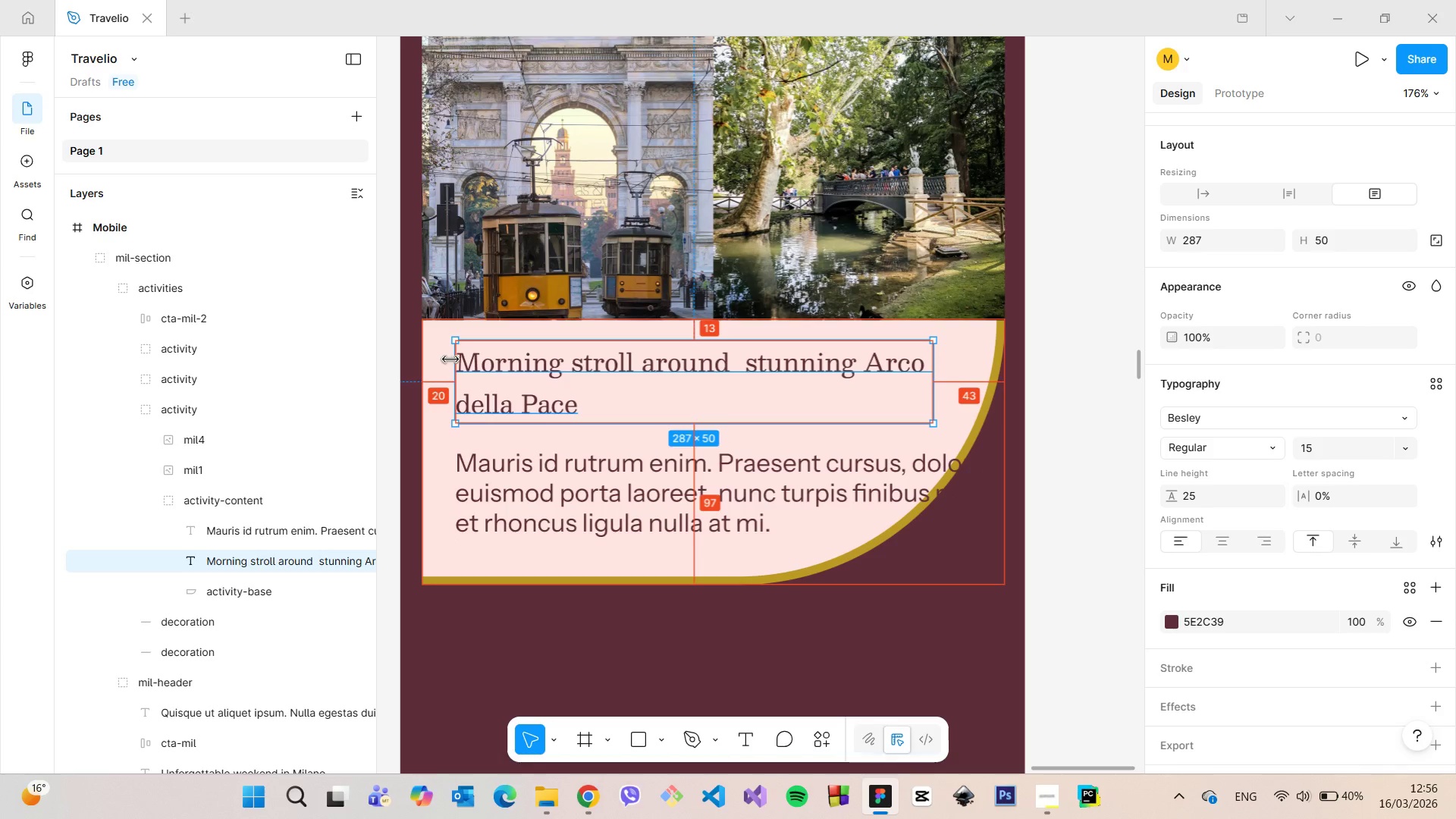 
key(Alt+AltLeft)
 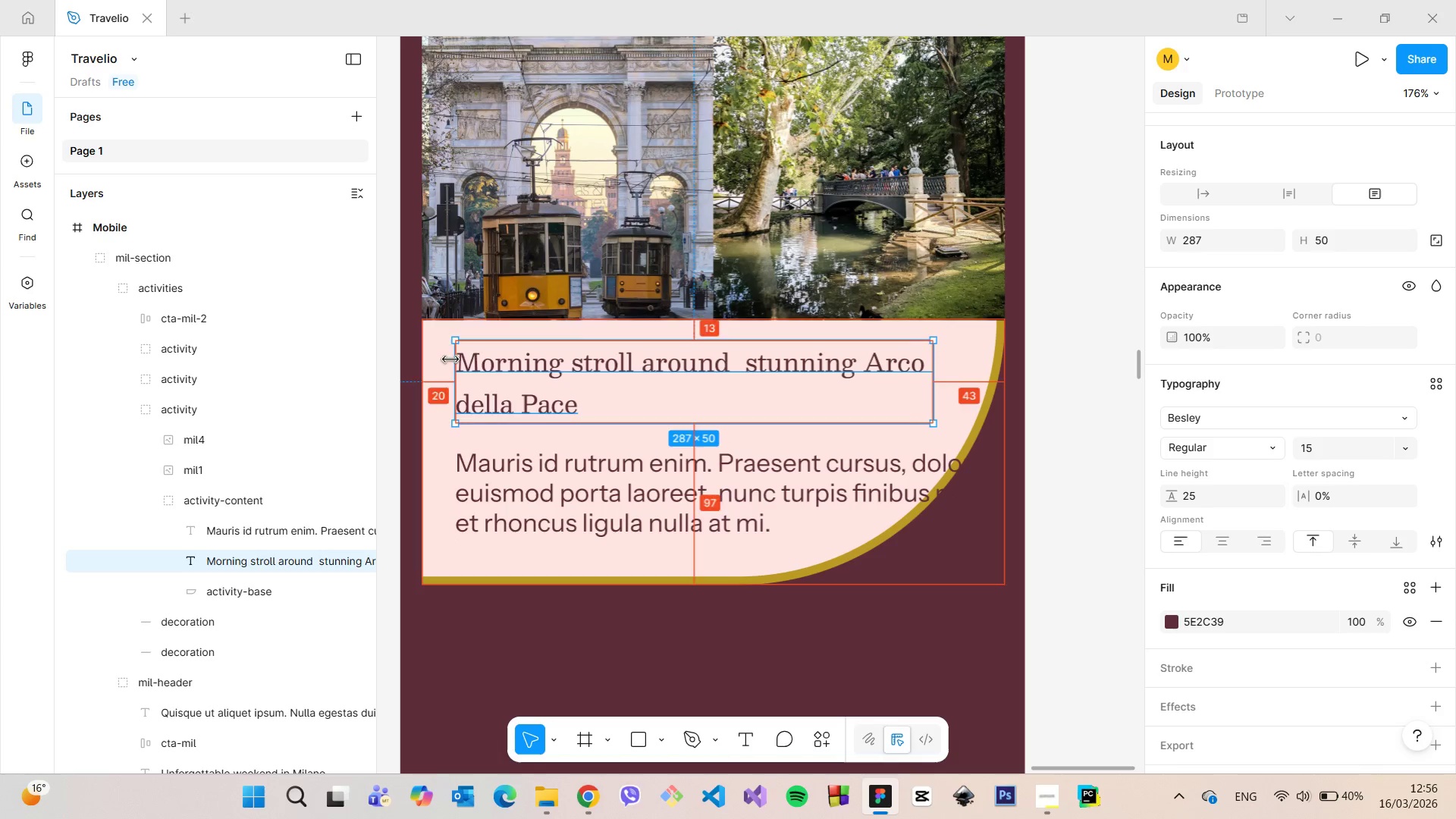 
key(Alt+AltLeft)
 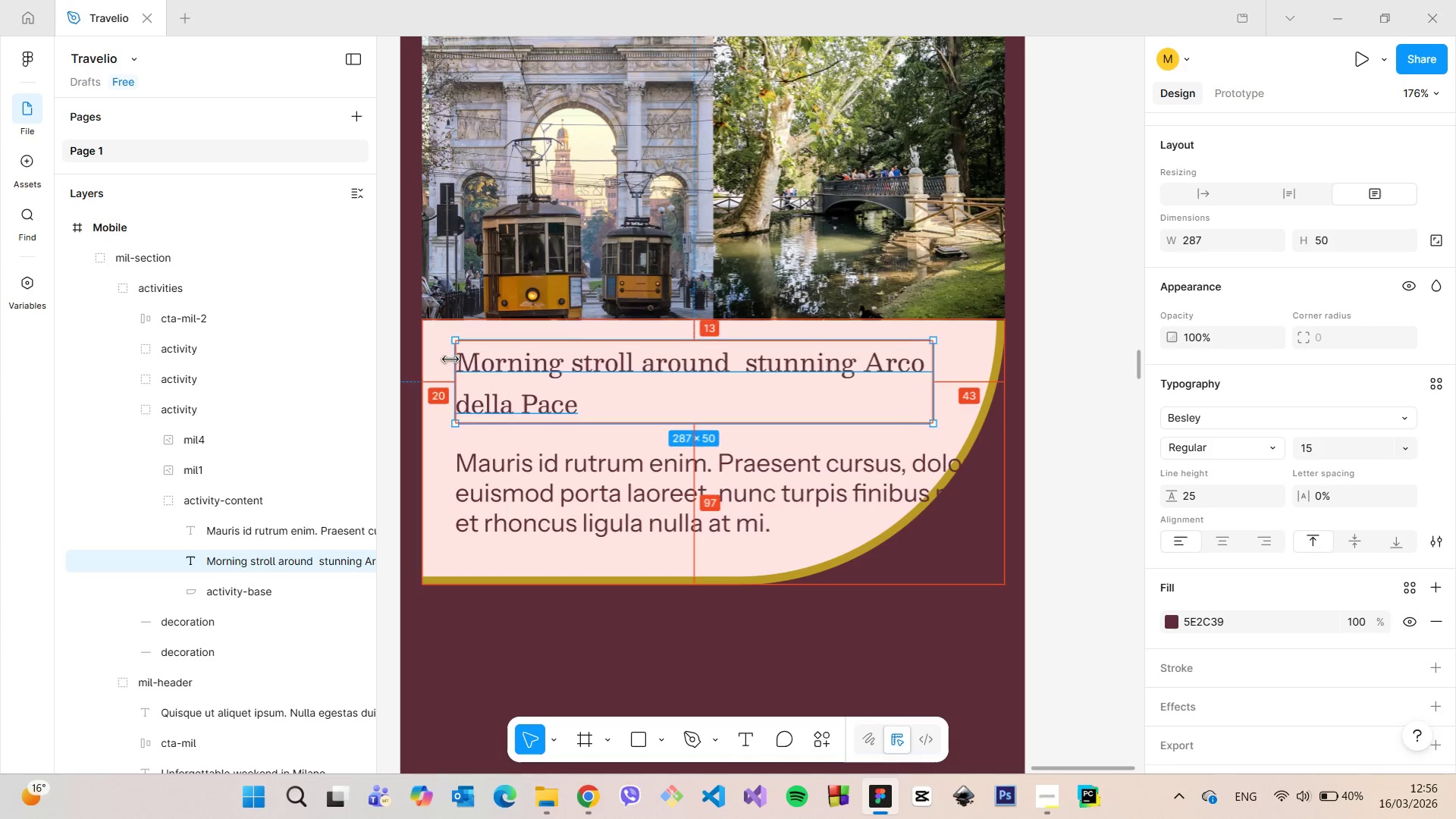 
key(Alt+AltLeft)
 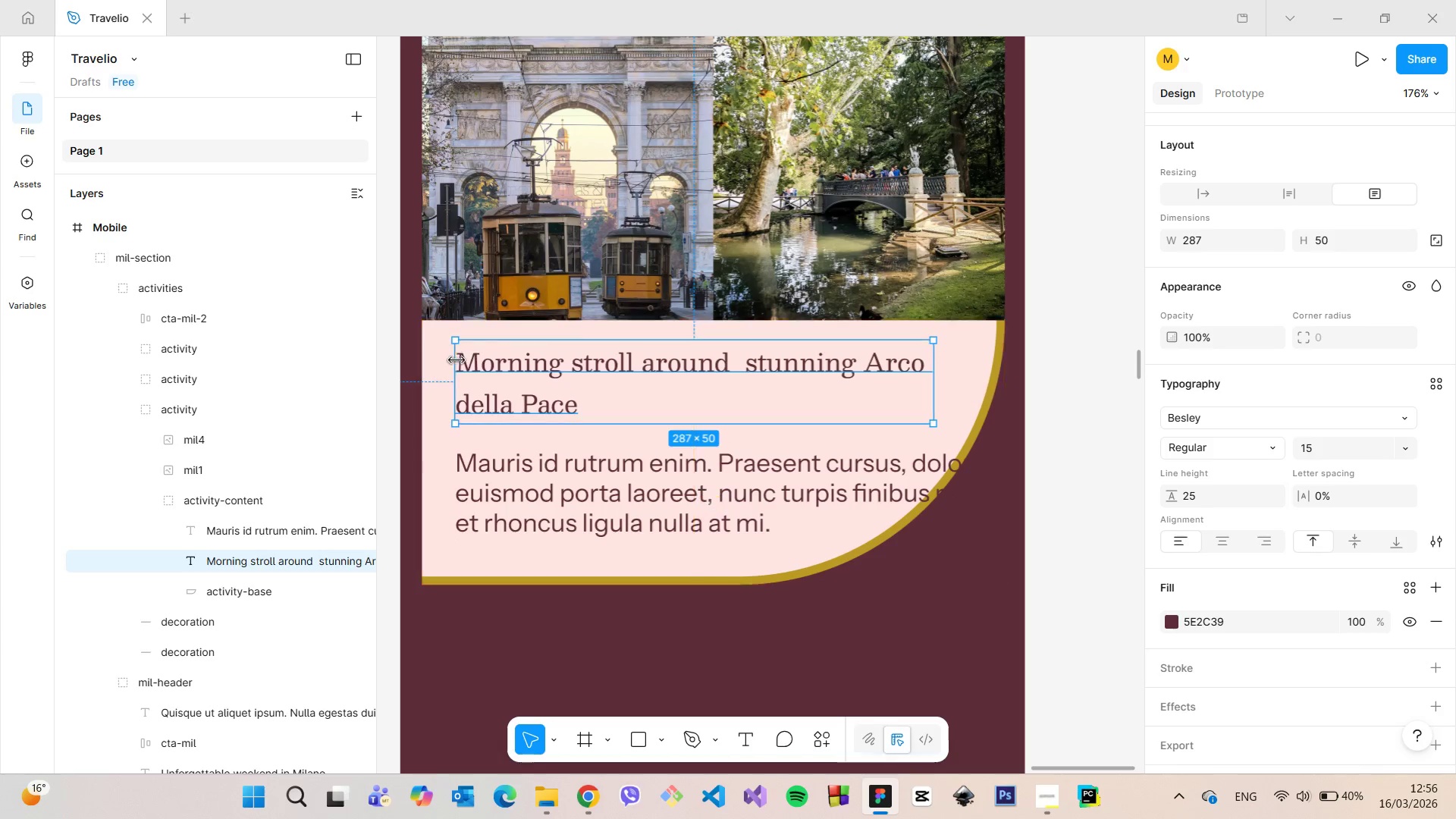 
key(Alt+AltLeft)
 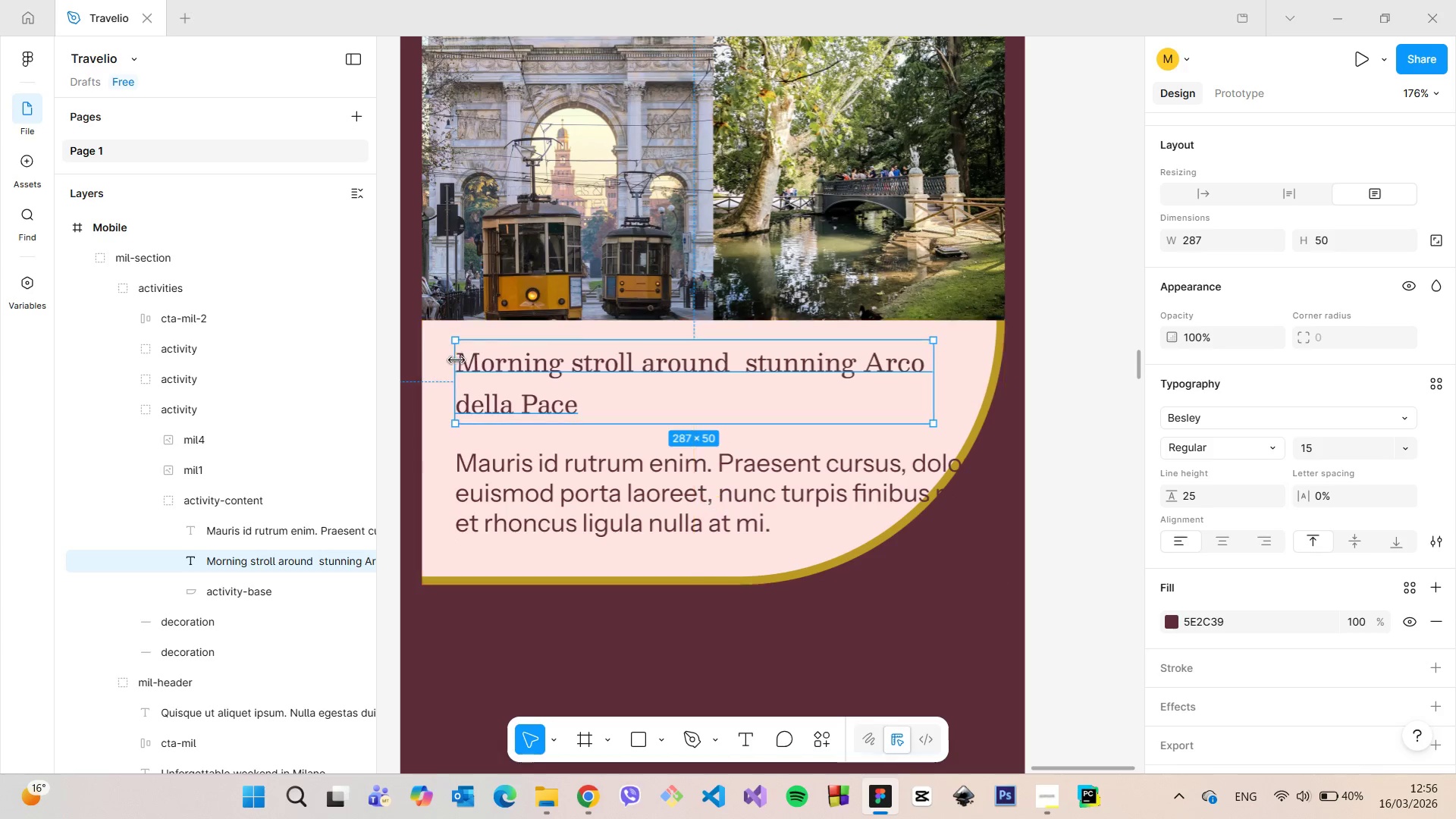 
key(Alt+AltLeft)
 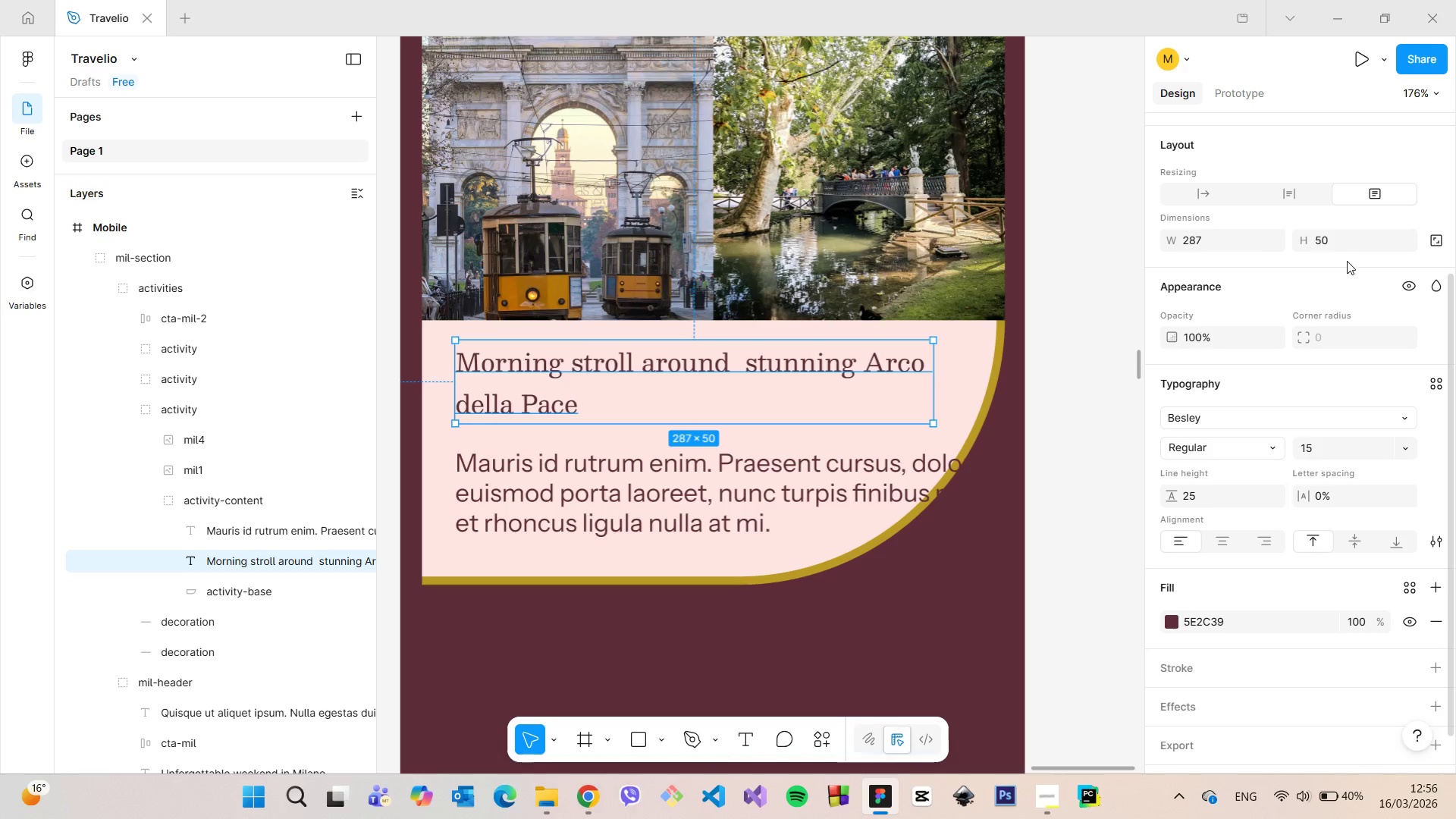 
left_click([1349, 277])
 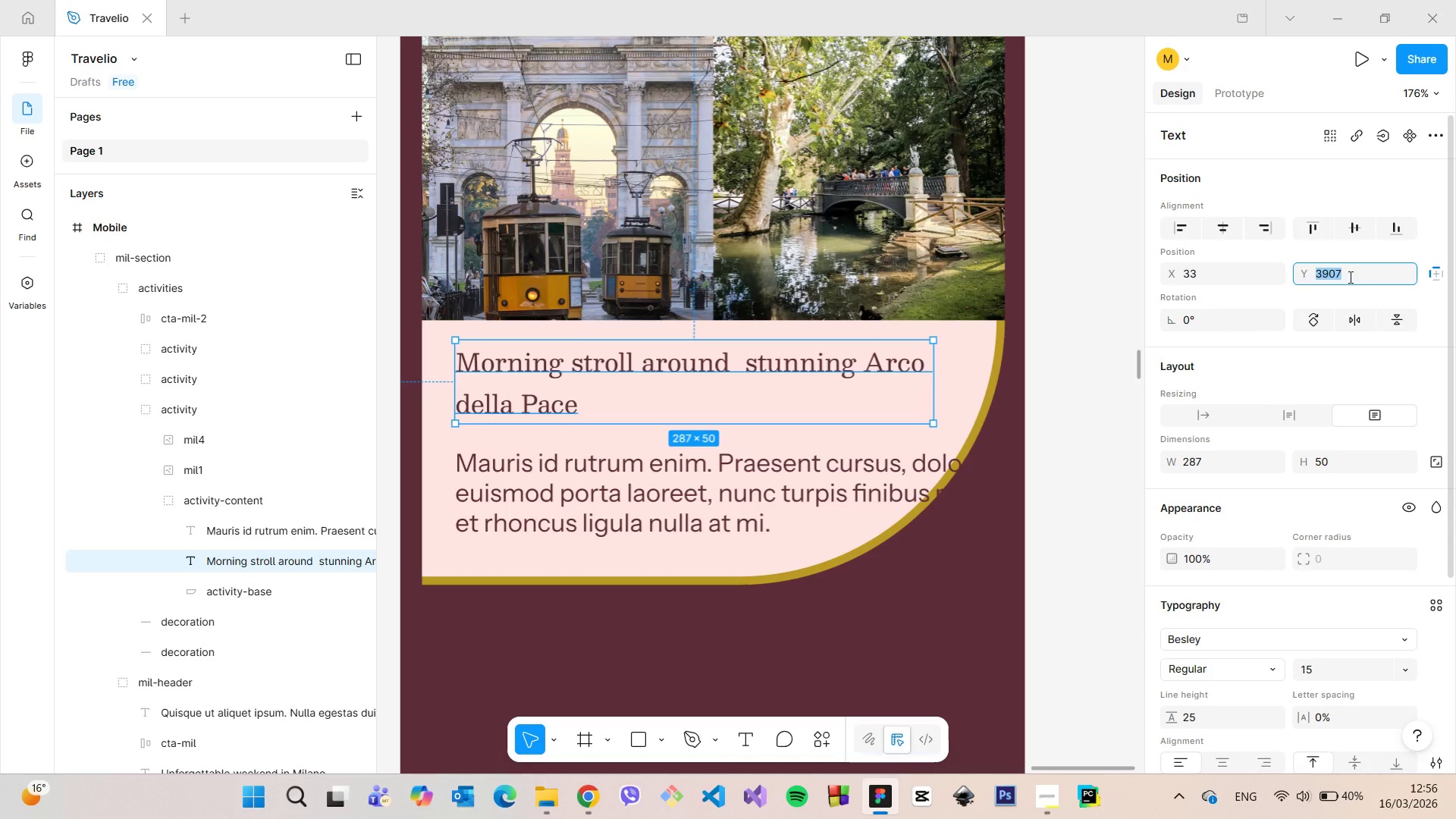 
scroll: coordinate [1266, 251], scroll_direction: up, amount: 8.0
 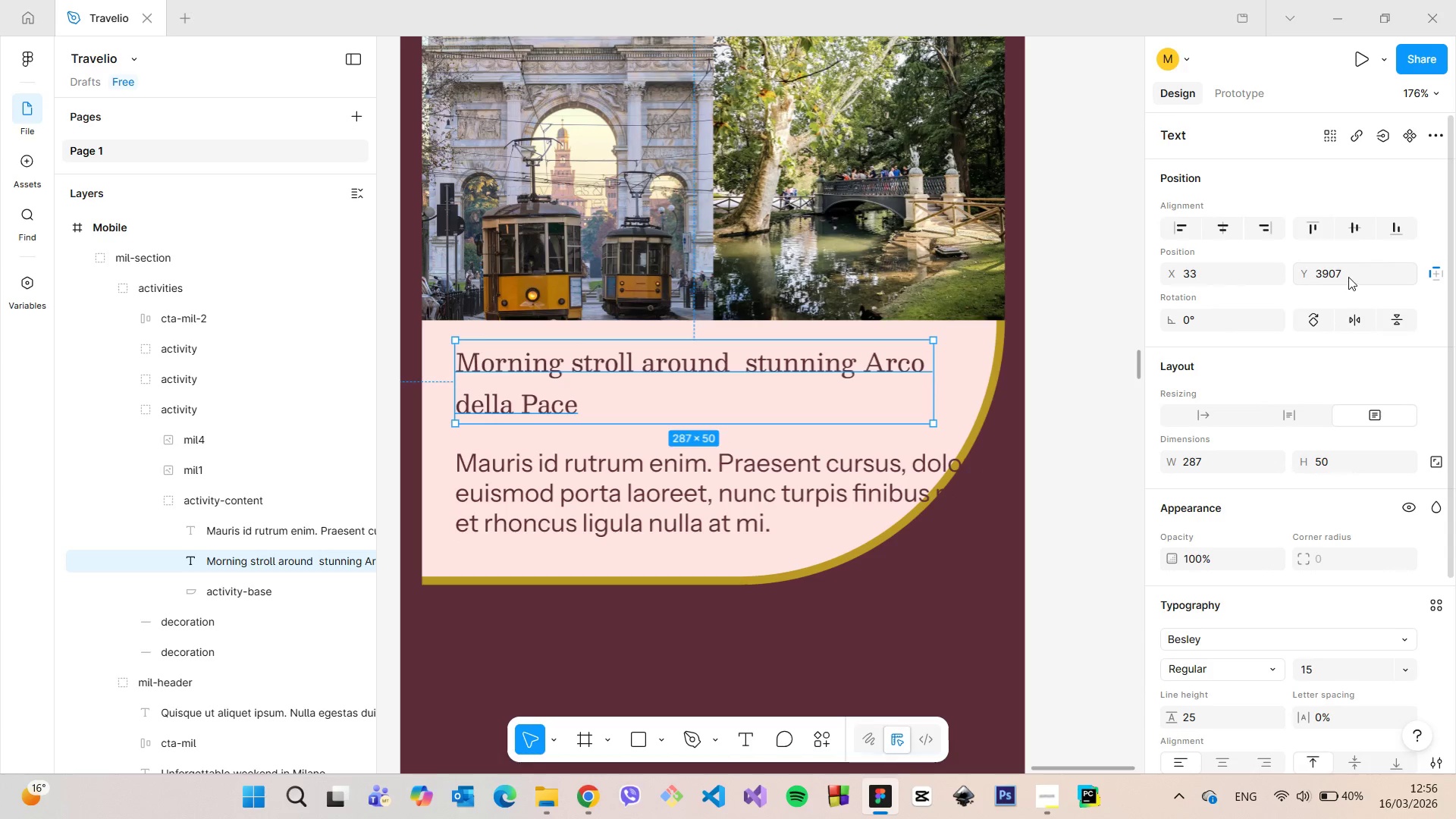 
key(ArrowDown)
 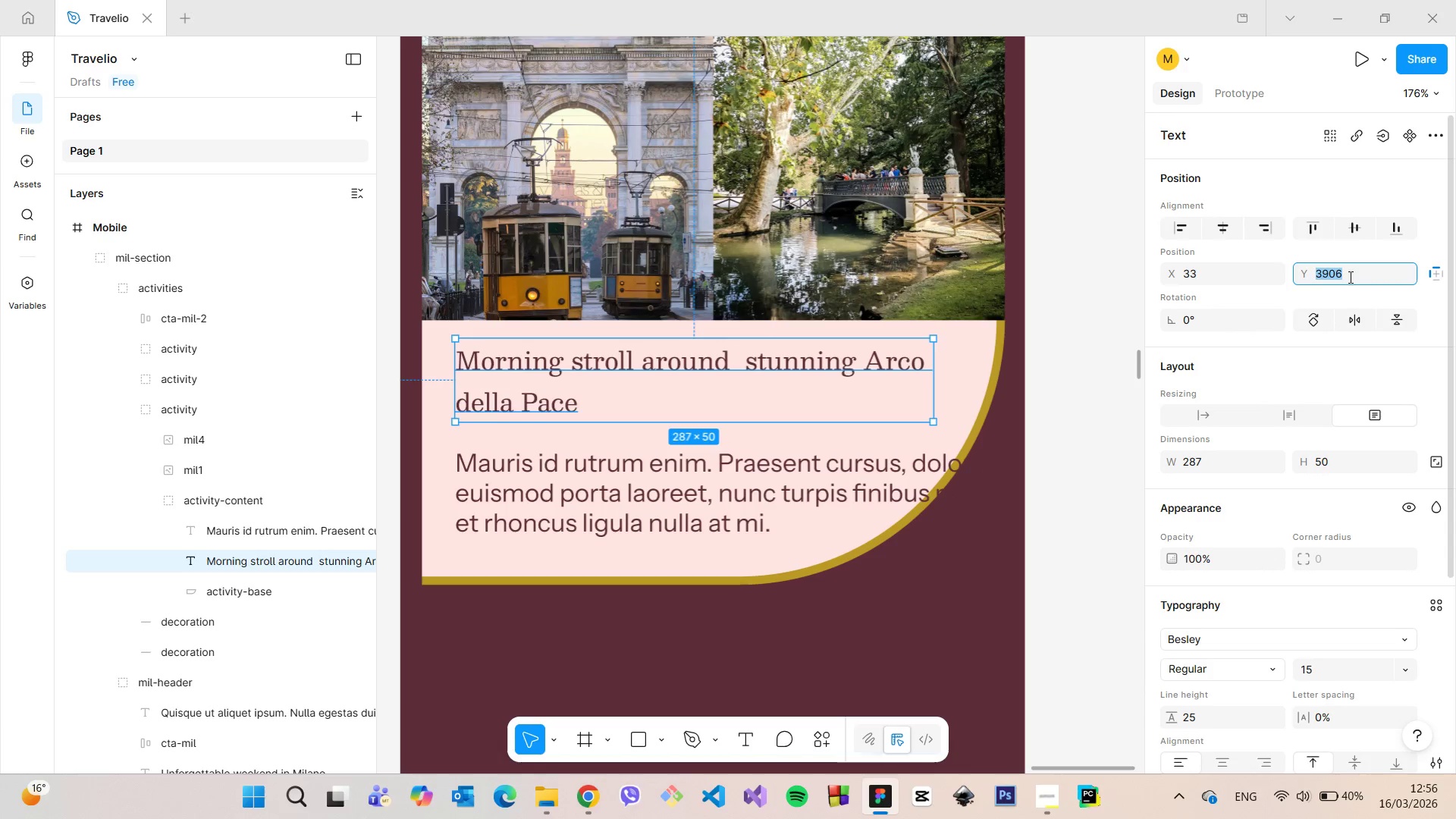 
key(ArrowDown)
 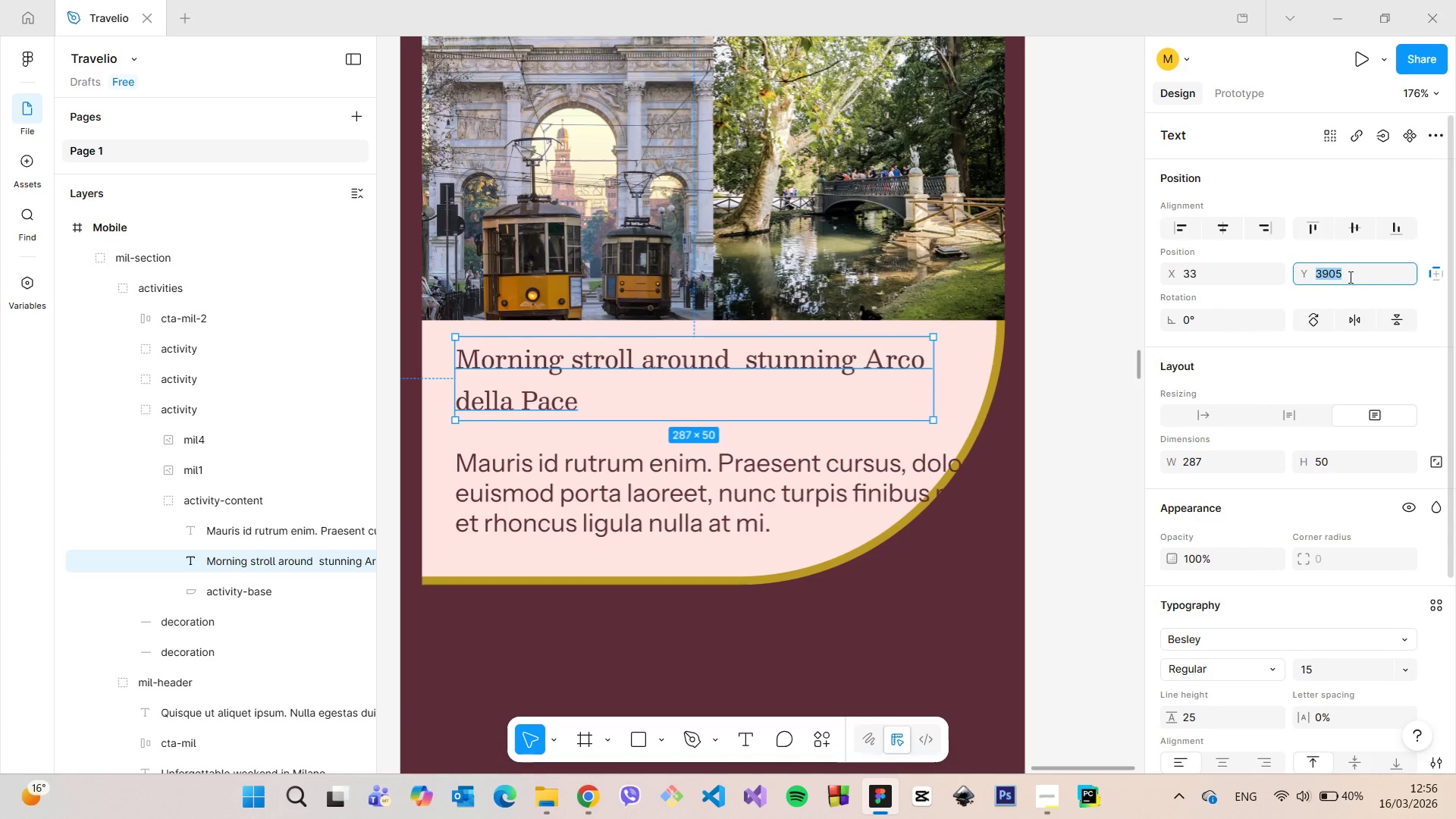 
key(ArrowDown)
 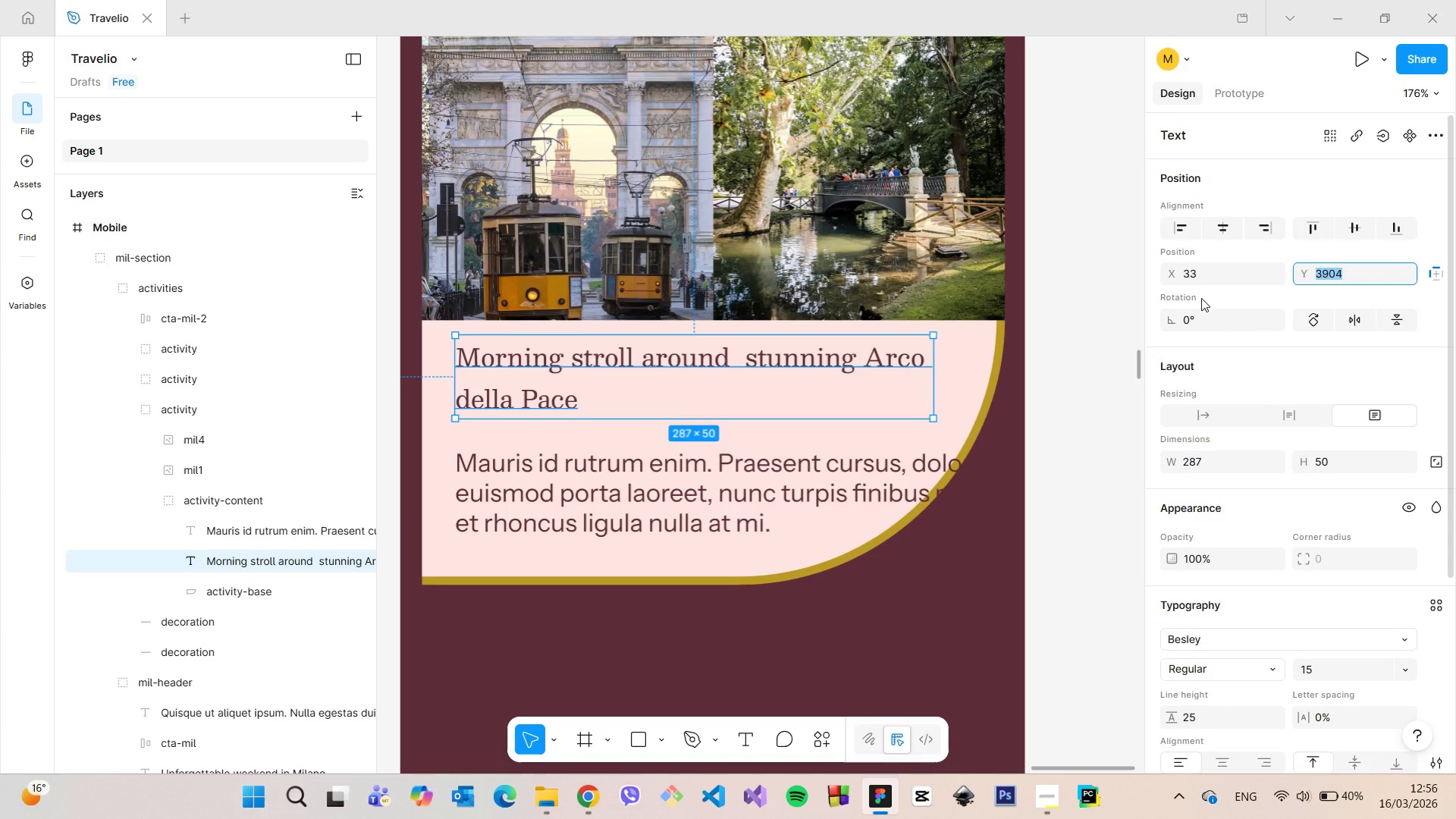 
hold_key(key=AltLeft, duration=1.52)
 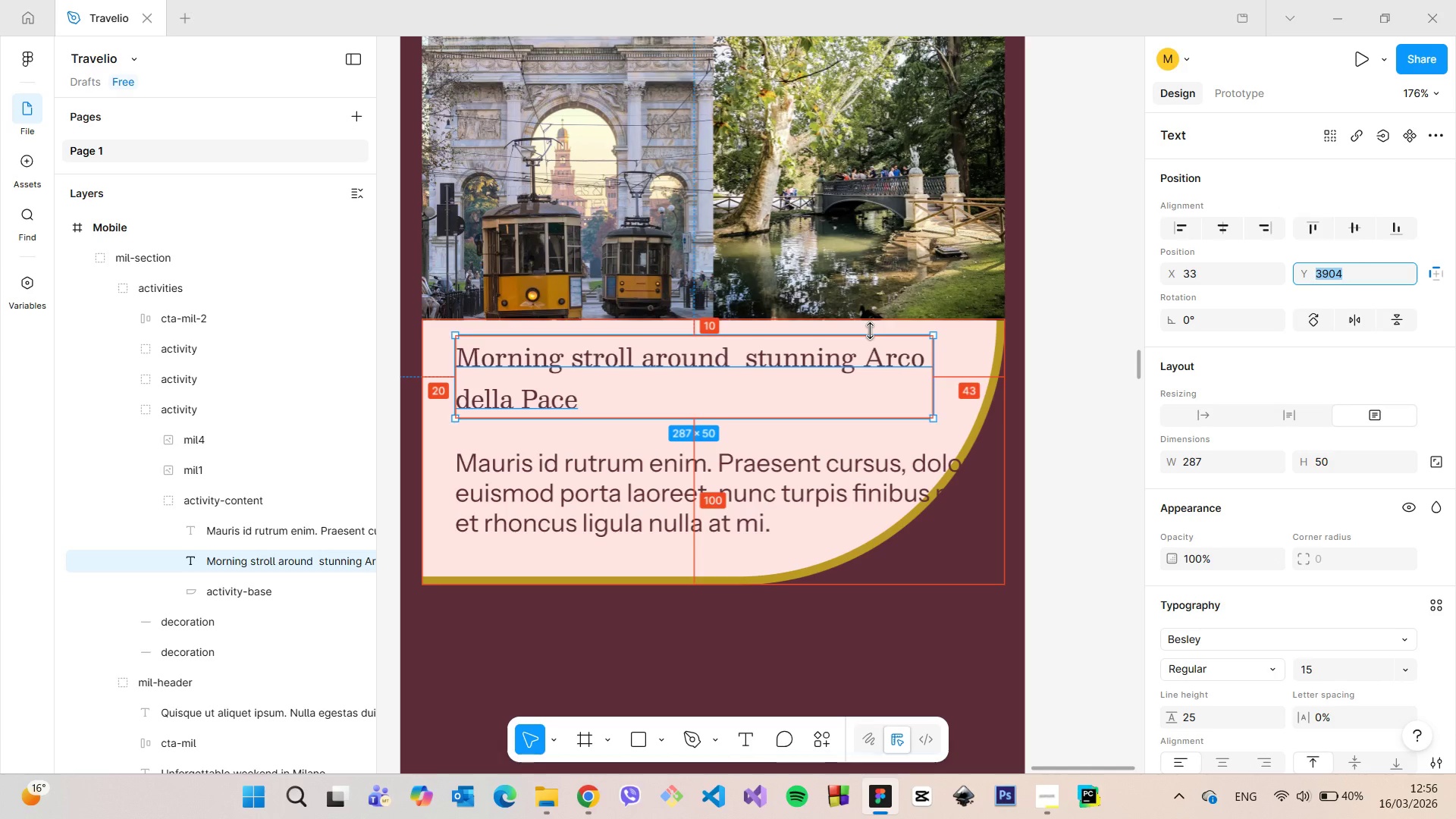 
key(Alt+AltLeft)
 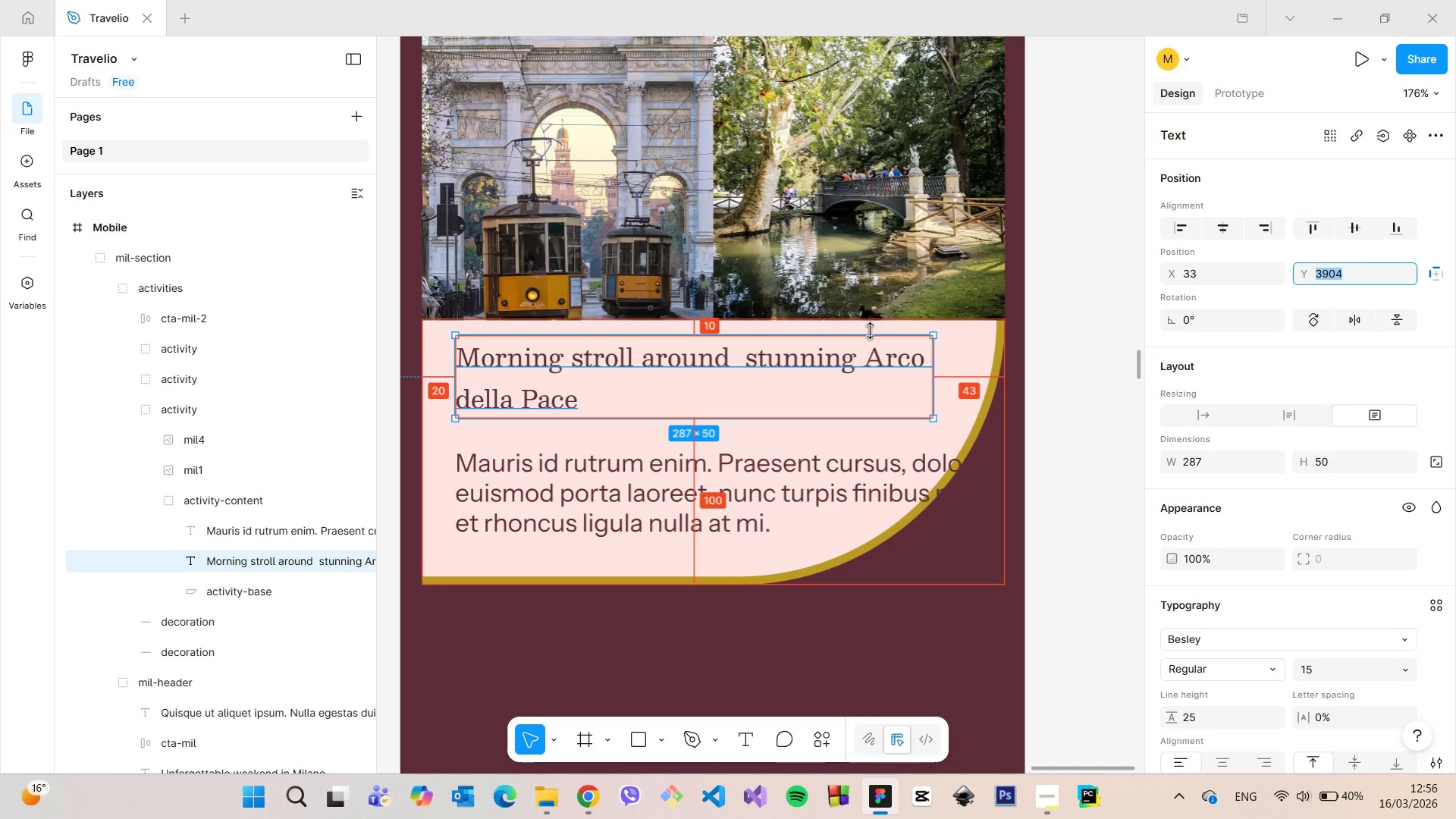 
key(Alt+AltLeft)
 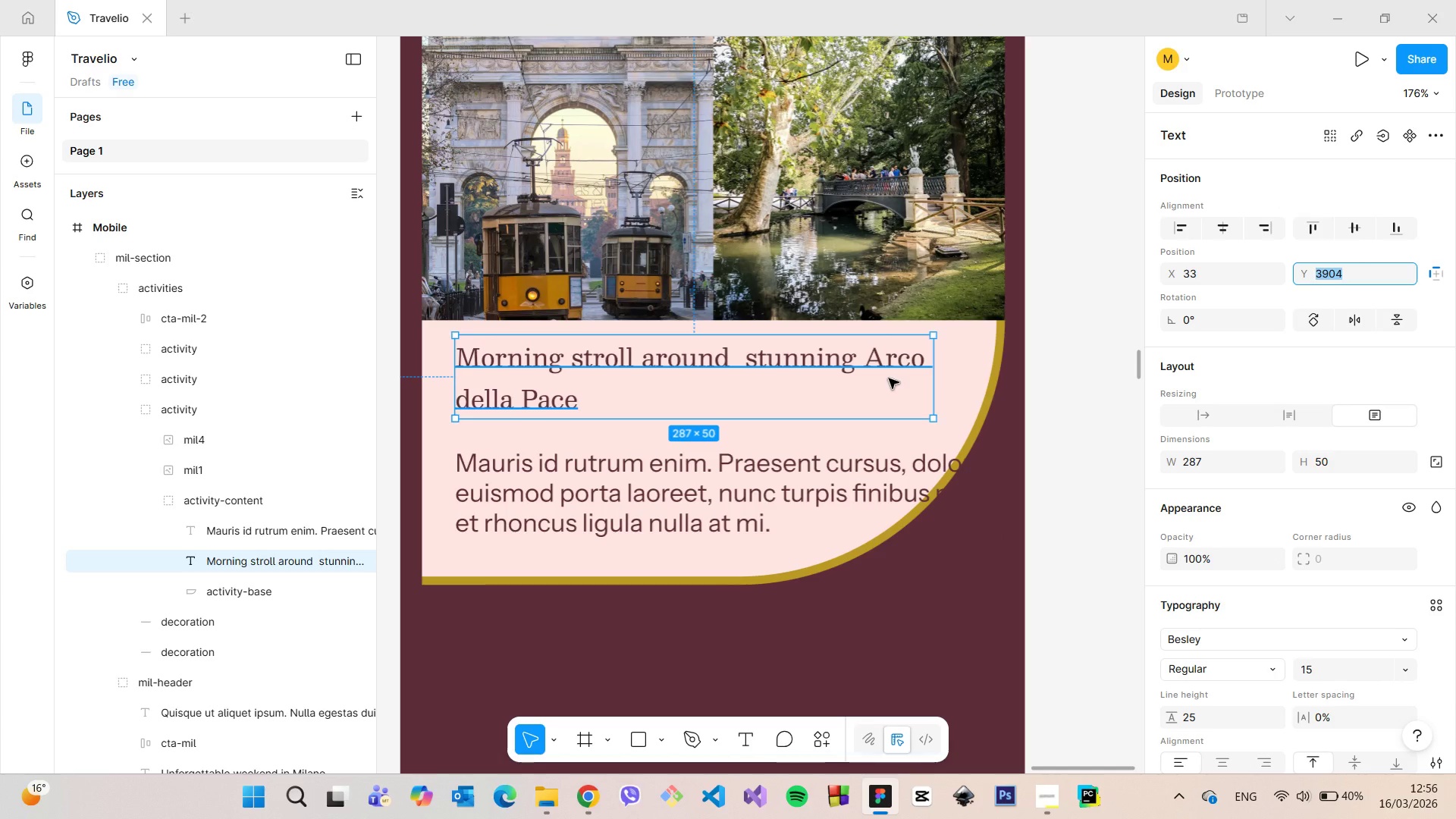 
wait(5.91)
 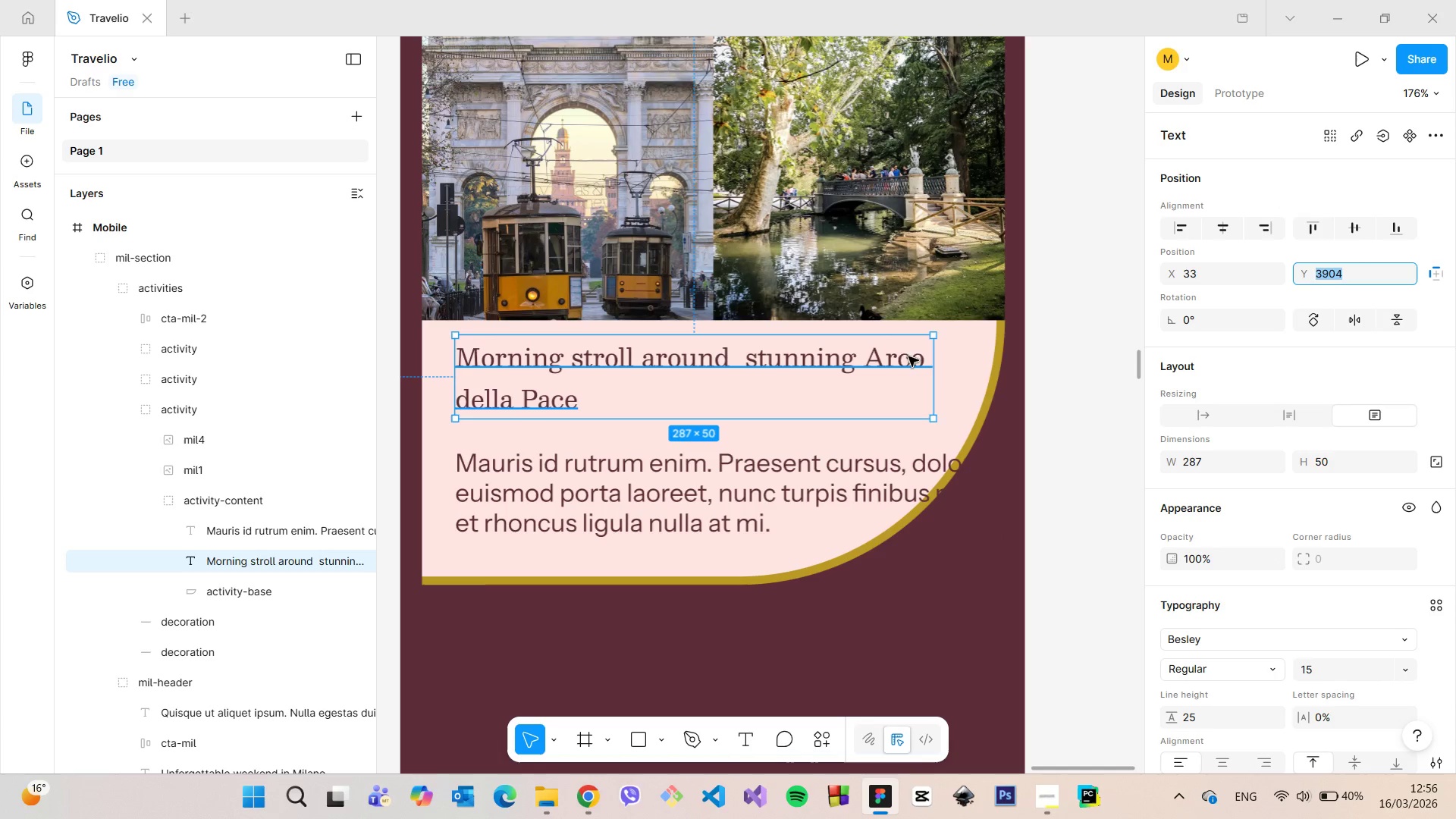 
double_click([846, 469])
 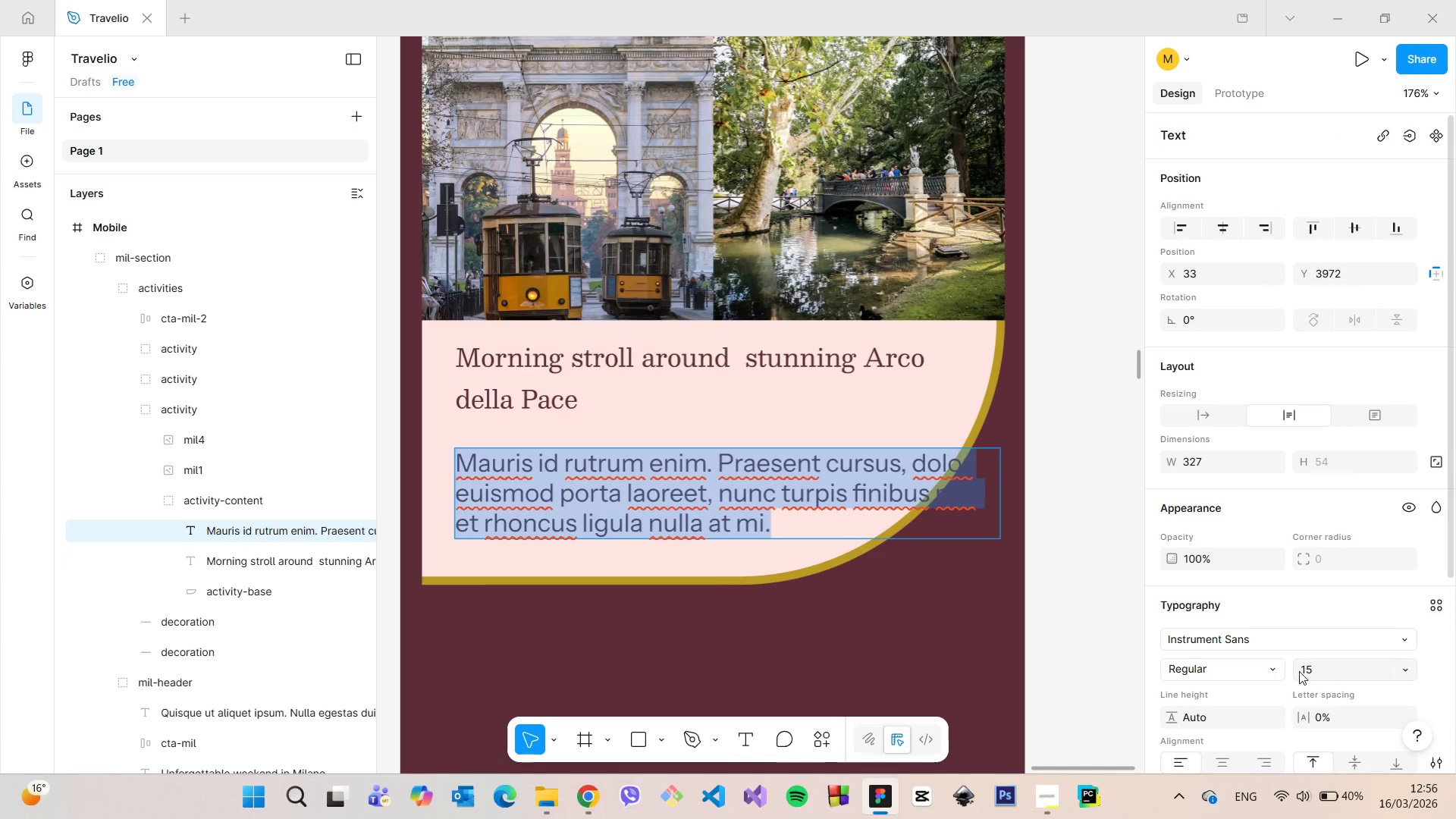 
left_click([1300, 671])
 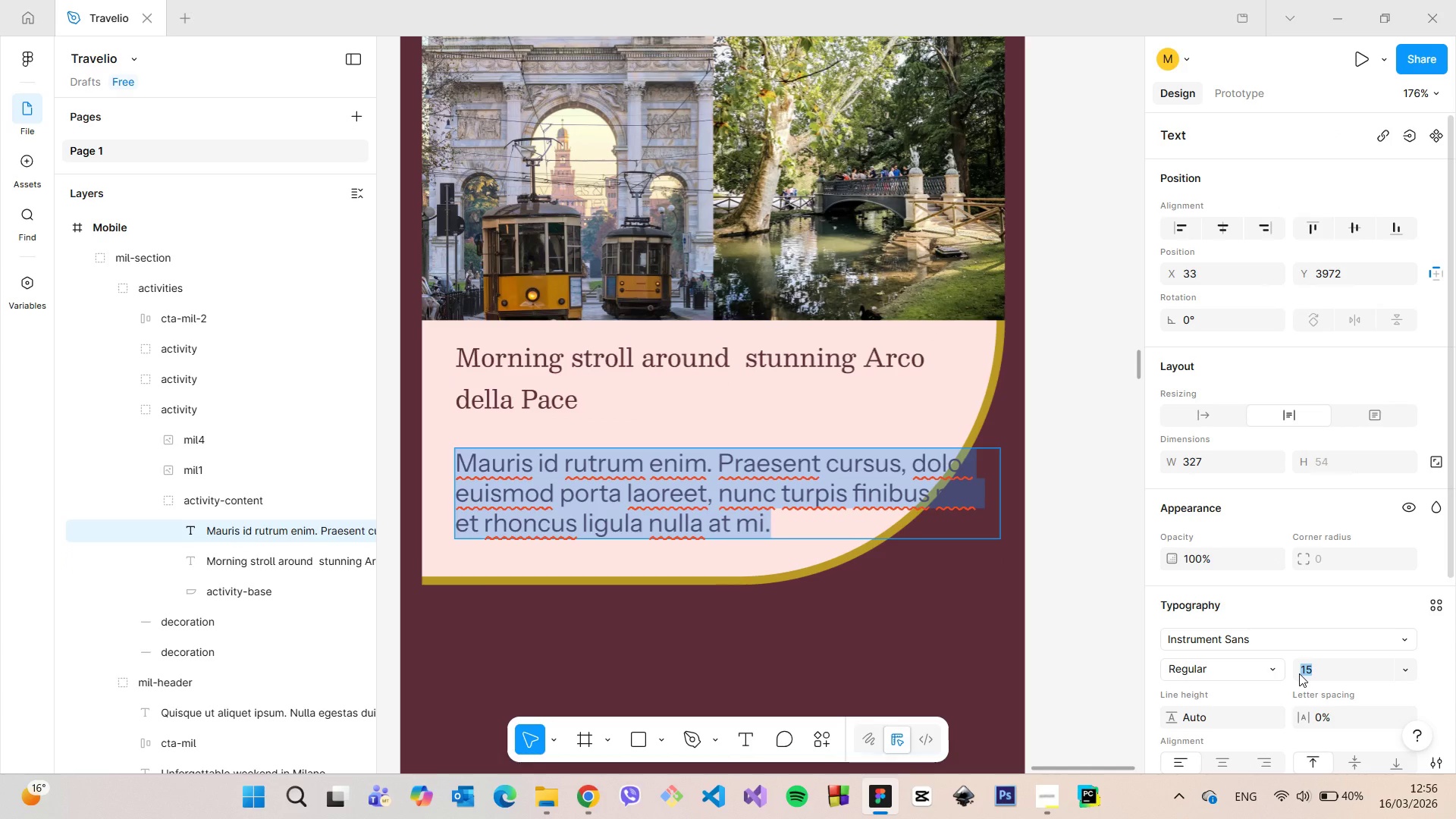 
type(10)
 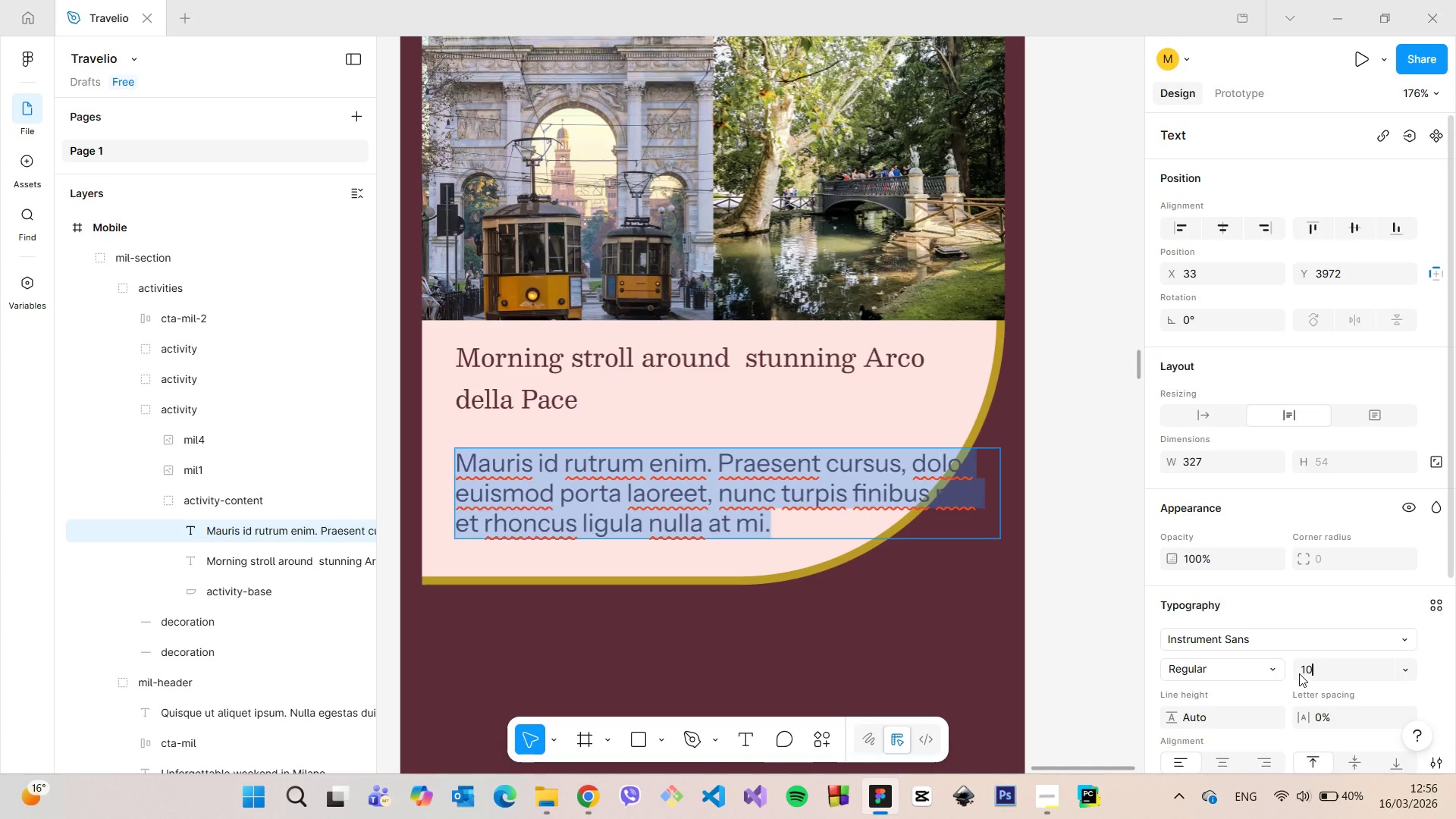 
key(Enter)
 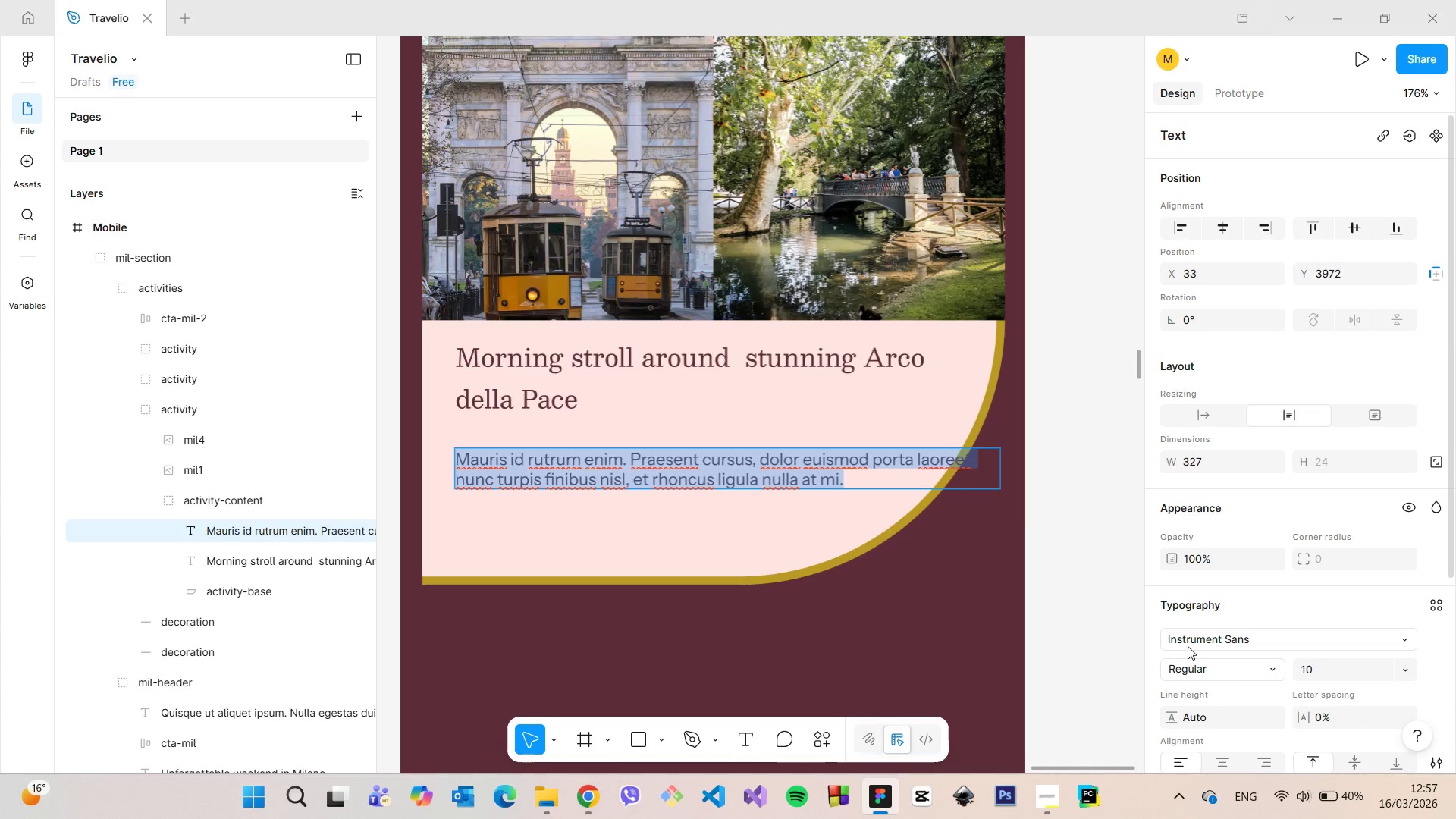 
left_click([1053, 441])
 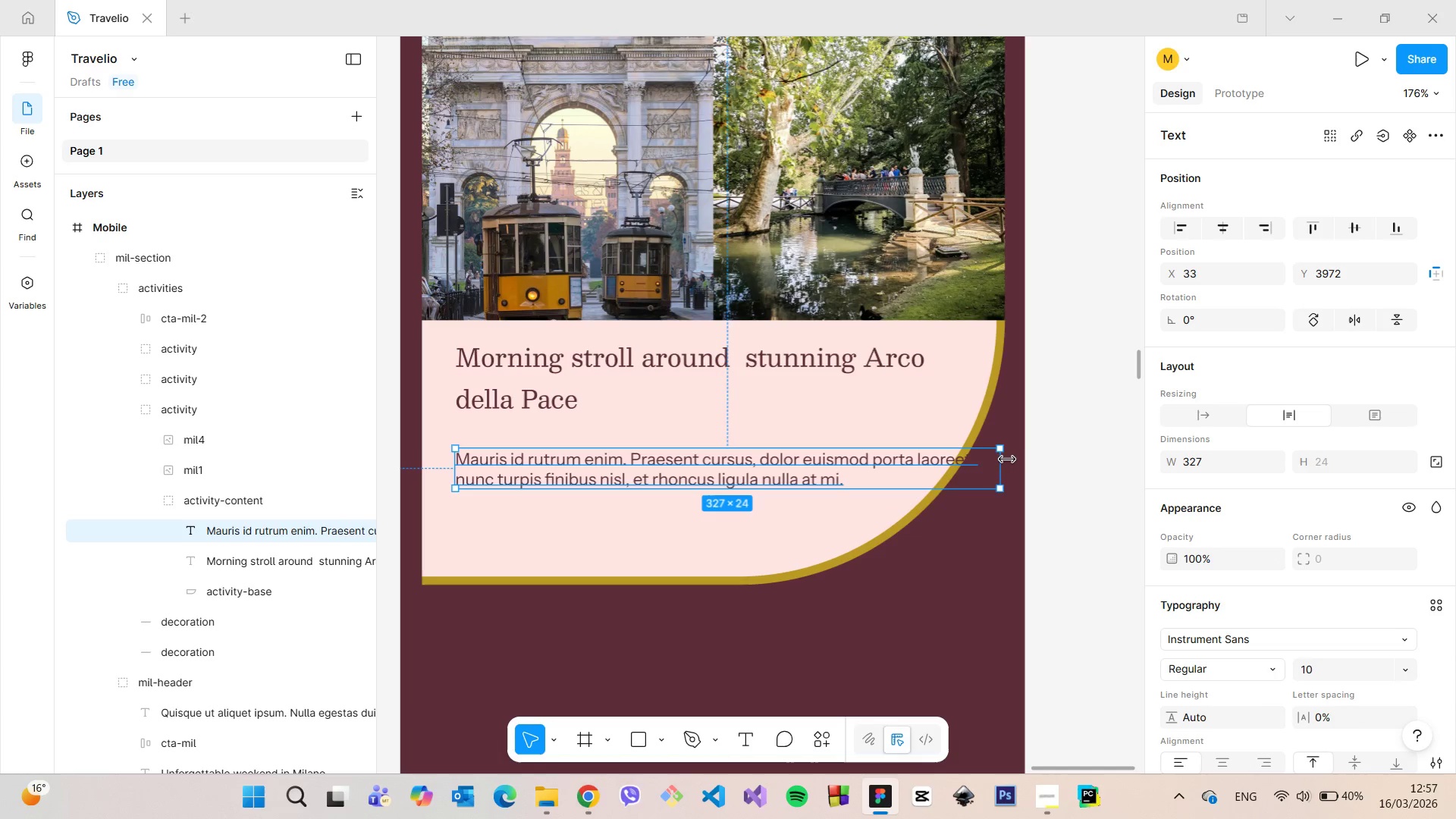 
left_click_drag(start_coordinate=[1006, 460], to_coordinate=[890, 466])
 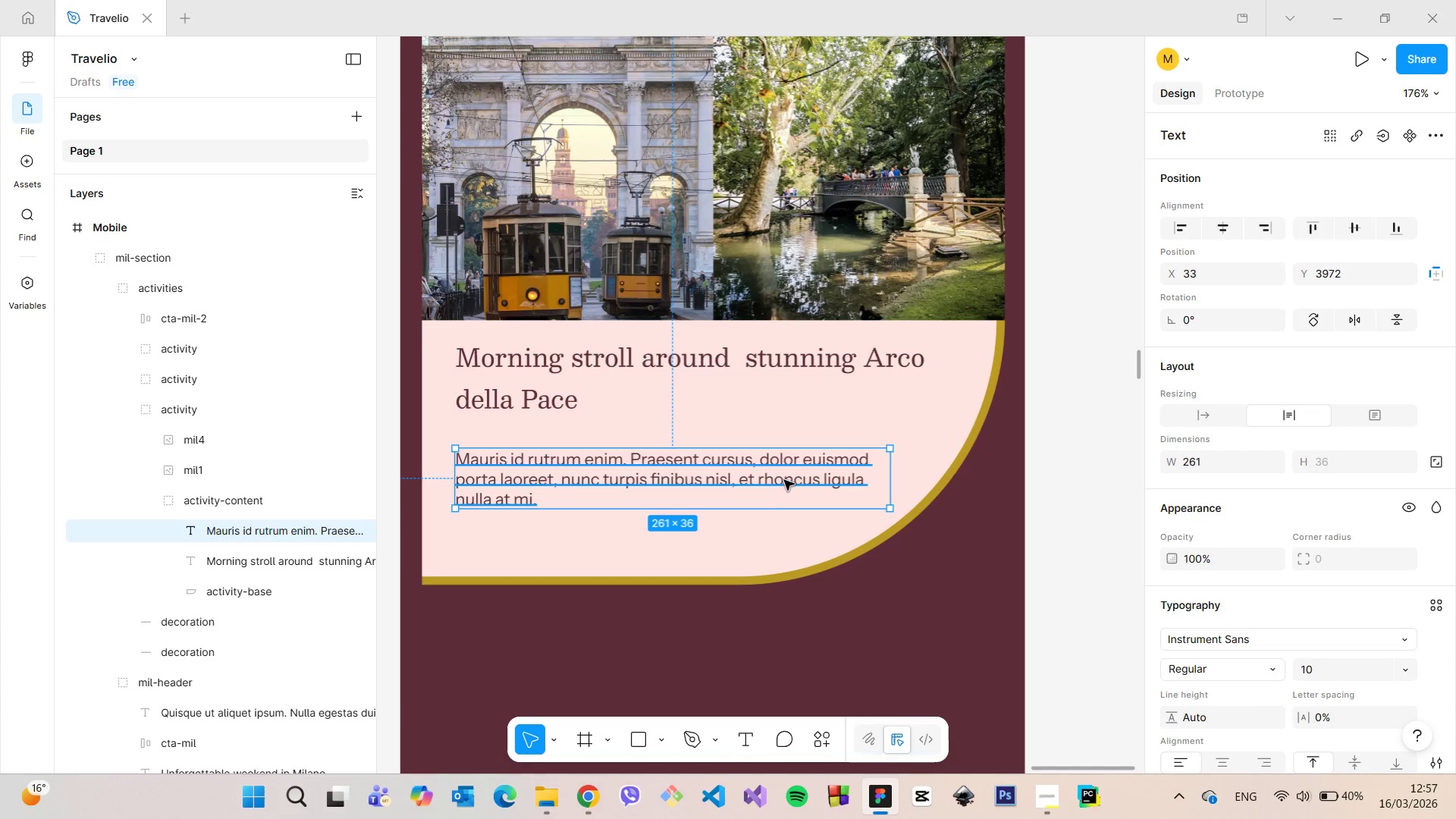 
left_click_drag(start_coordinate=[784, 479], to_coordinate=[785, 453])
 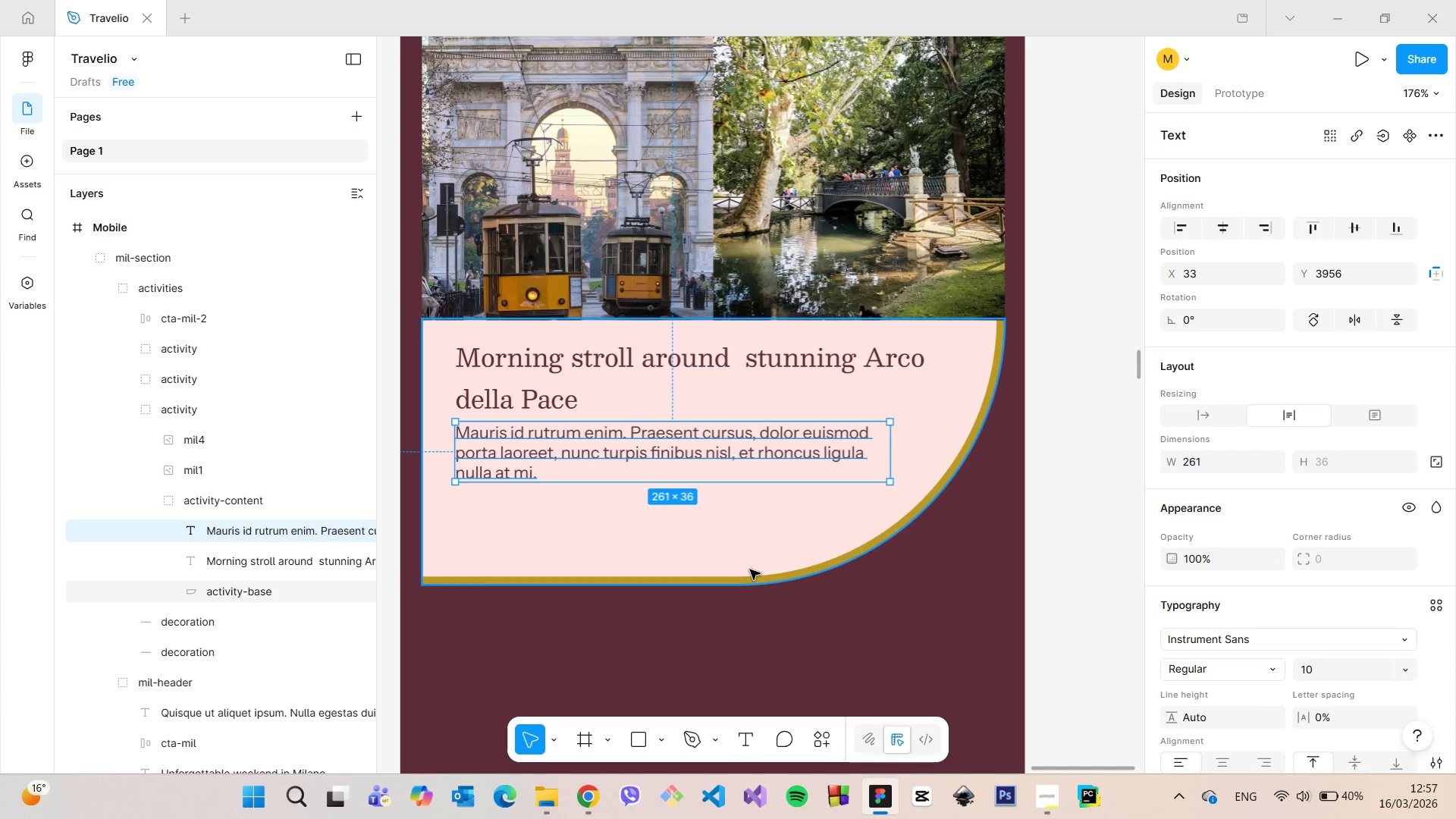 
left_click([750, 570])
 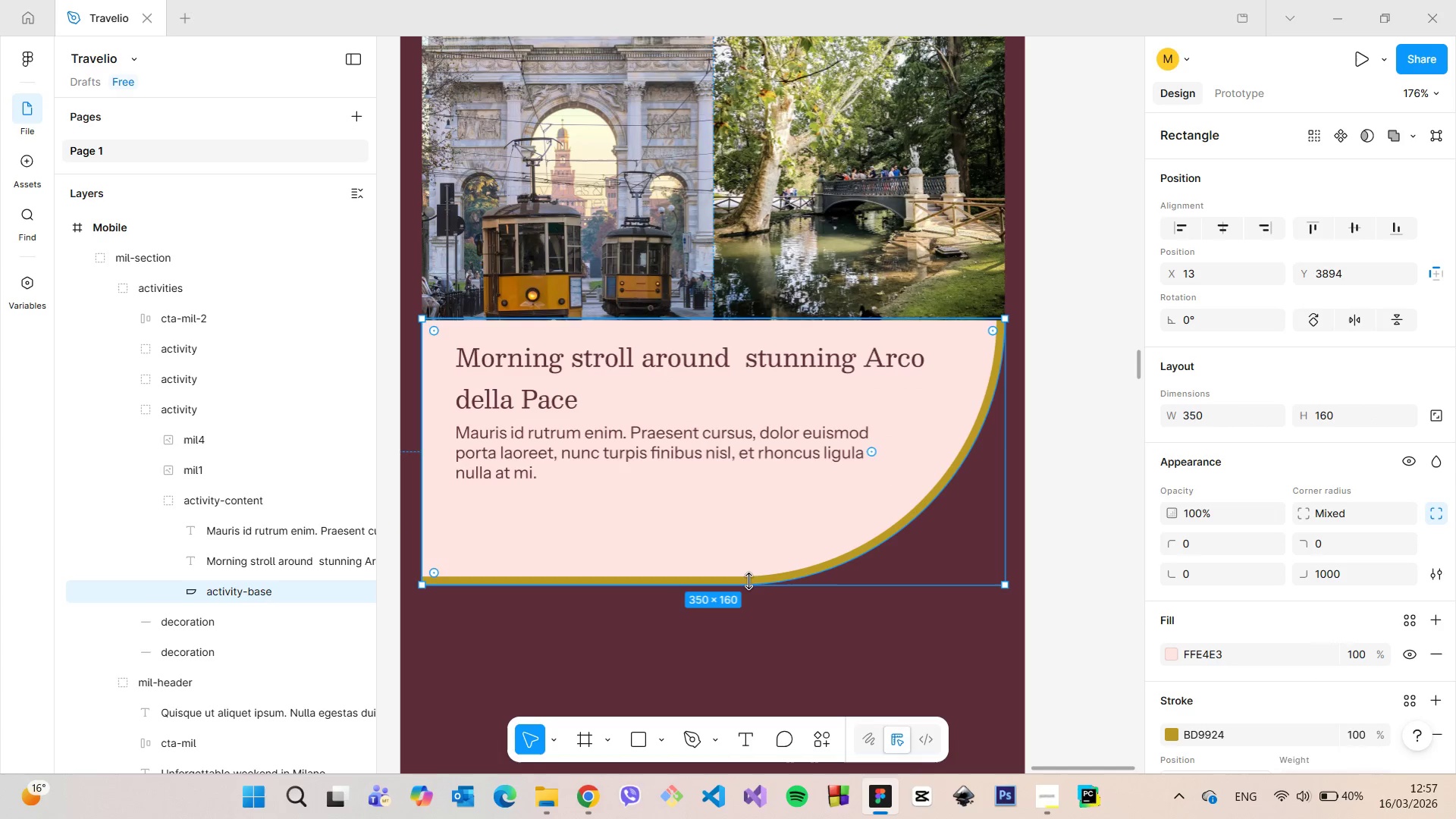 
left_click_drag(start_coordinate=[748, 581], to_coordinate=[761, 516])
 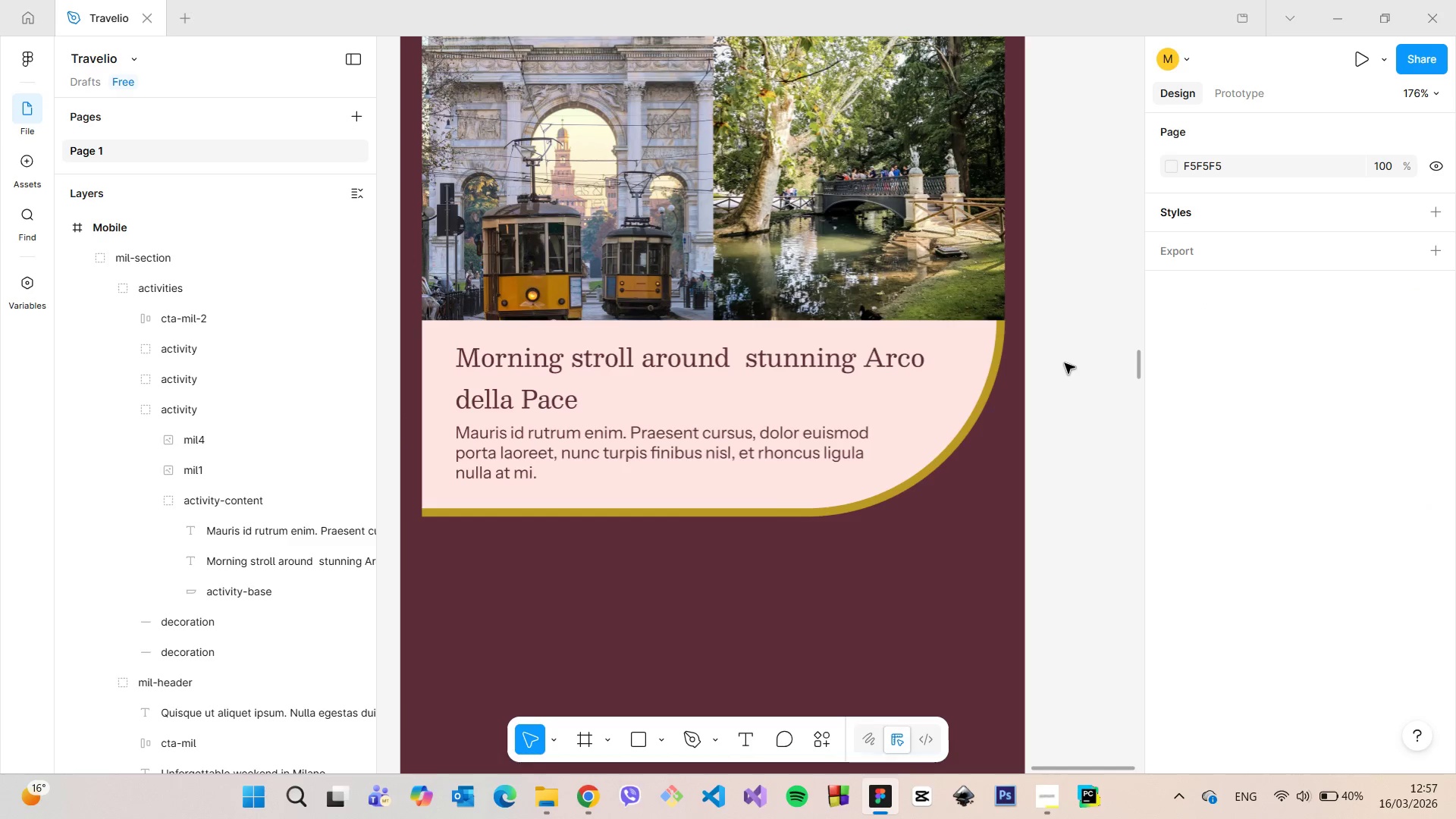 
scroll: coordinate [1065, 363], scroll_direction: down, amount: 3.0
 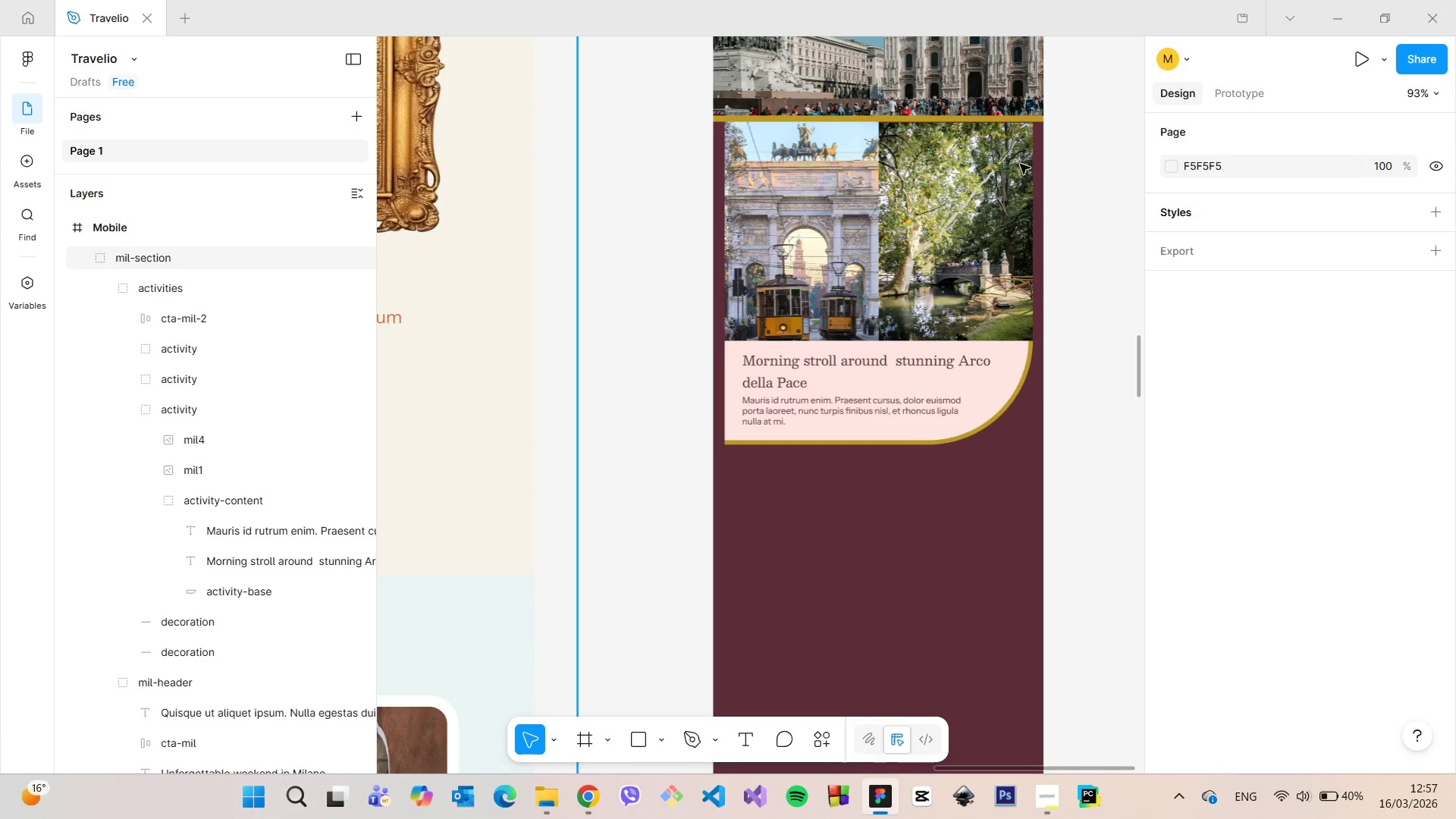 
wait(7.16)
 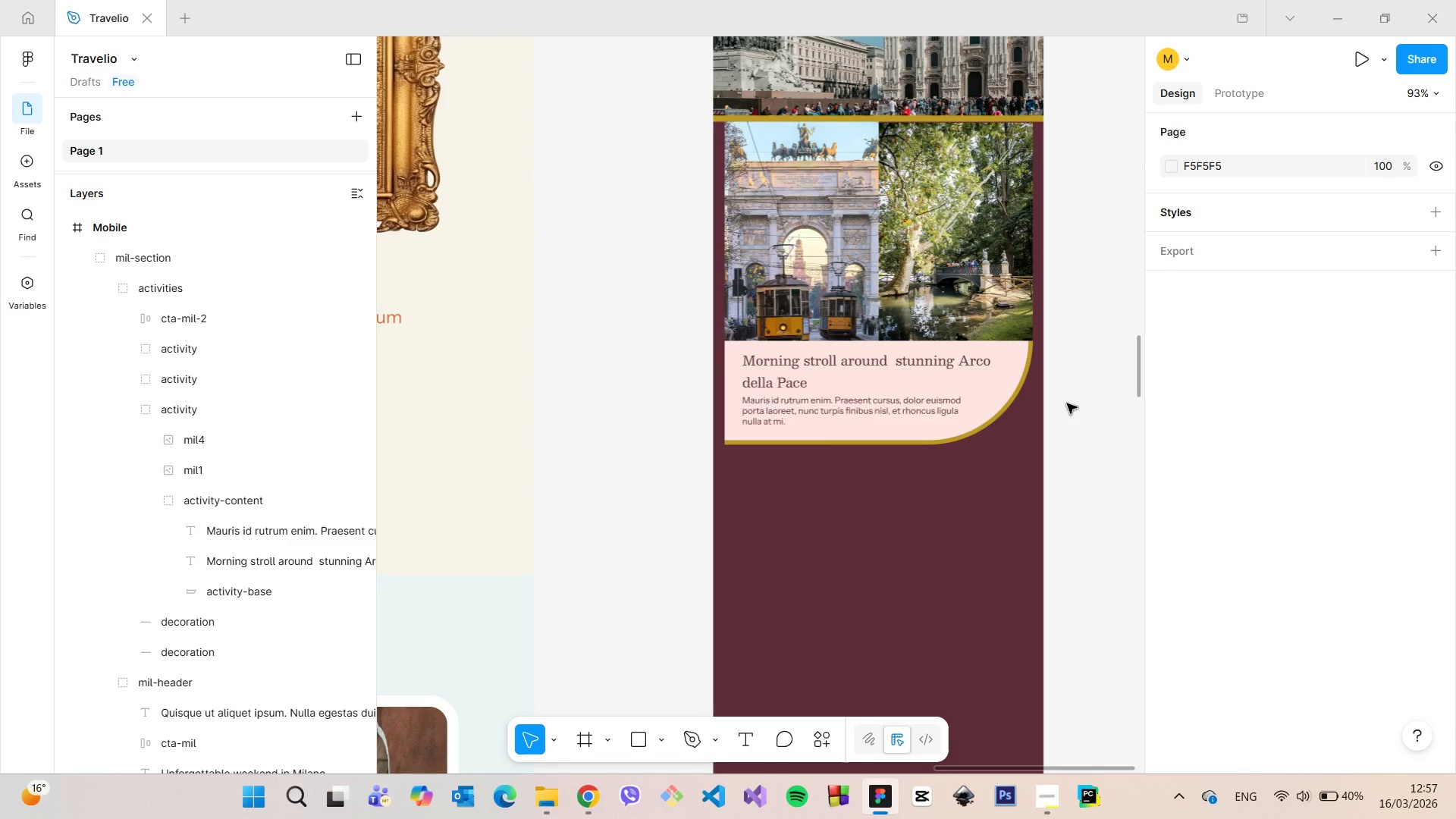 
double_click([1018, 164])
 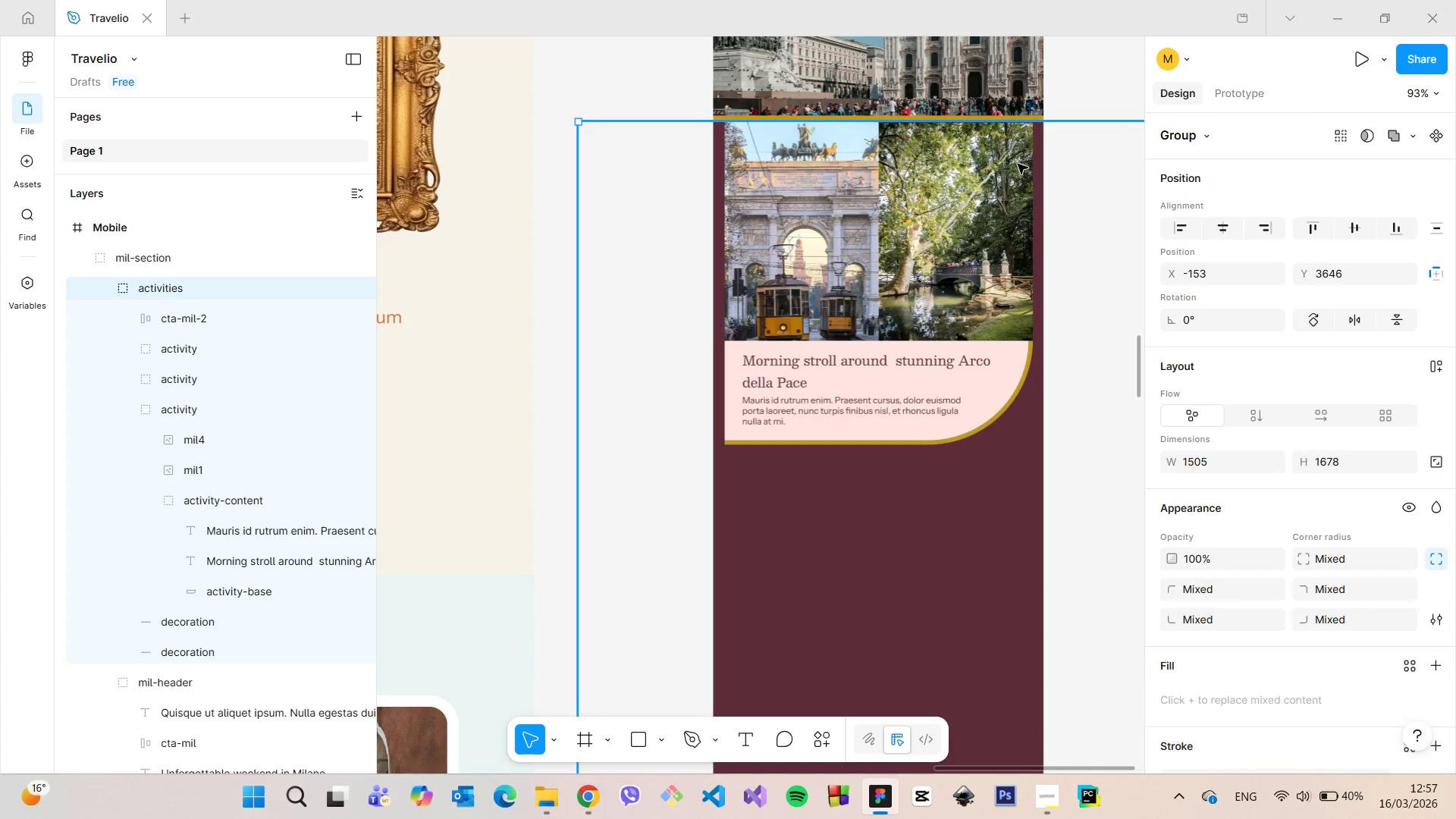 
double_click([1018, 164])
 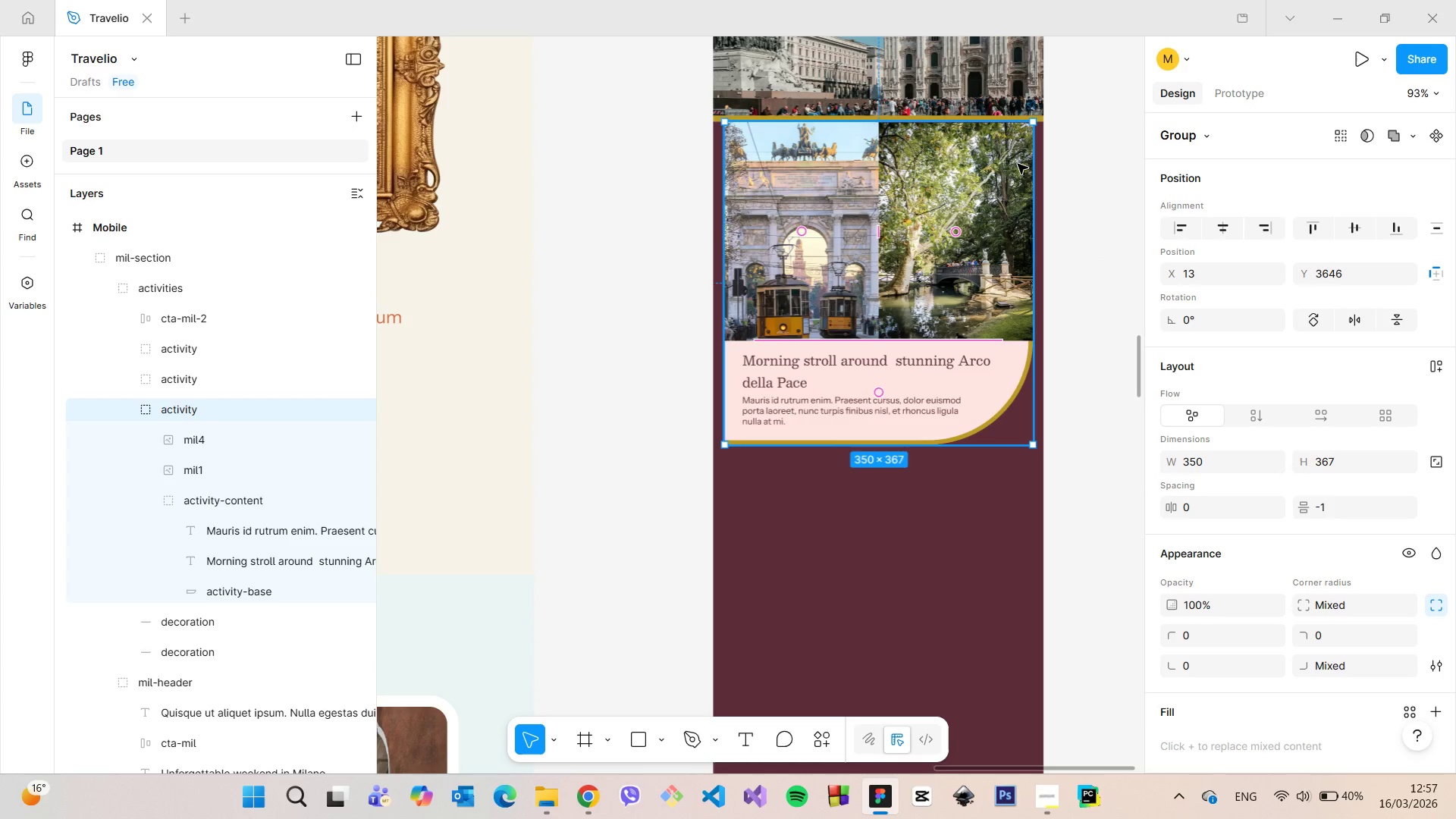 
double_click([1018, 164])
 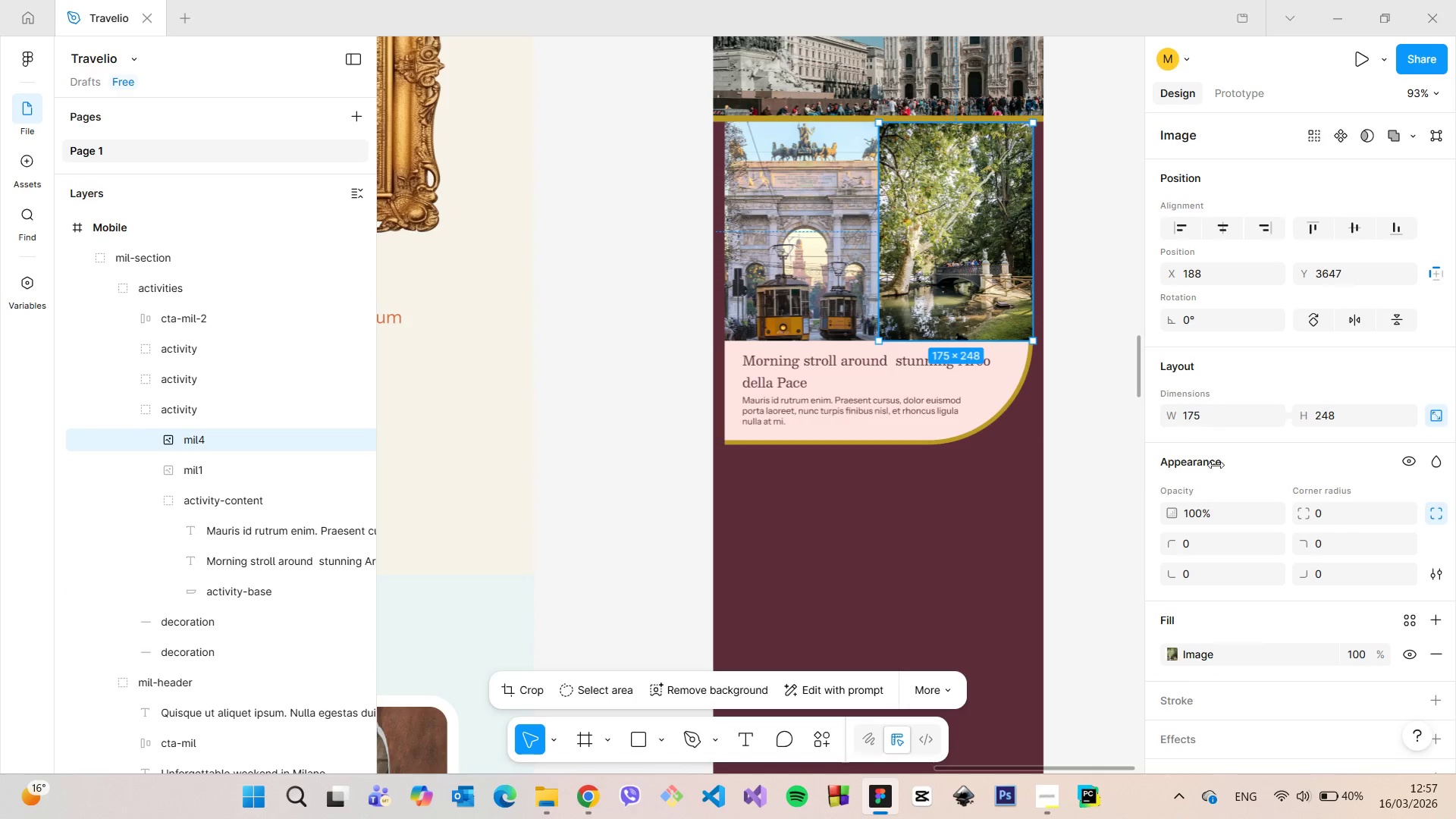 
scroll: coordinate [1213, 634], scroll_direction: down, amount: 4.0
 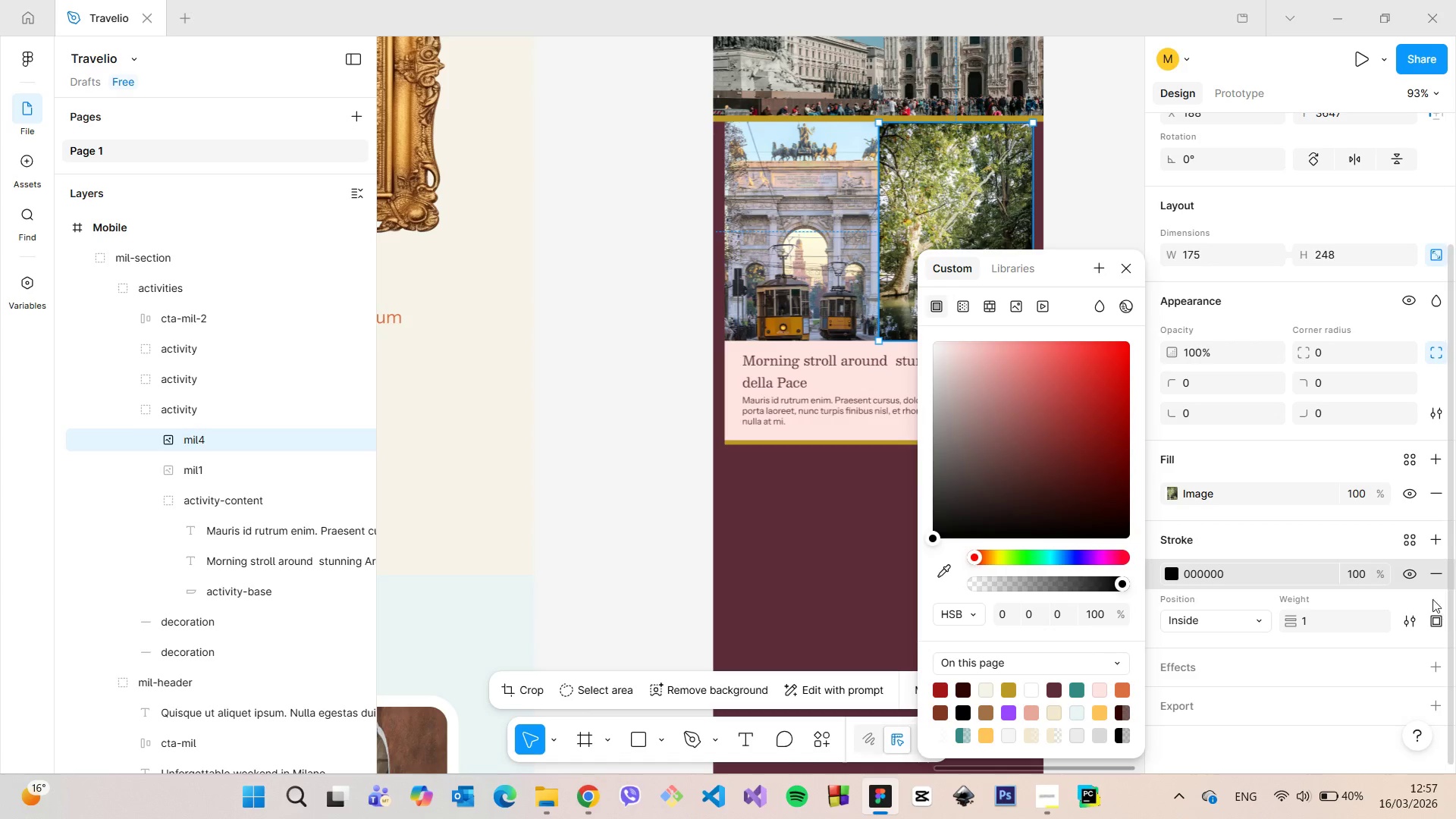 
left_click([1436, 622])
 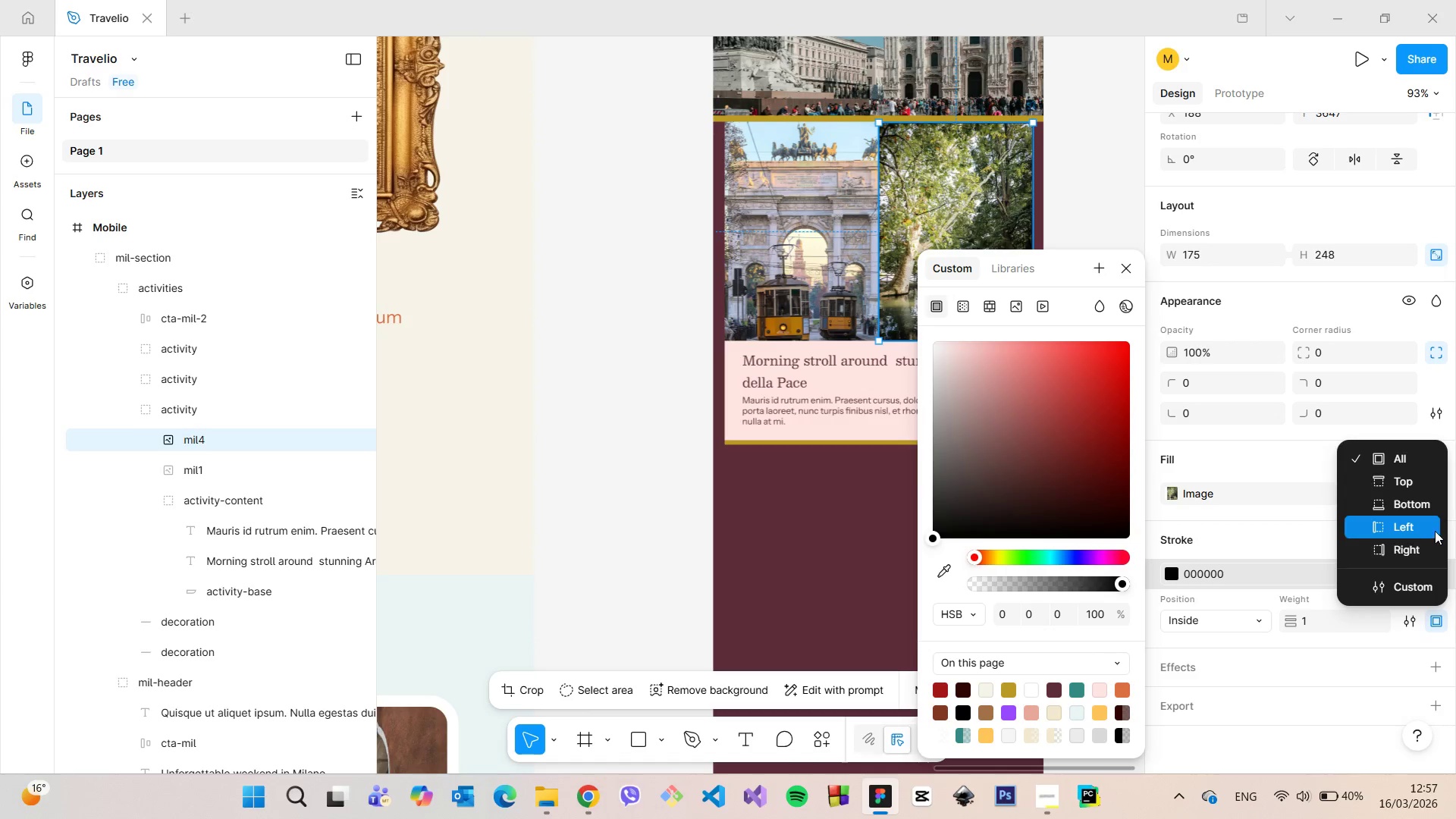 
left_click([1426, 546])
 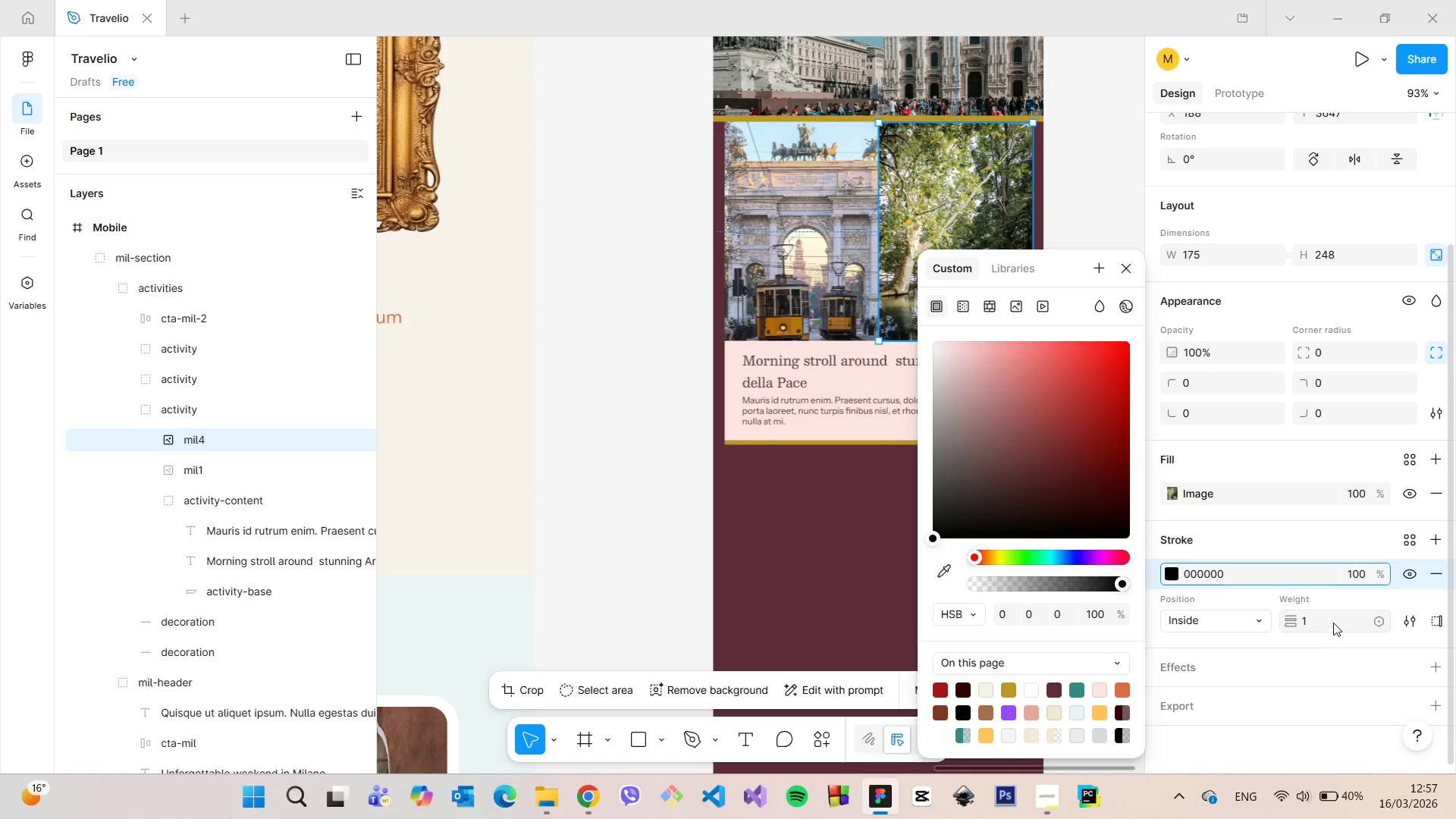 
left_click([1332, 622])
 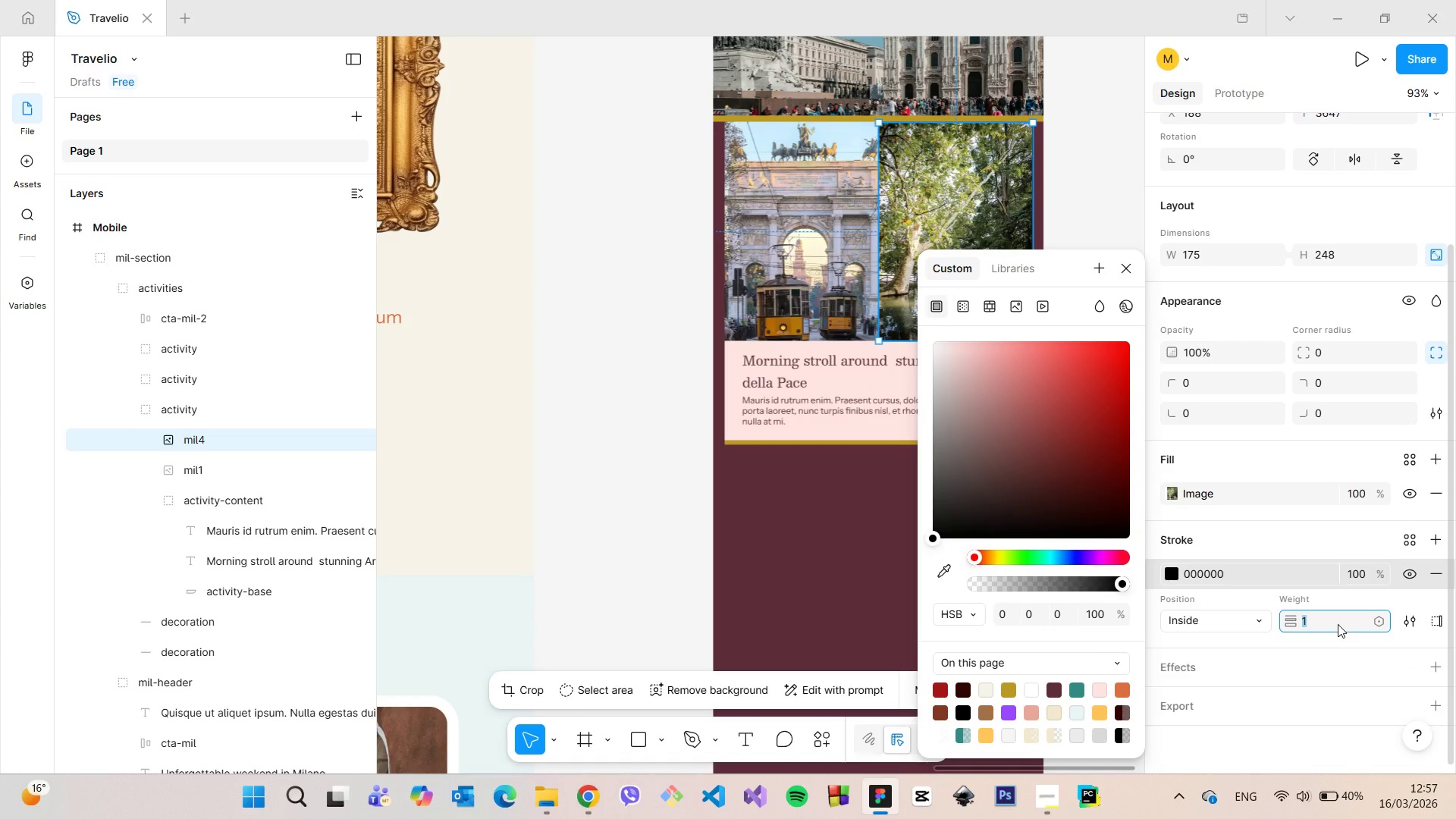 
key(5)
 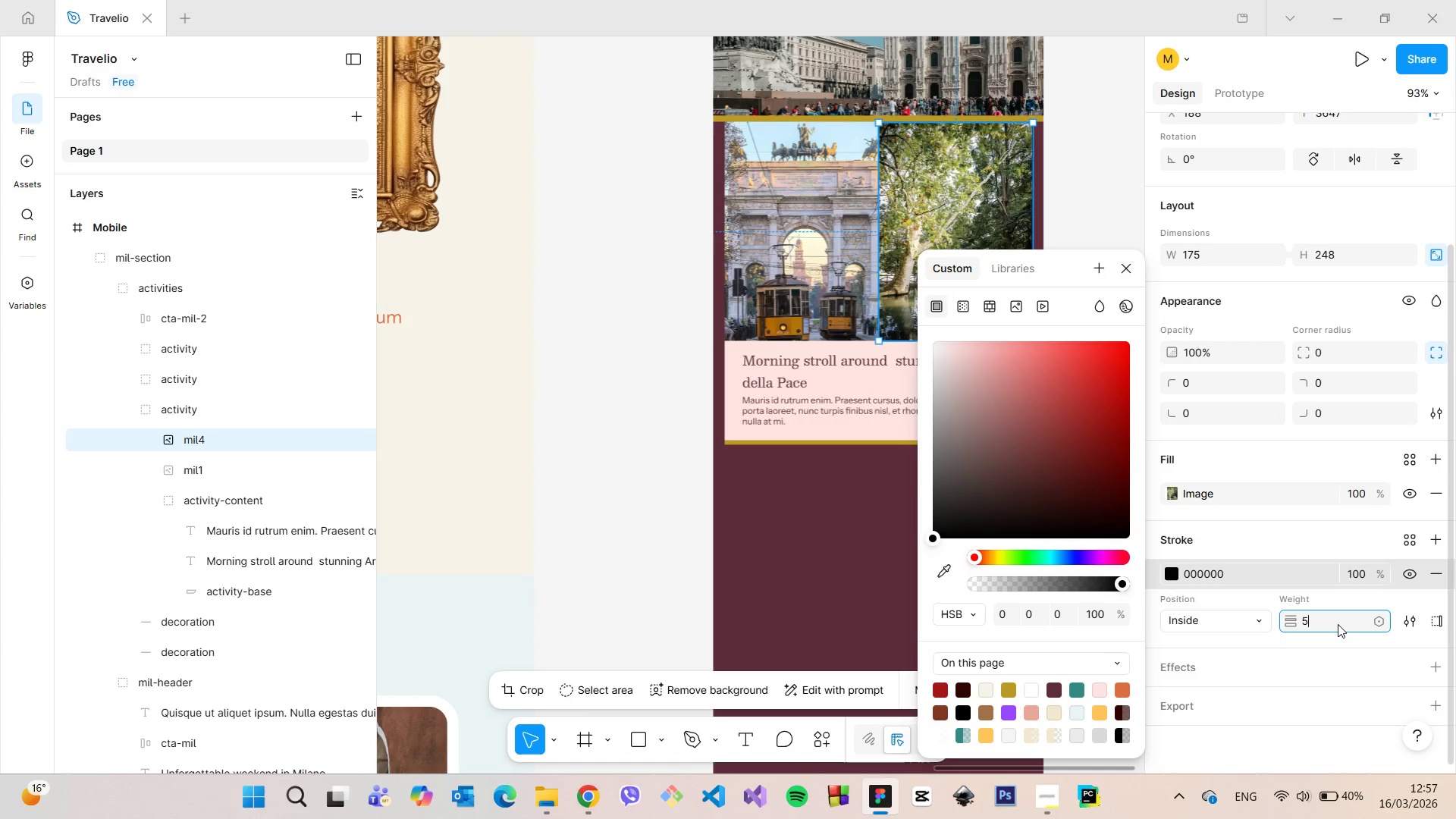 
key(Enter)
 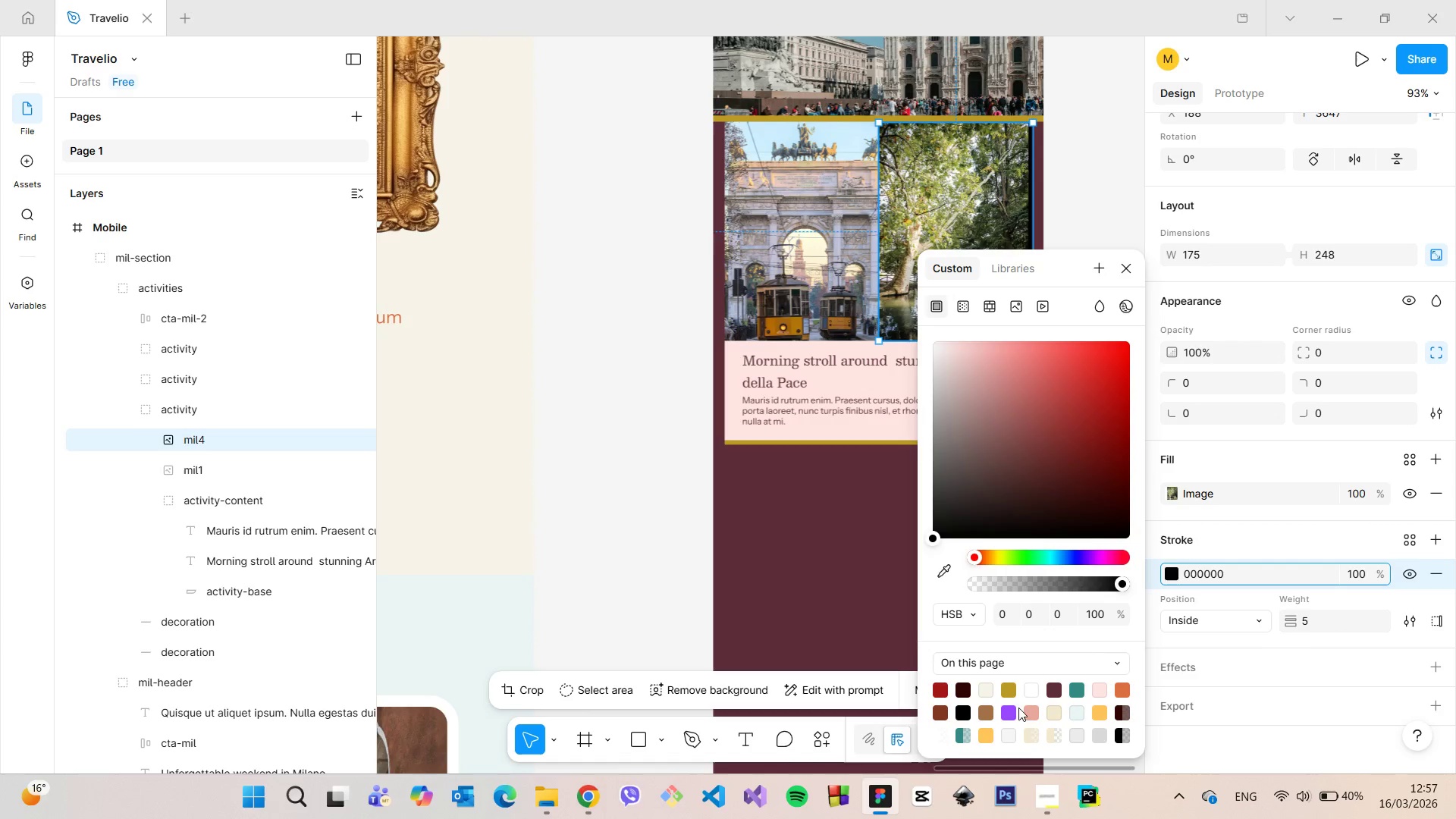 
left_click([1009, 685])
 